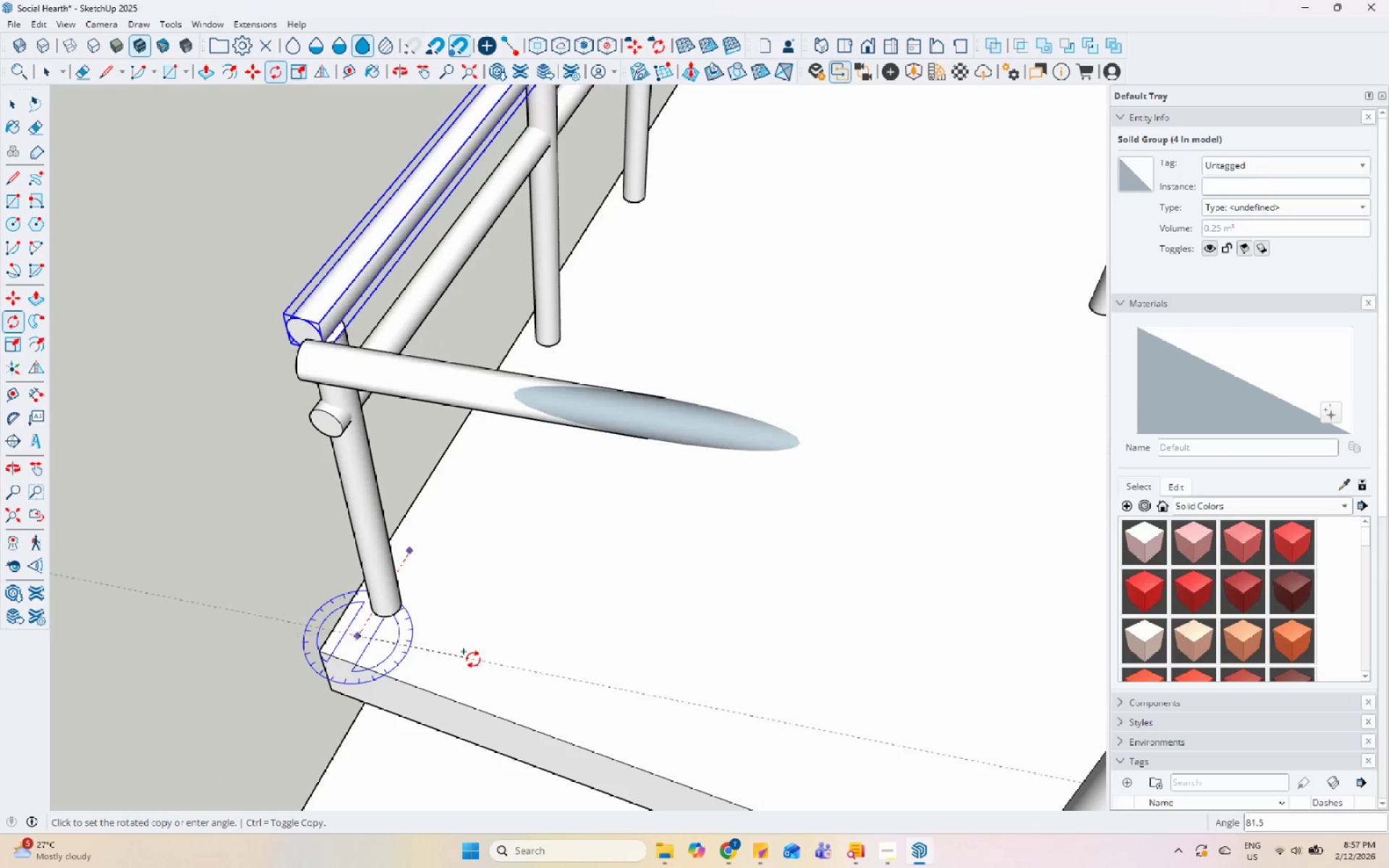 
left_click([461, 671])
 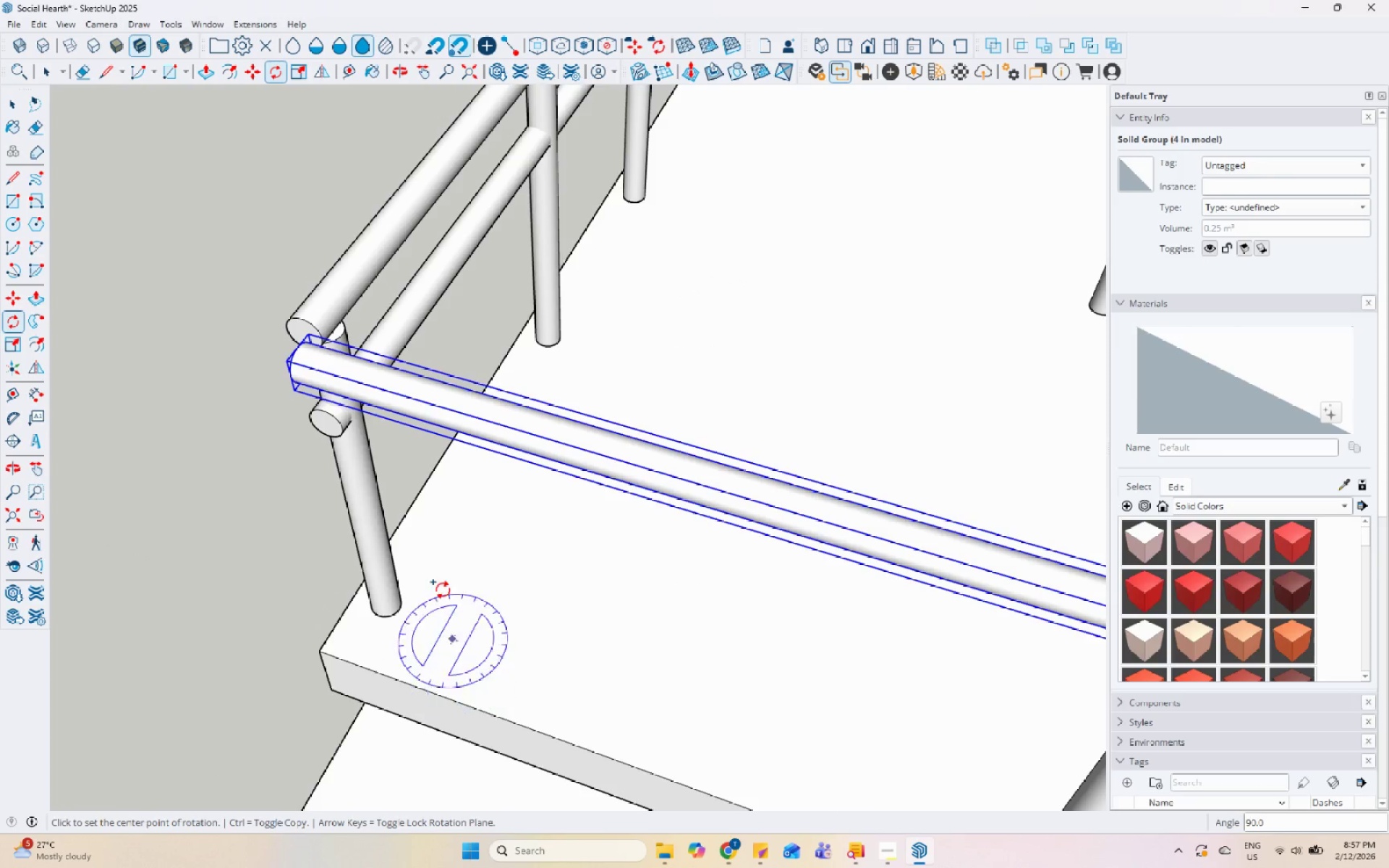 
scroll: coordinate [383, 414], scroll_direction: down, amount: 7.0
 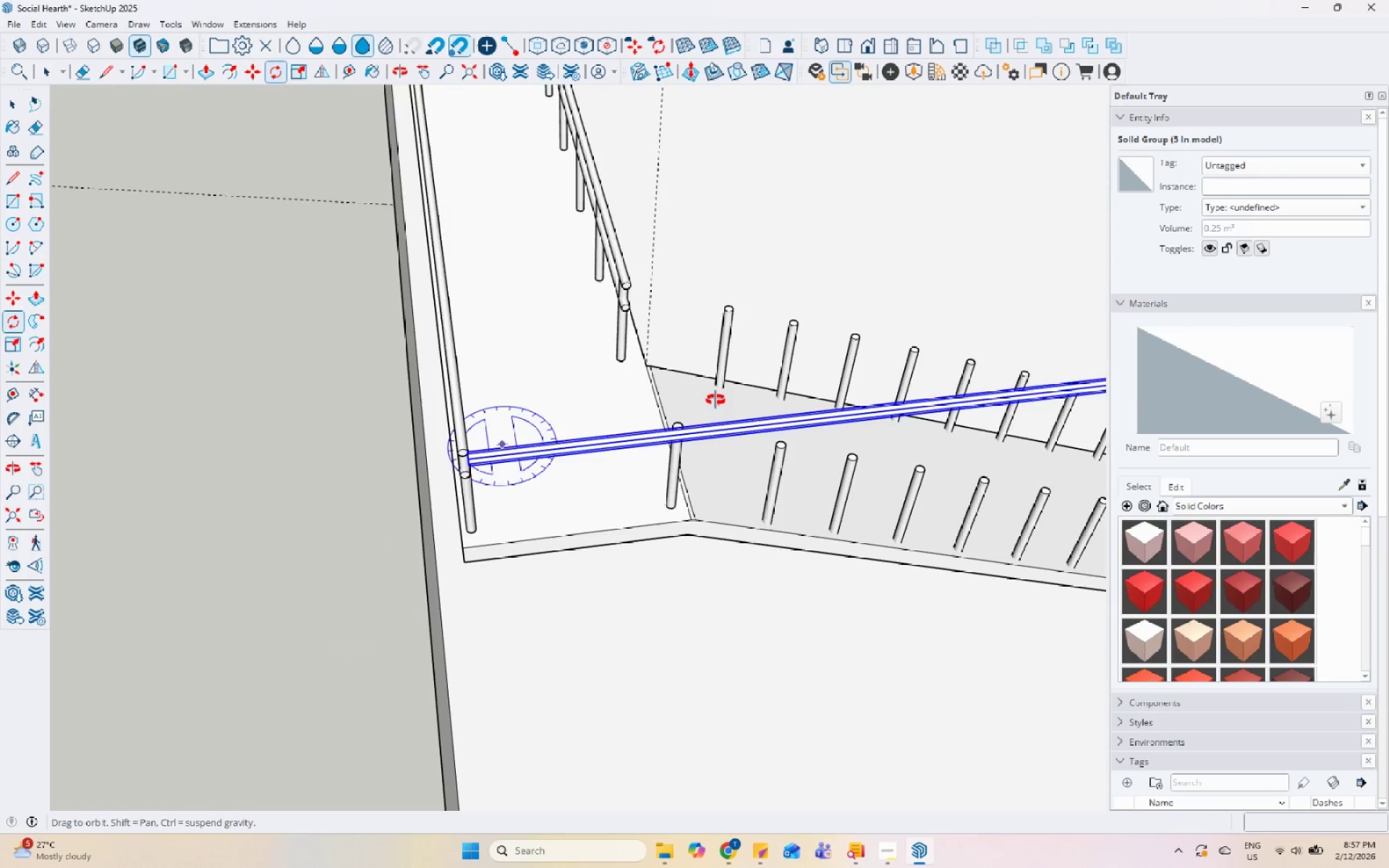 
scroll: coordinate [566, 456], scroll_direction: up, amount: 1.0
 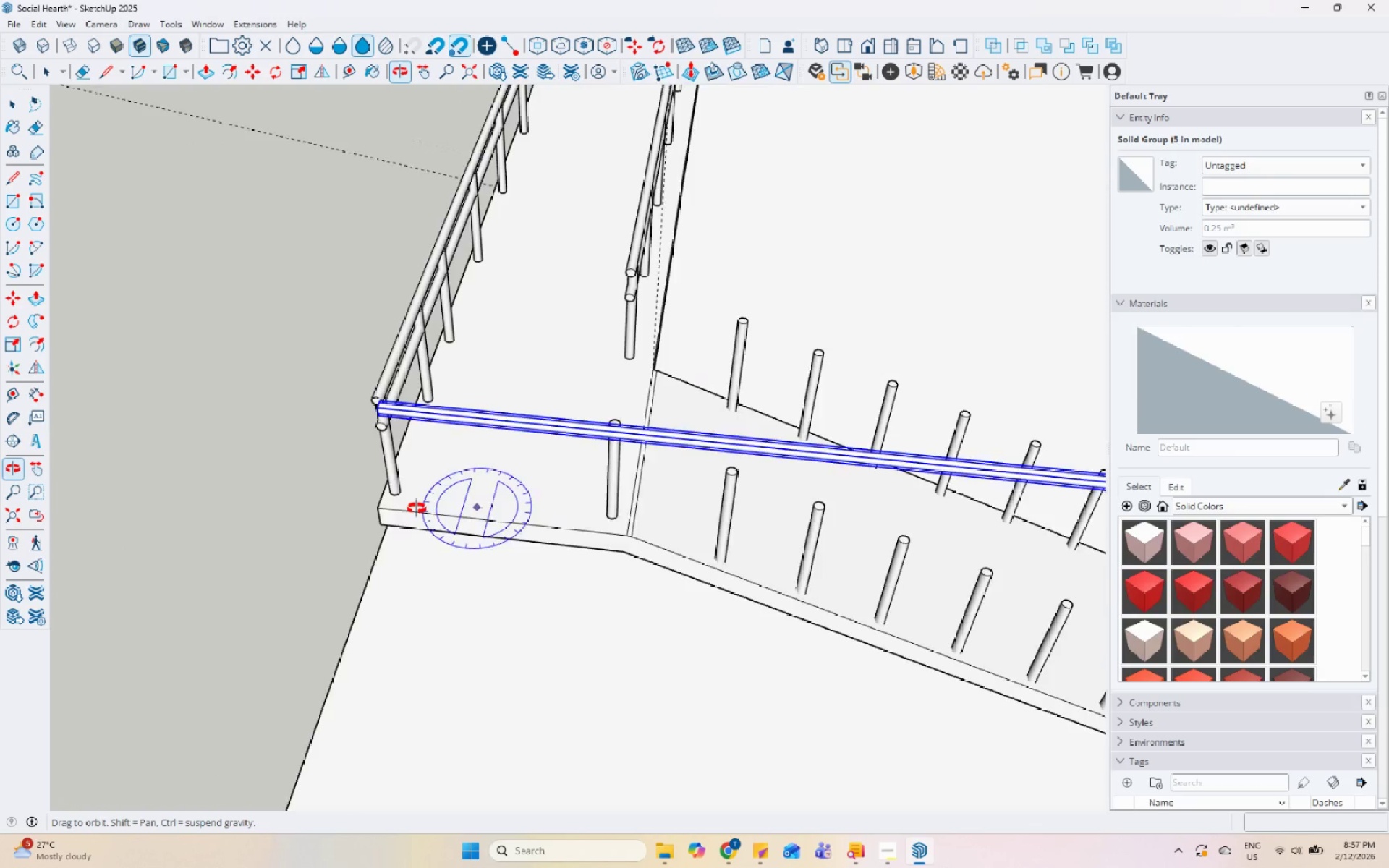 
scroll: coordinate [410, 207], scroll_direction: down, amount: 7.0
 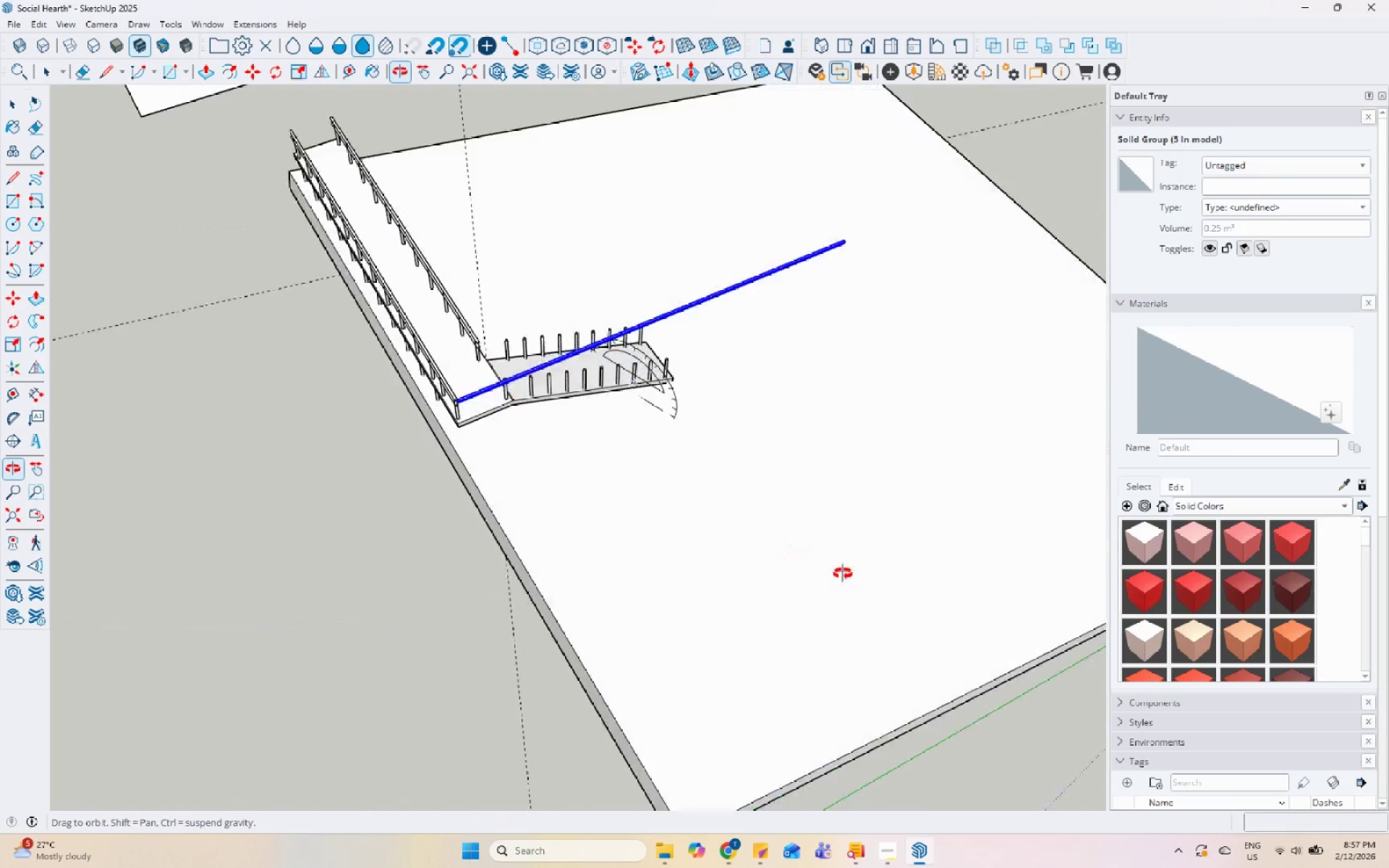 
scroll: coordinate [579, 437], scroll_direction: up, amount: 6.0
 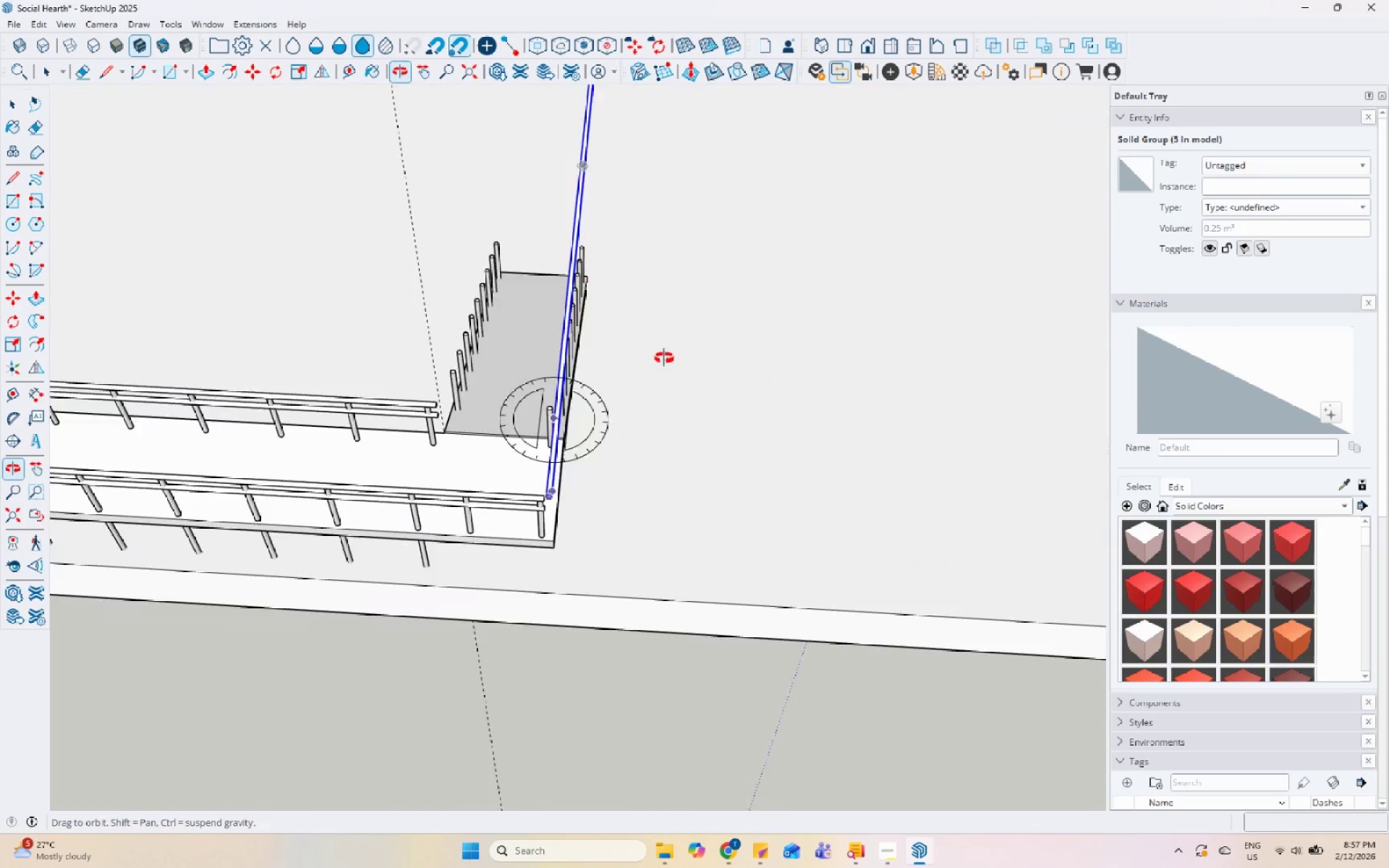 
key(Space)
 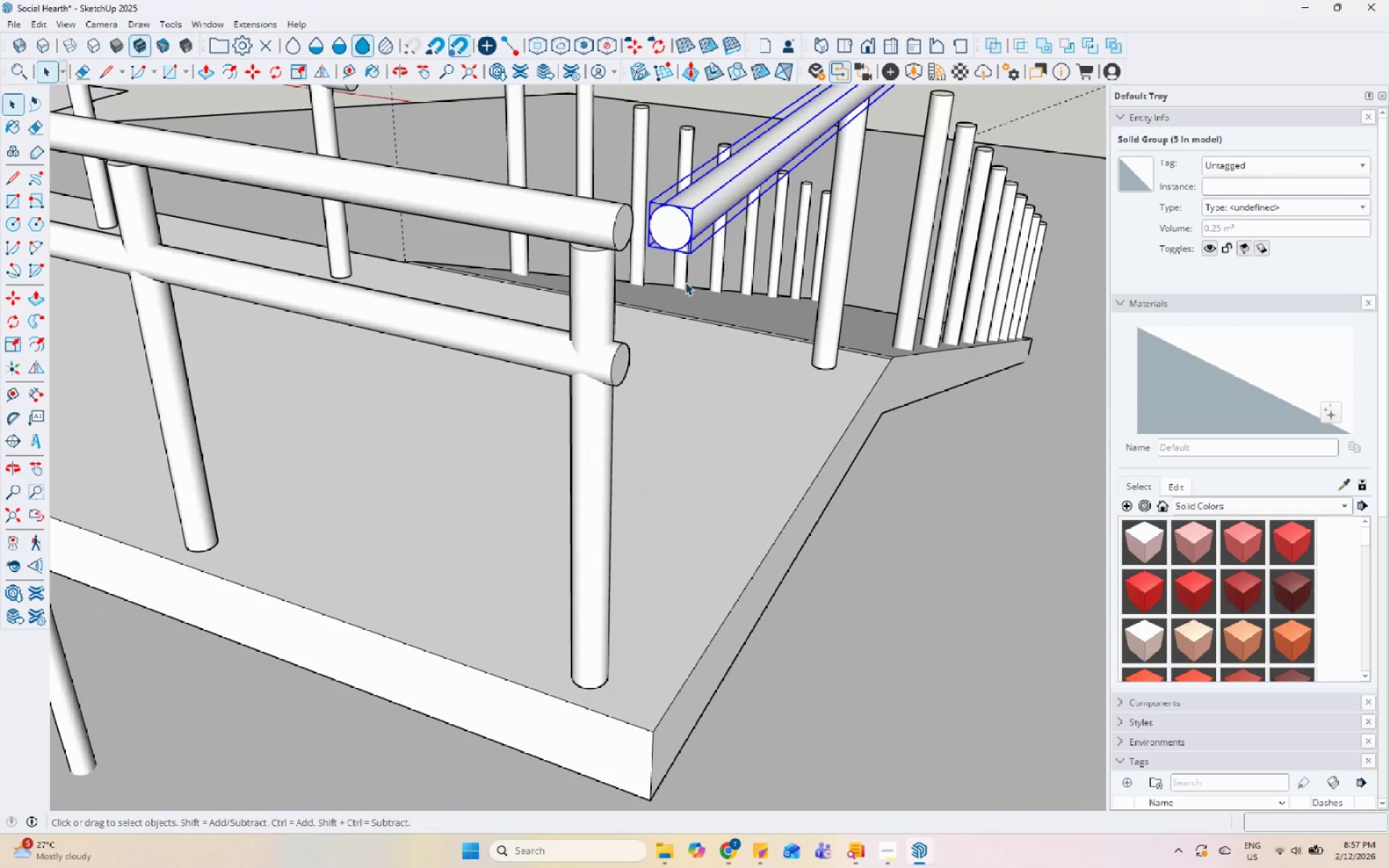 
scroll: coordinate [519, 385], scroll_direction: up, amount: 16.0
 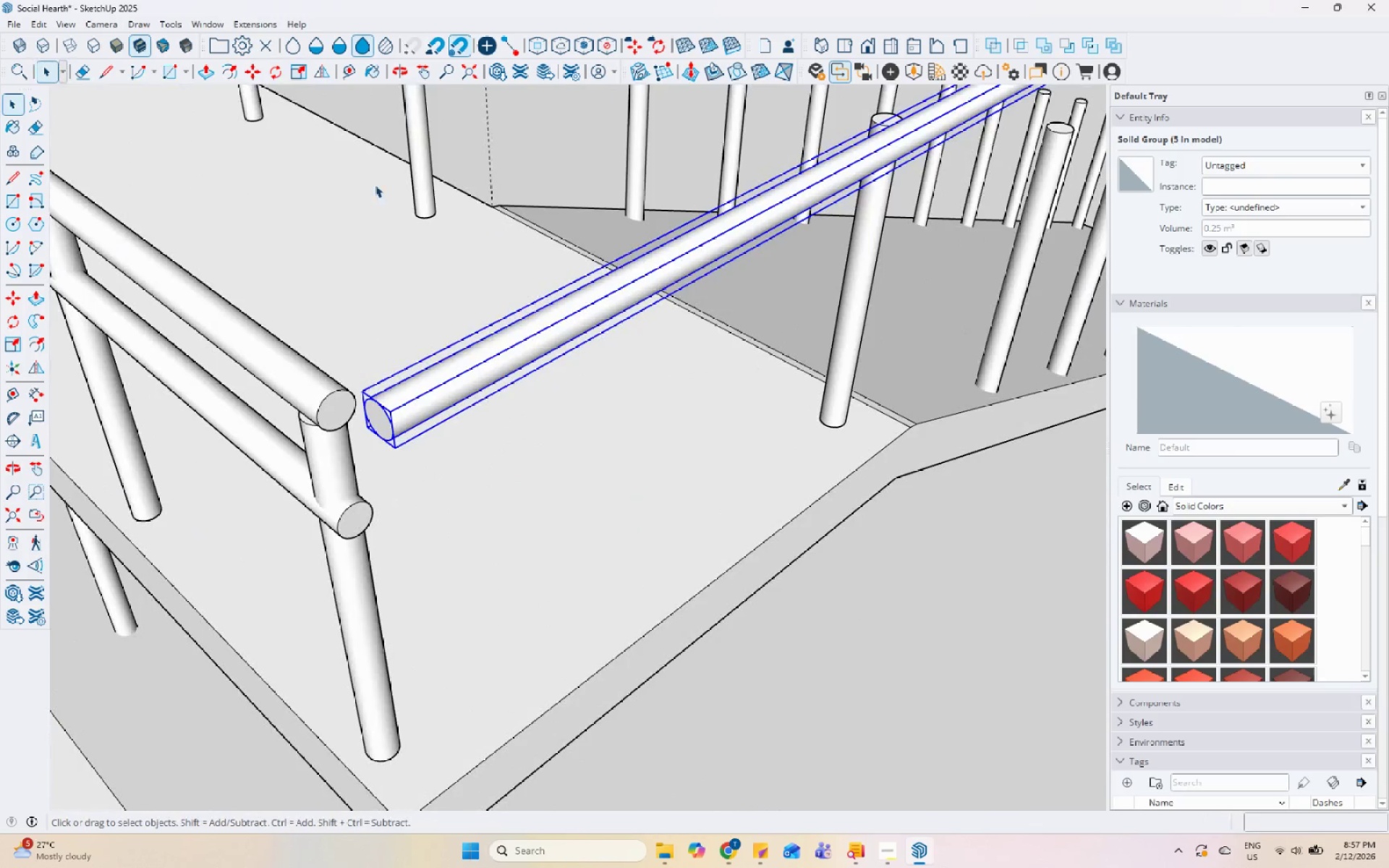 
key(M)
 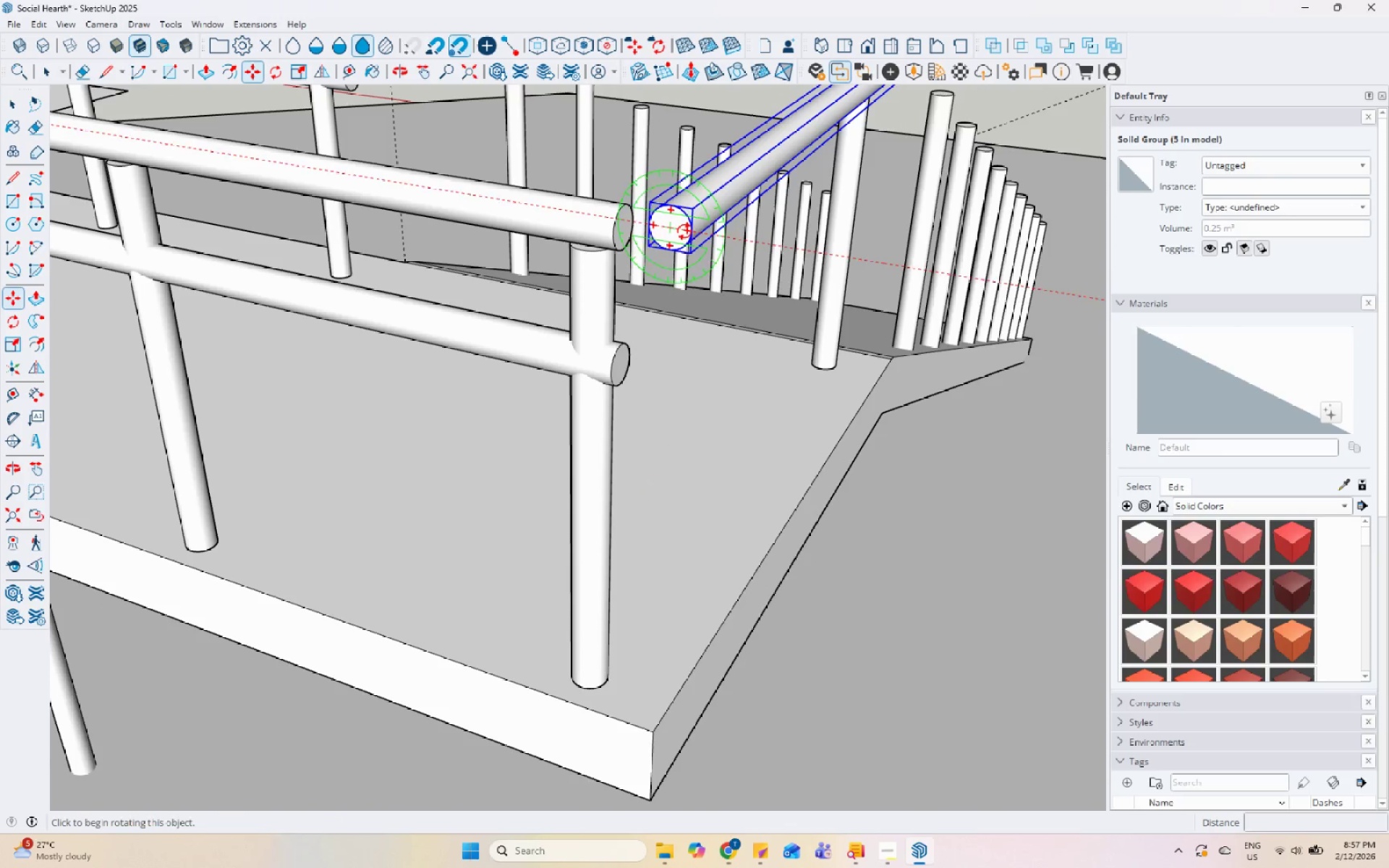 
left_click([689, 232])
 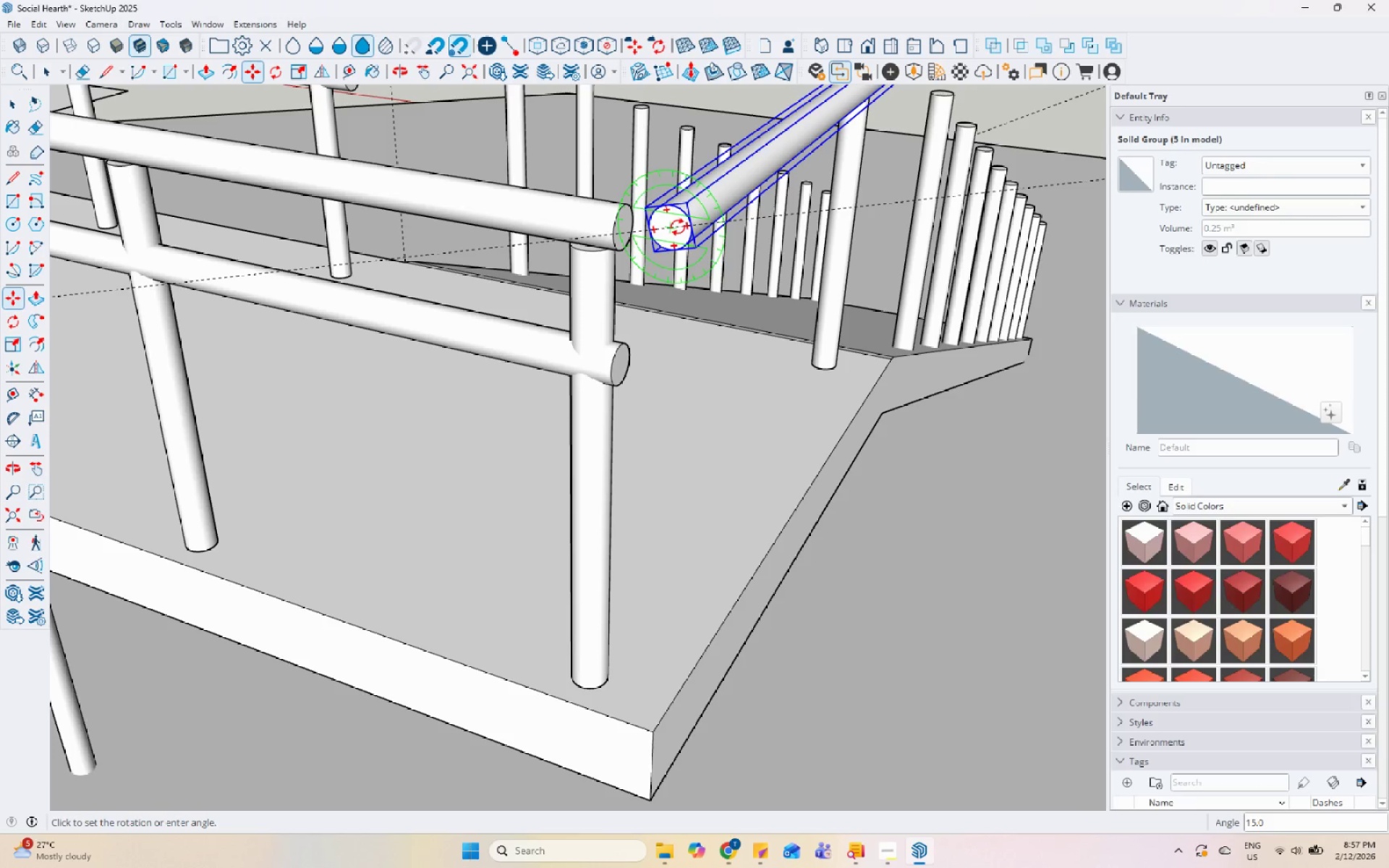 
key(Space)
 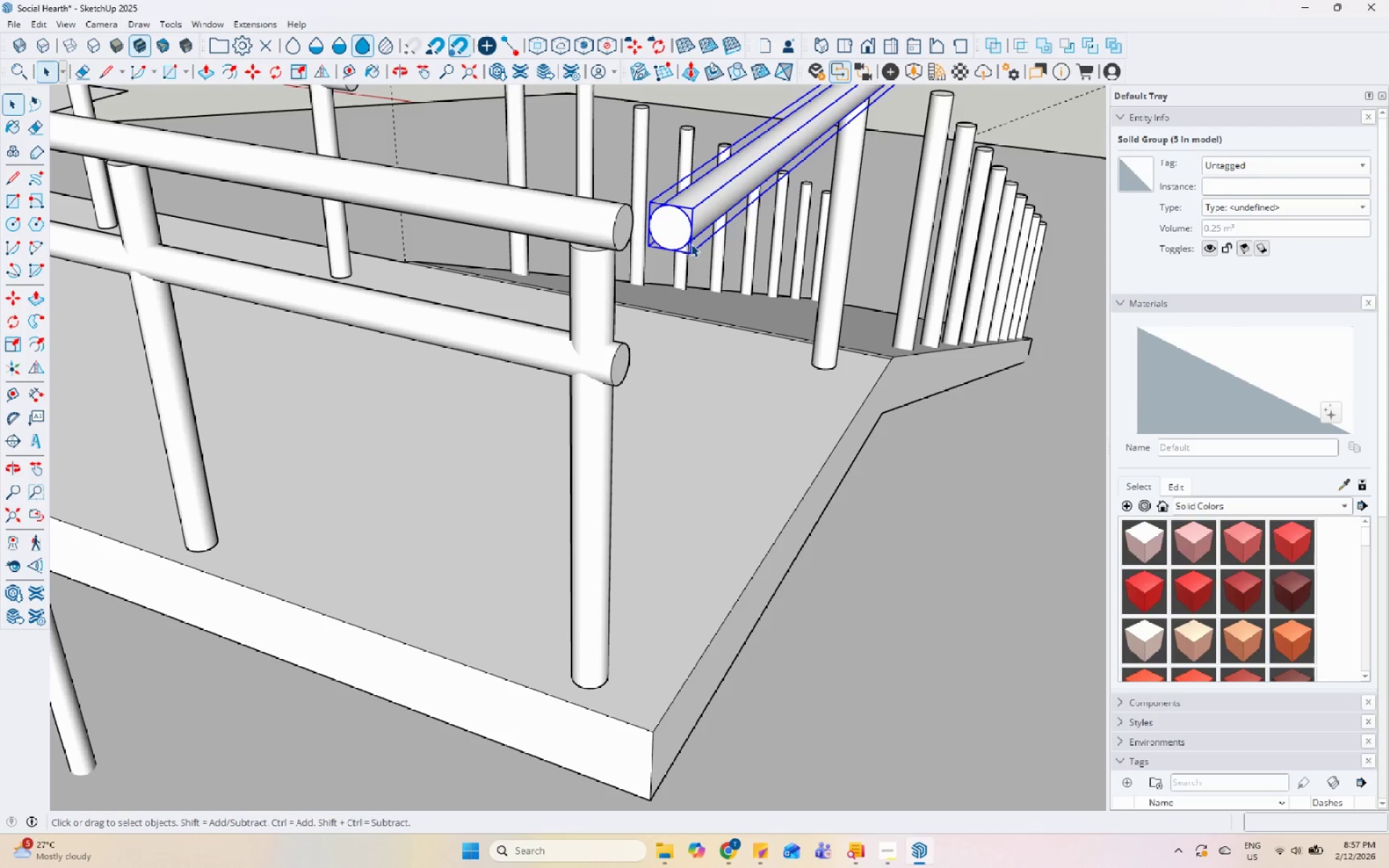 
key(M)
 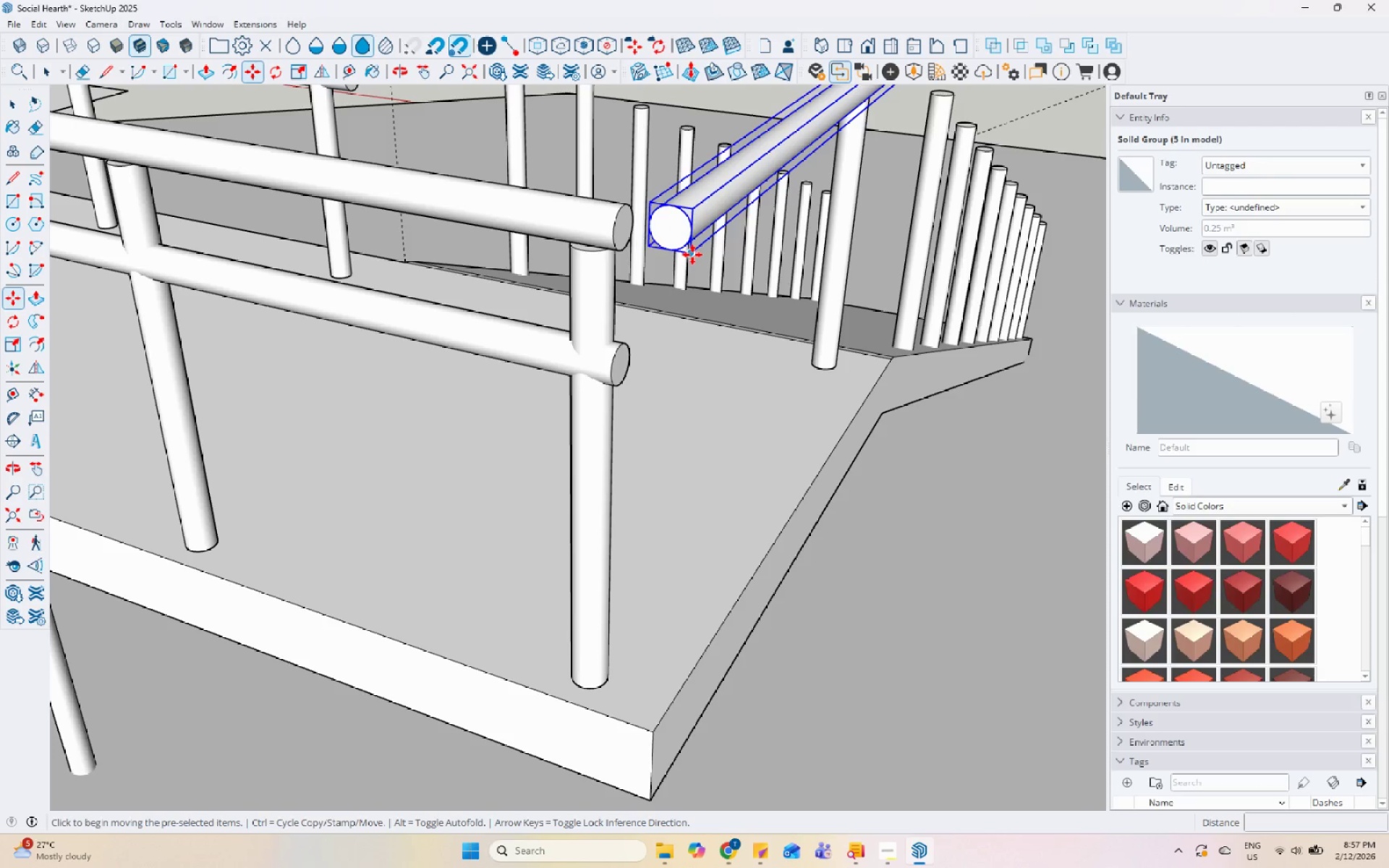 
left_click([692, 255])
 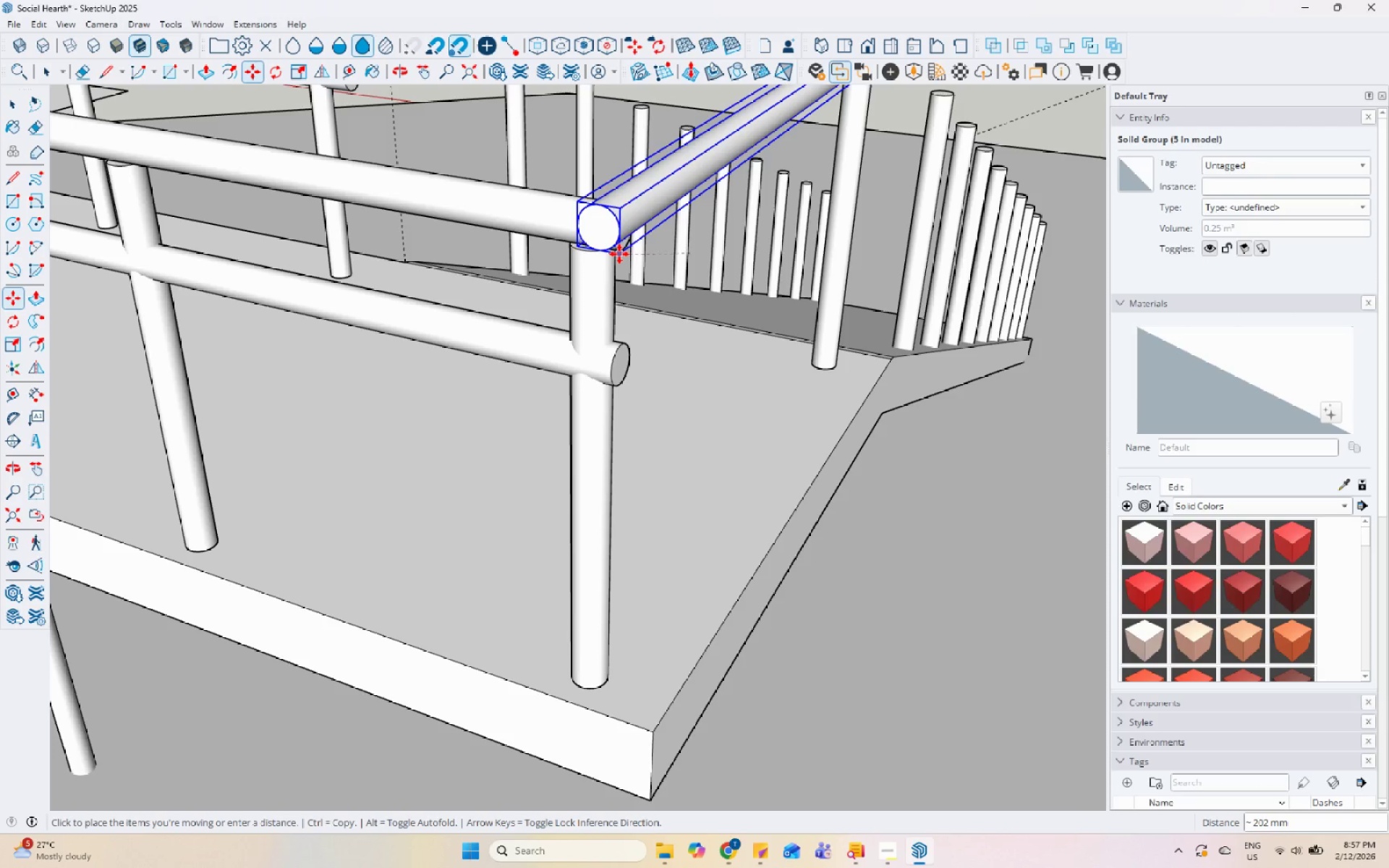 
left_click([623, 250])
 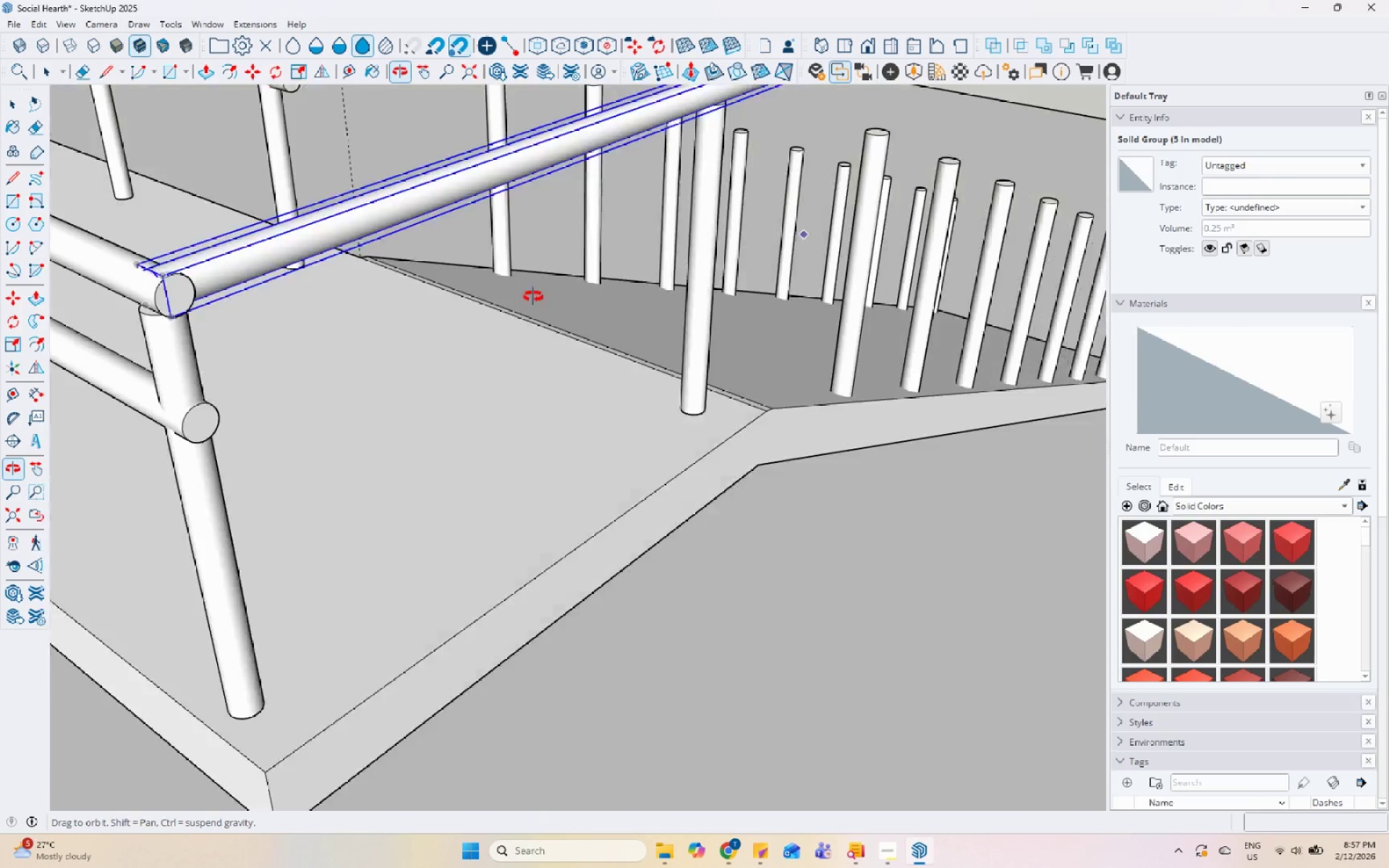 
scroll: coordinate [445, 392], scroll_direction: down, amount: 14.0
 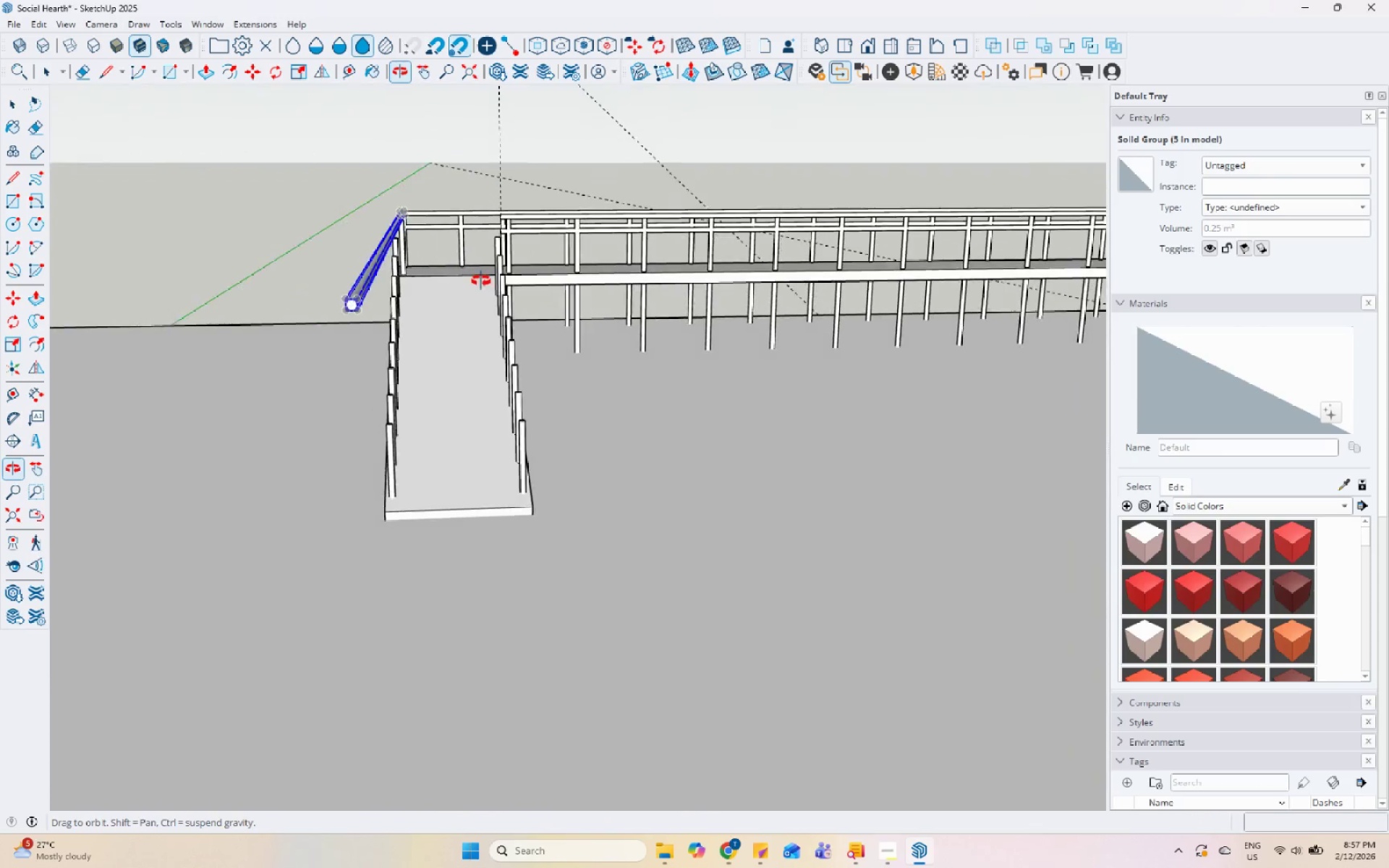 
key(Space)
 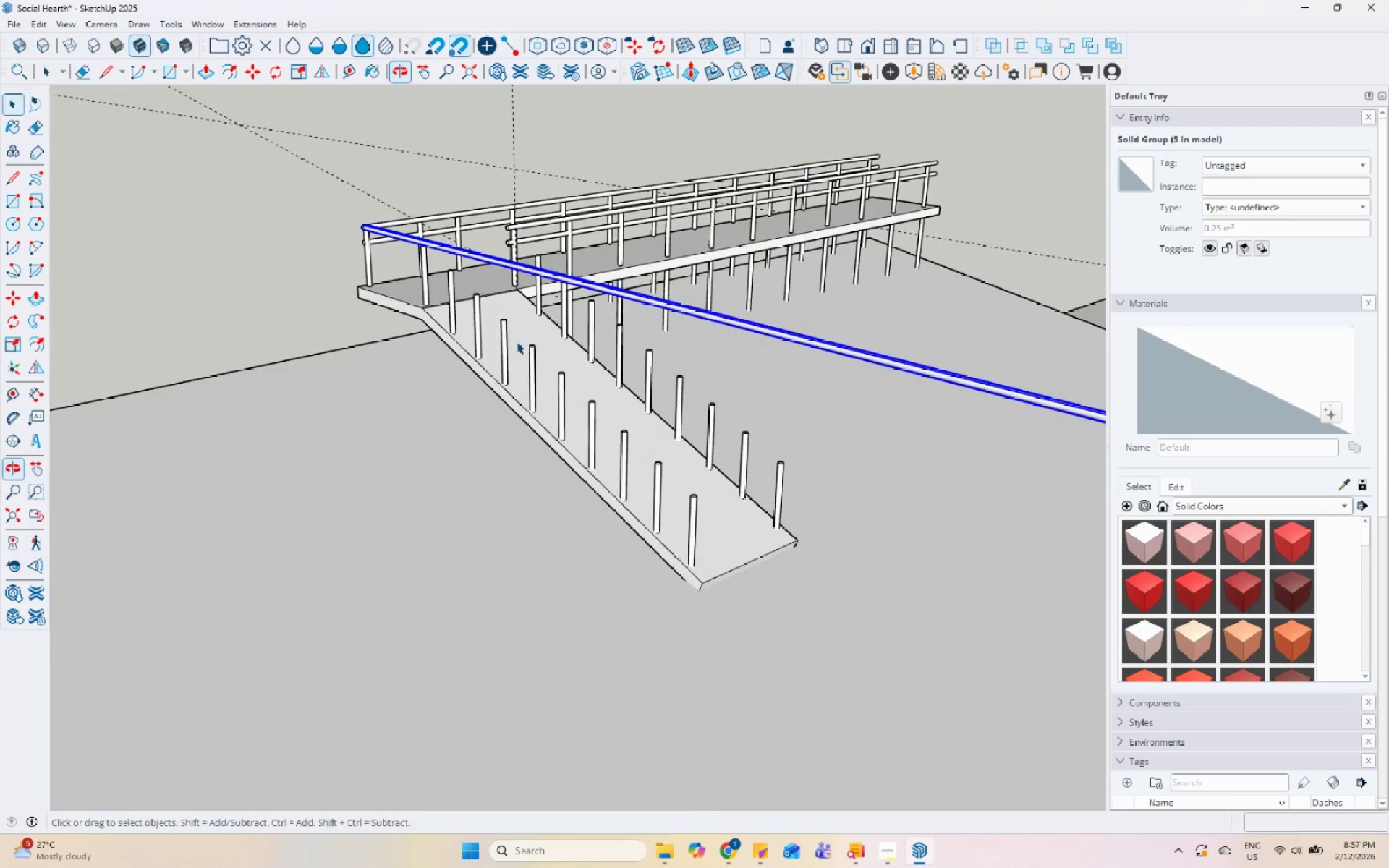 
scroll: coordinate [708, 459], scroll_direction: up, amount: 2.0
 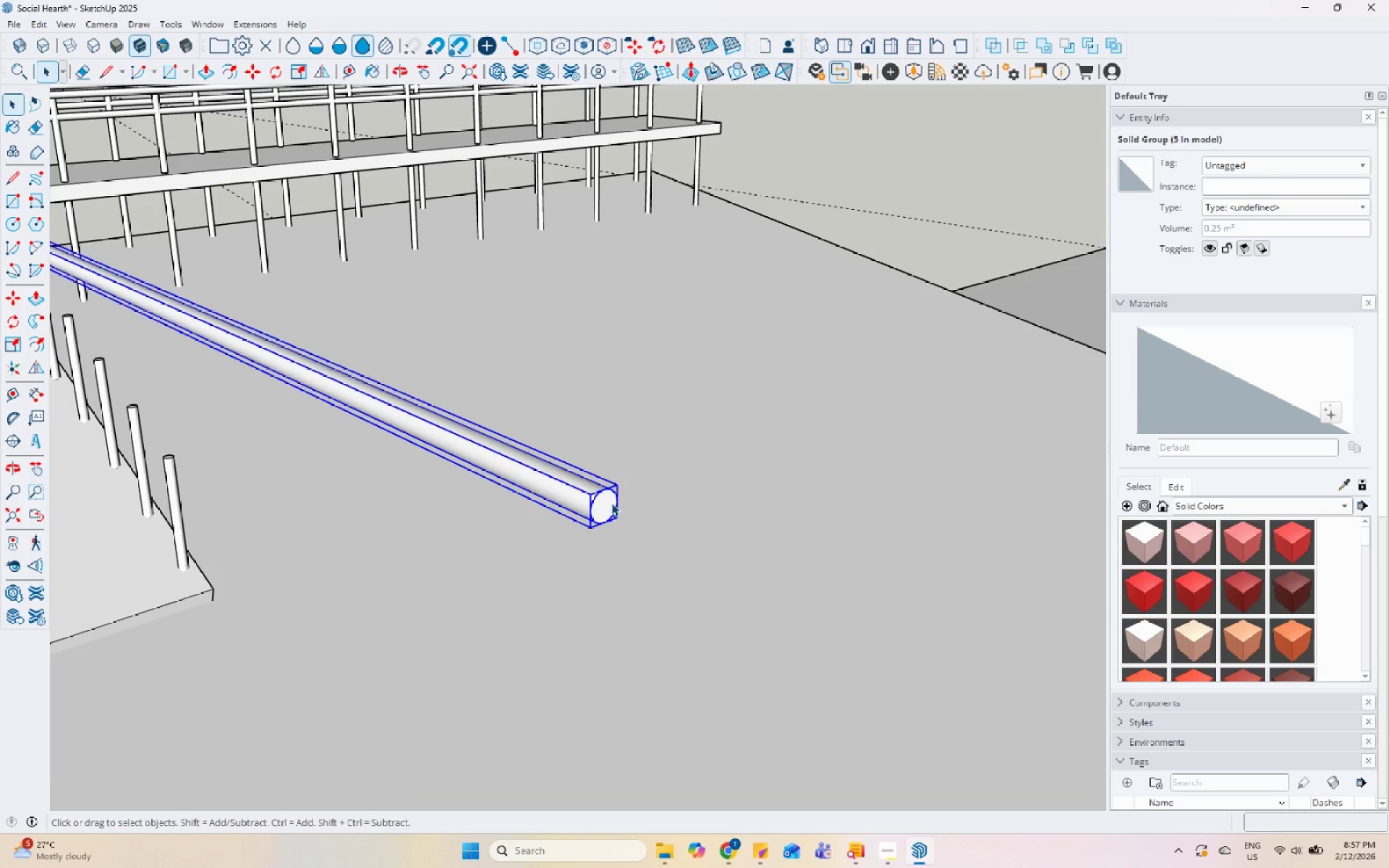 
double_click([611, 503])
 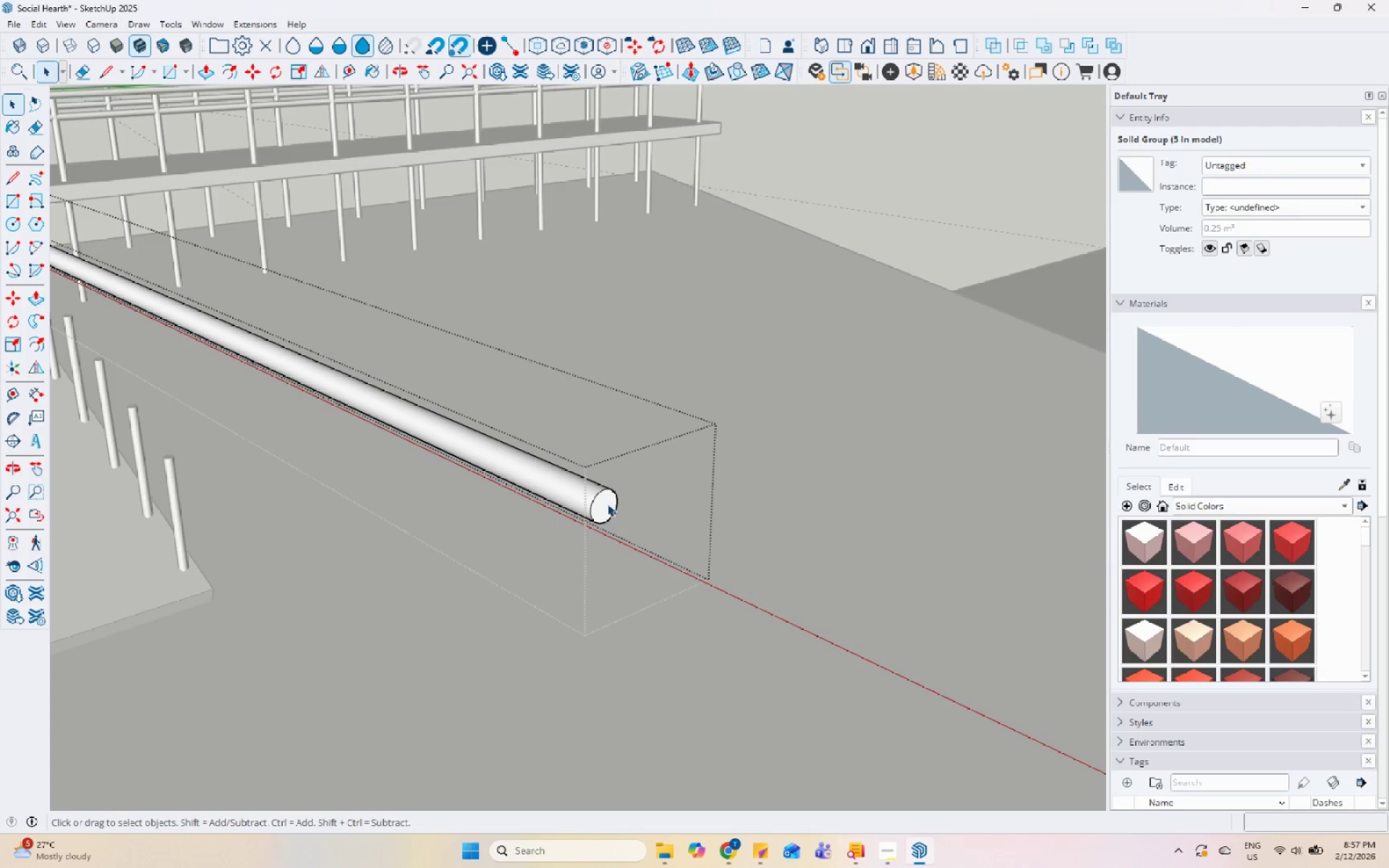 
triple_click([605, 503])
 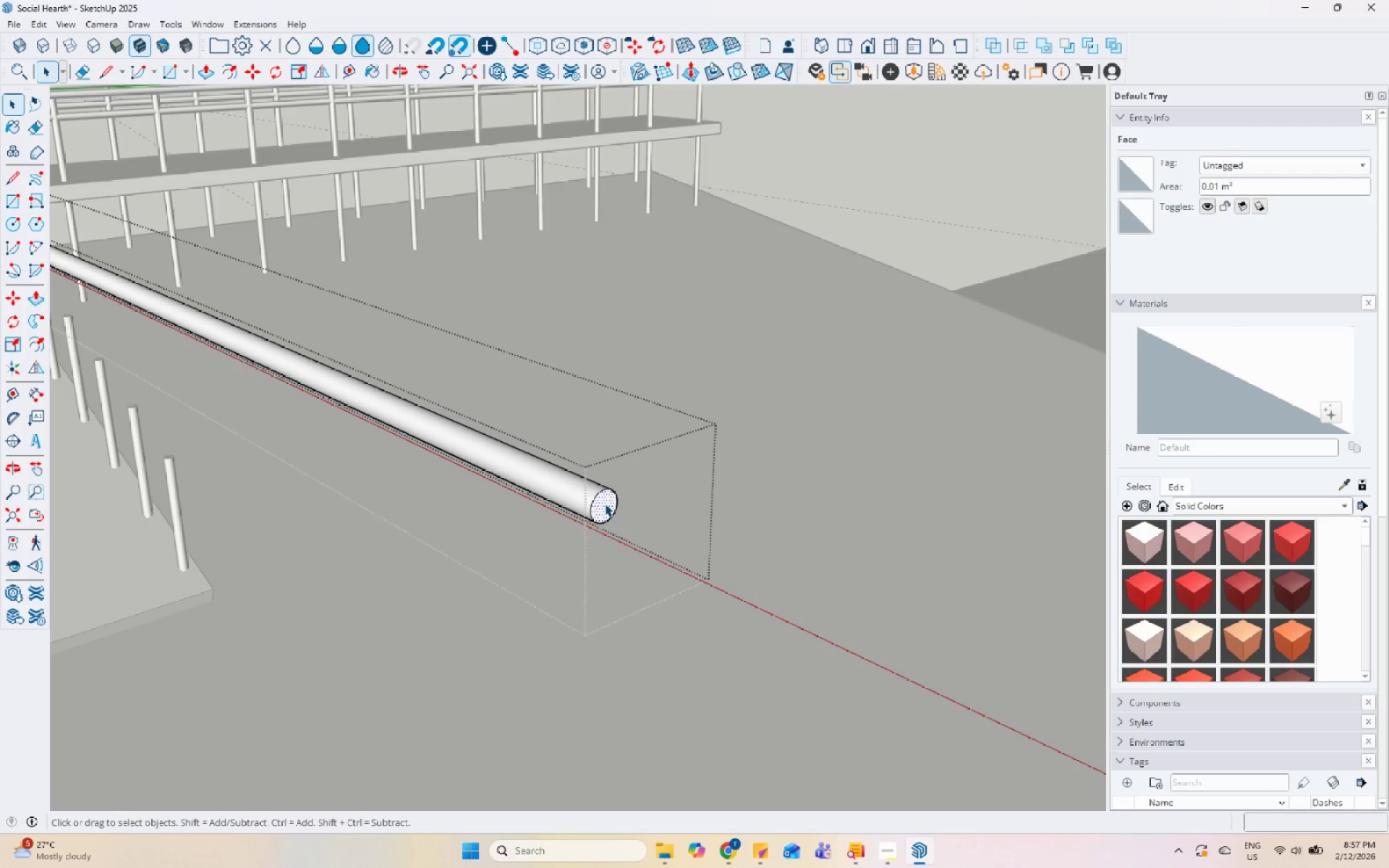 
key(P)
 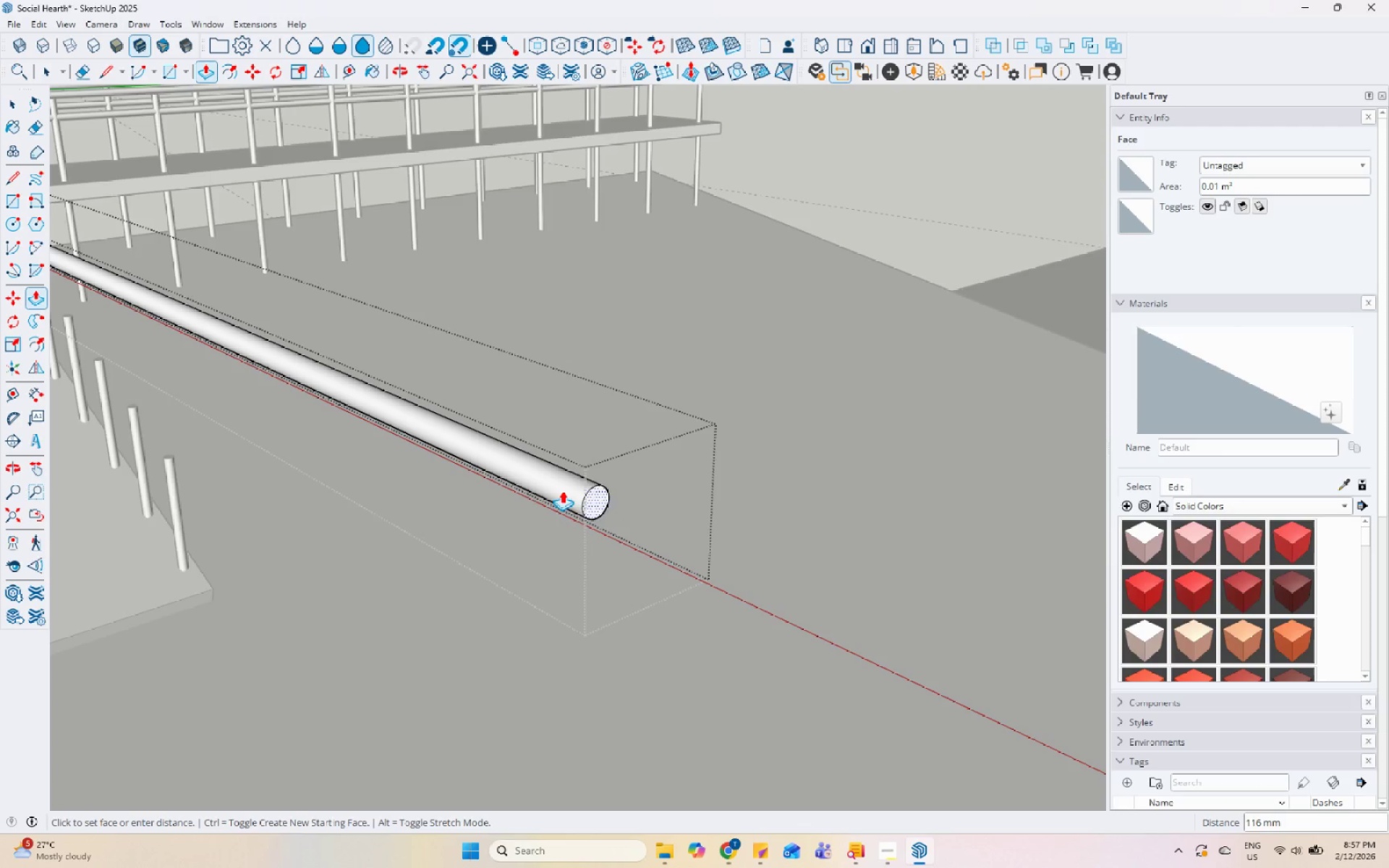 
scroll: coordinate [371, 386], scroll_direction: up, amount: 4.0
 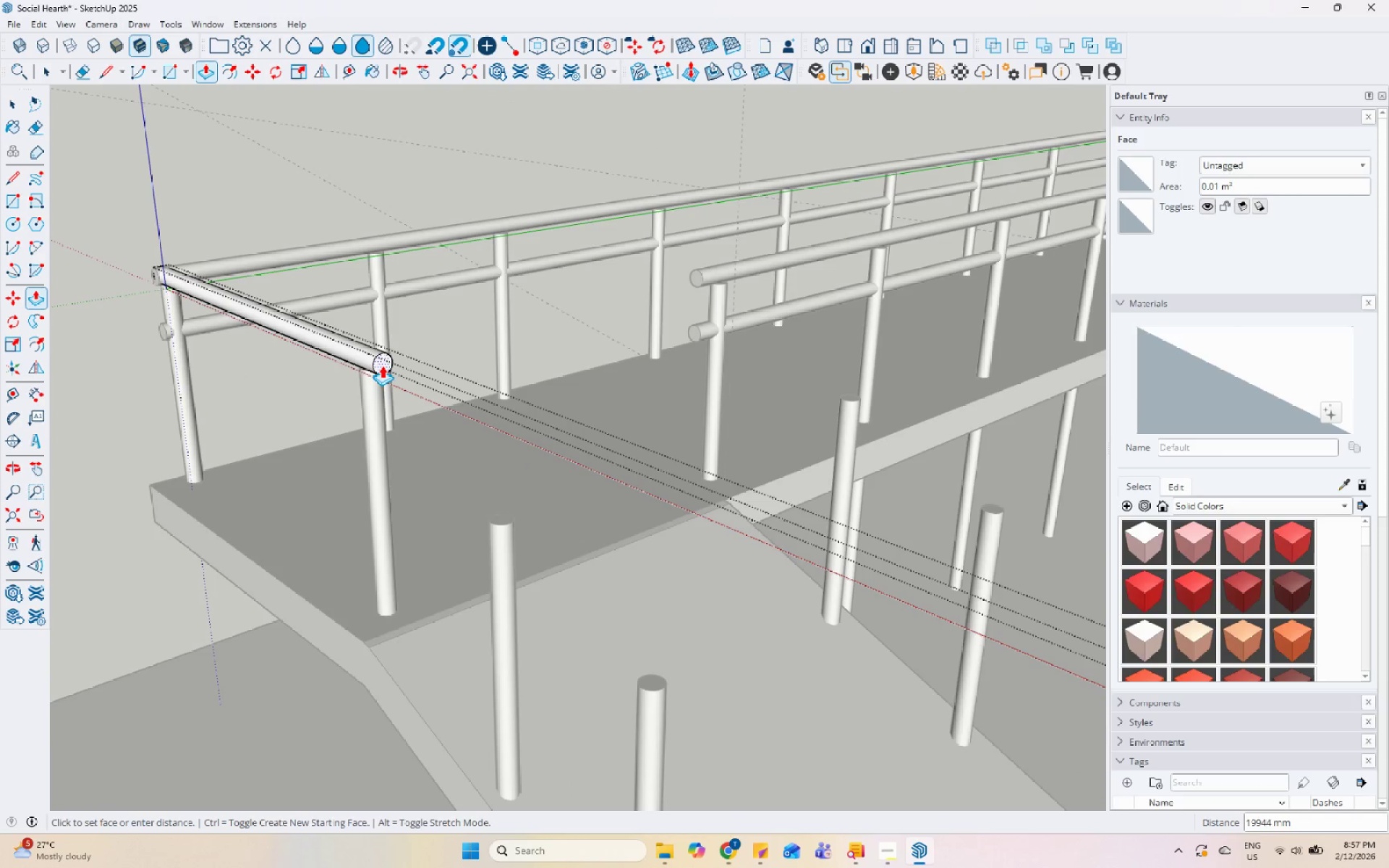 
left_click([378, 364])
 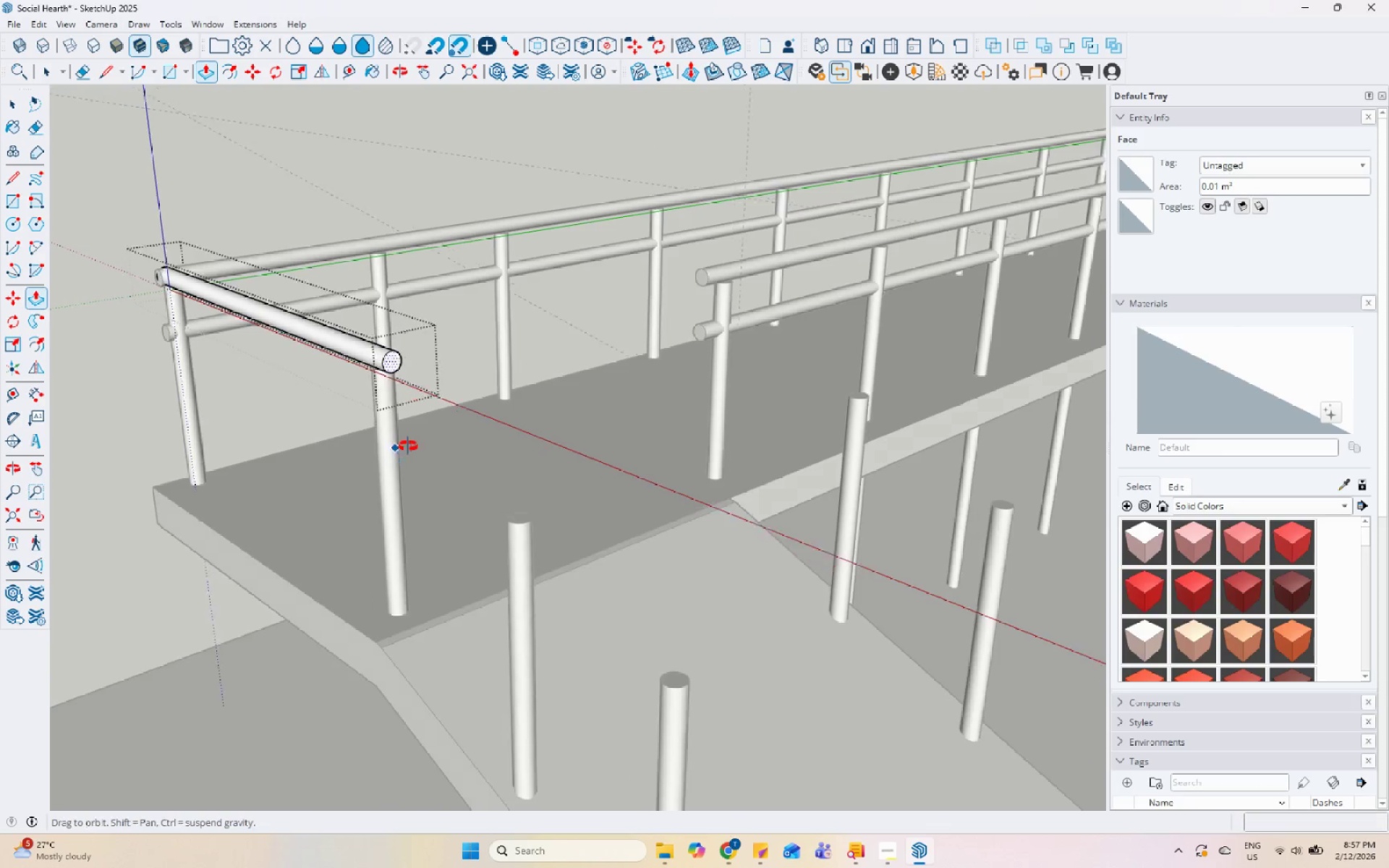 
key(Space)
 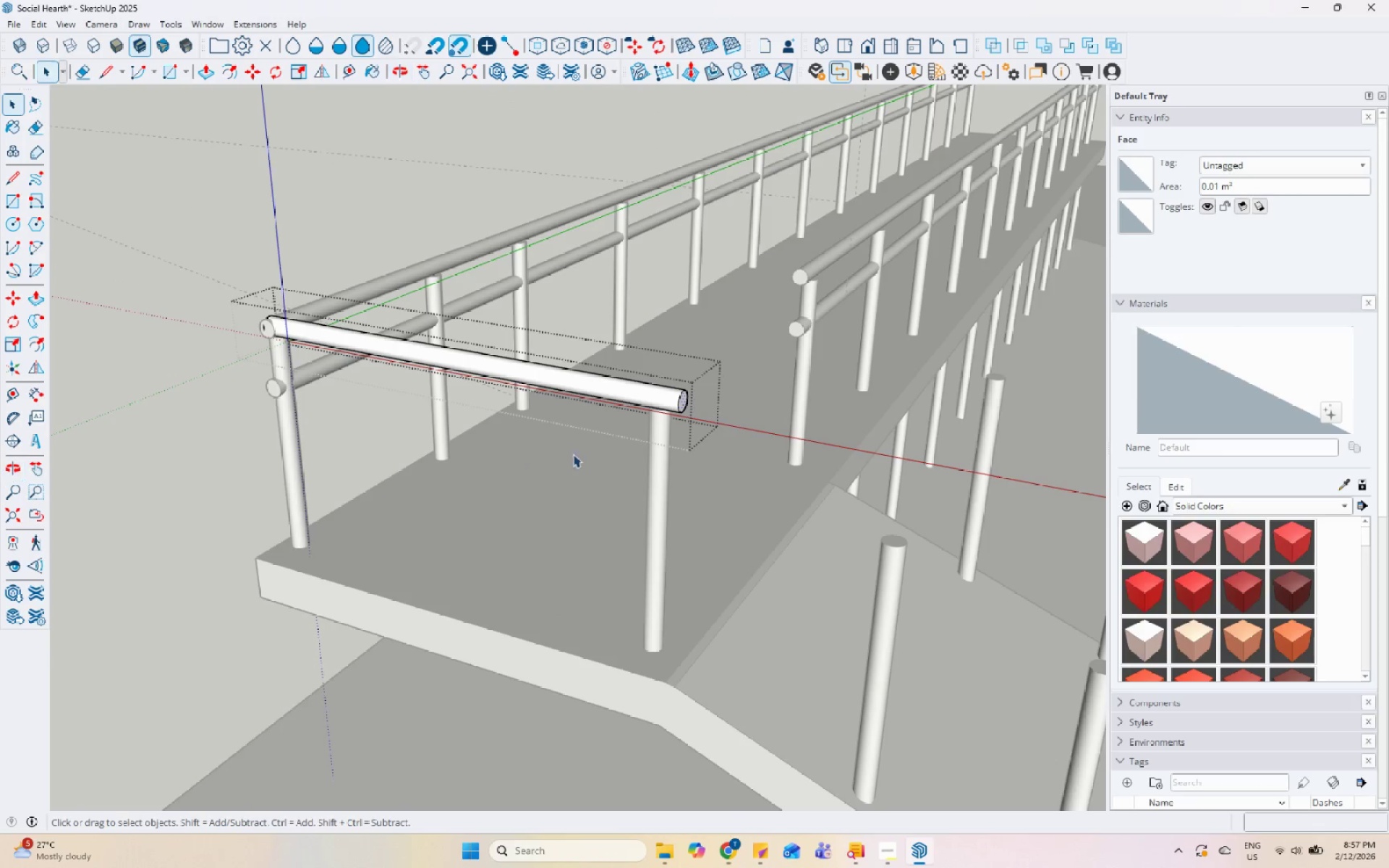 
key(Escape)
 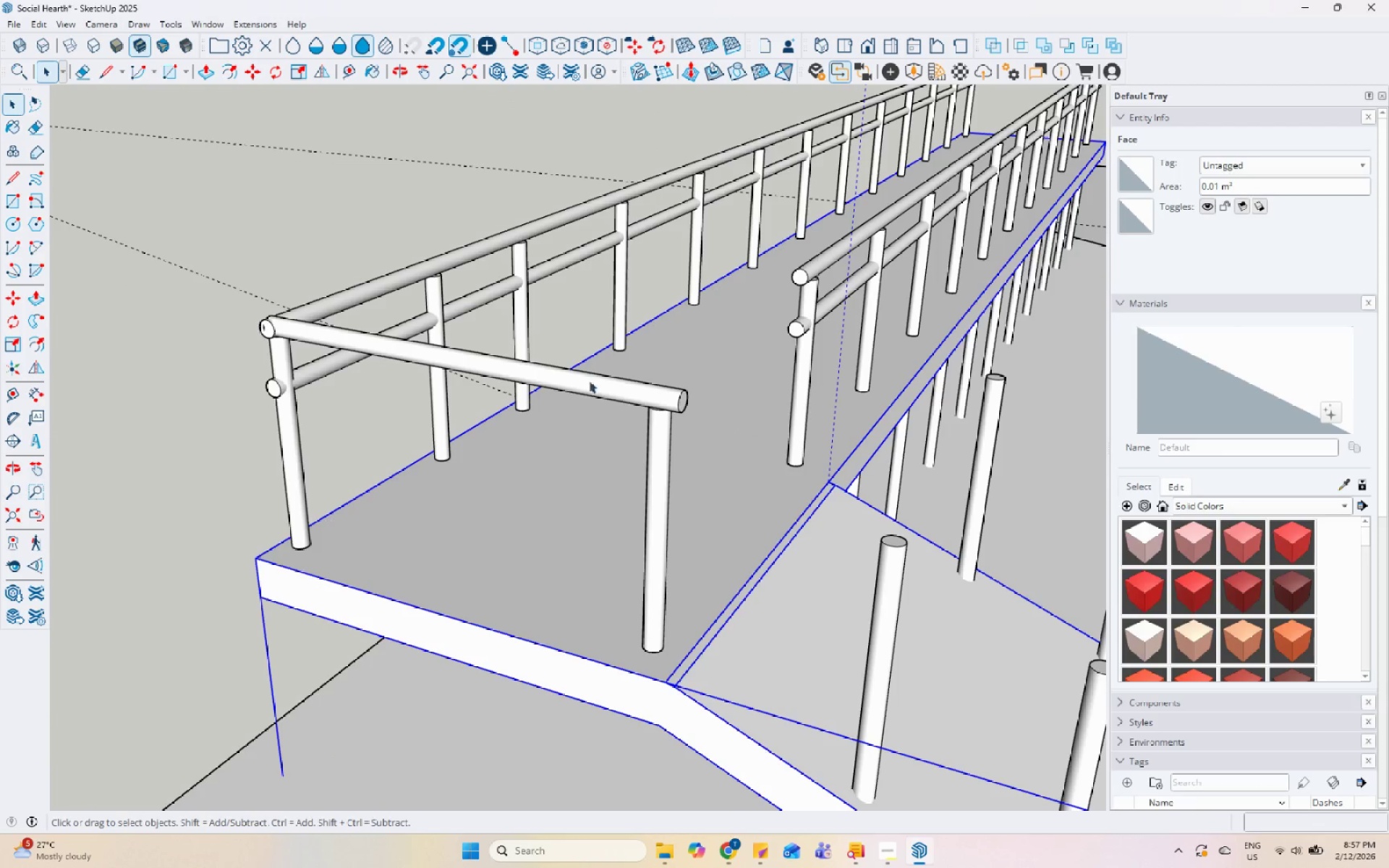 
double_click([589, 382])
 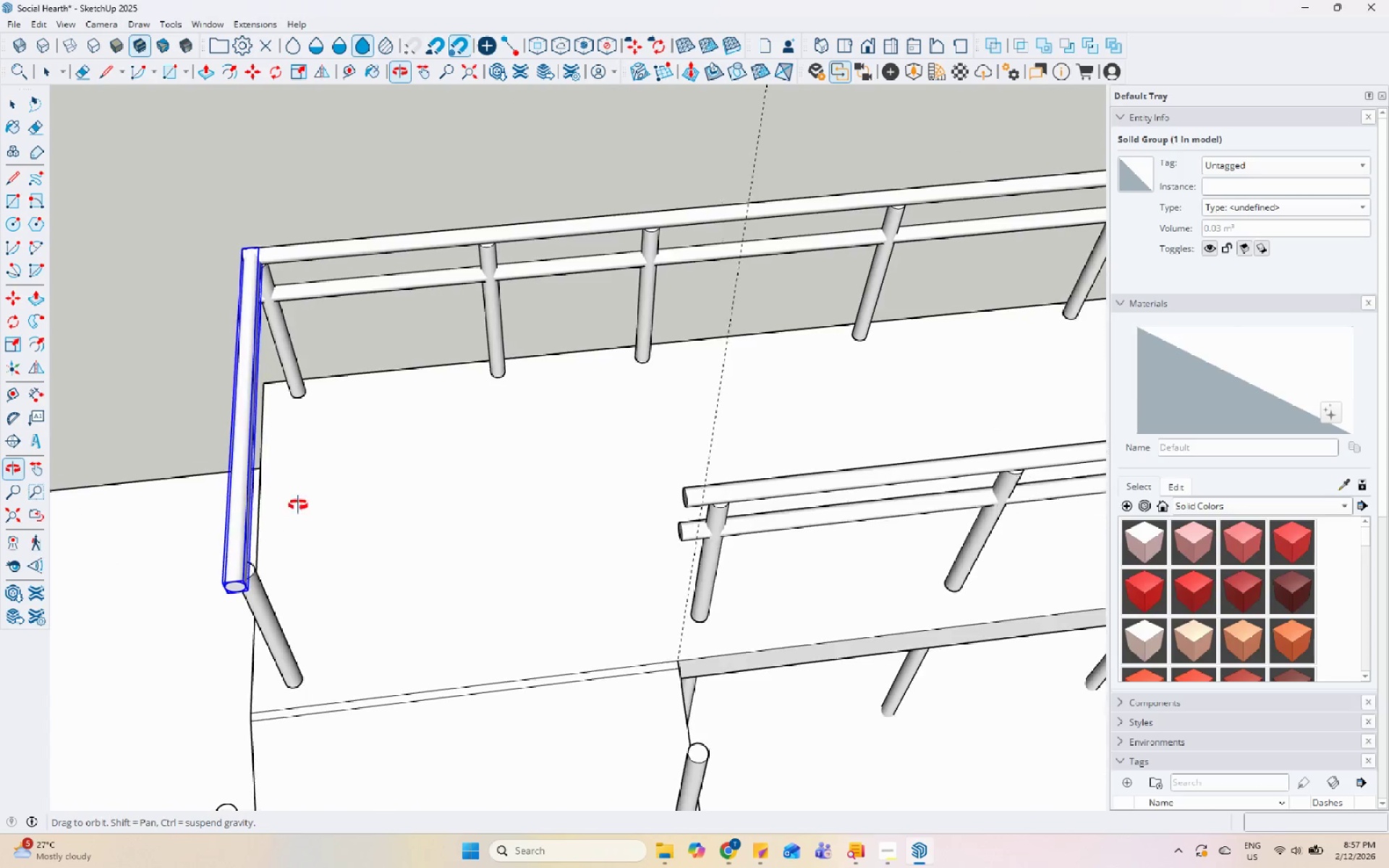 
scroll: coordinate [428, 338], scroll_direction: down, amount: 5.0
 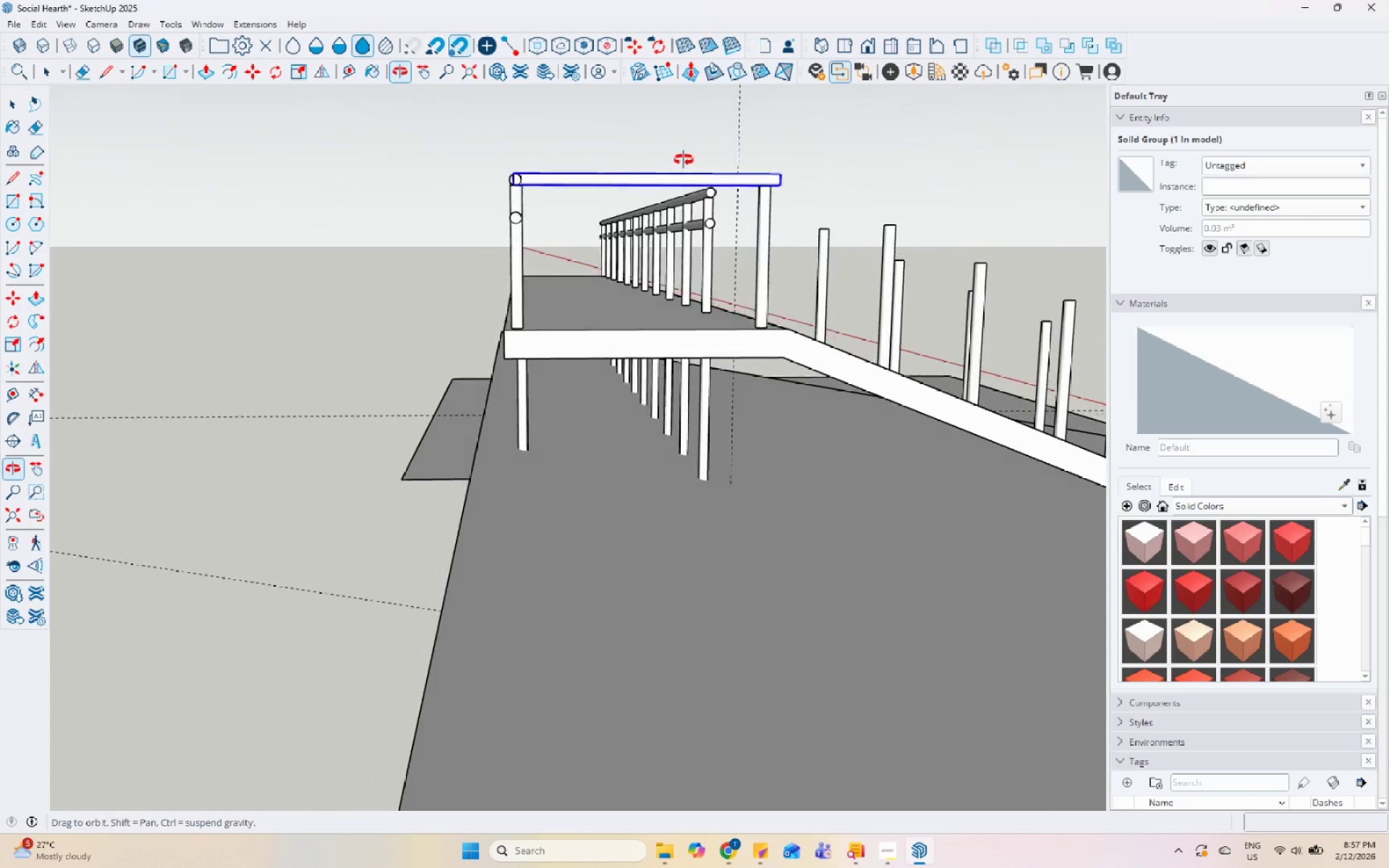 
scroll: coordinate [693, 204], scroll_direction: up, amount: 20.0
 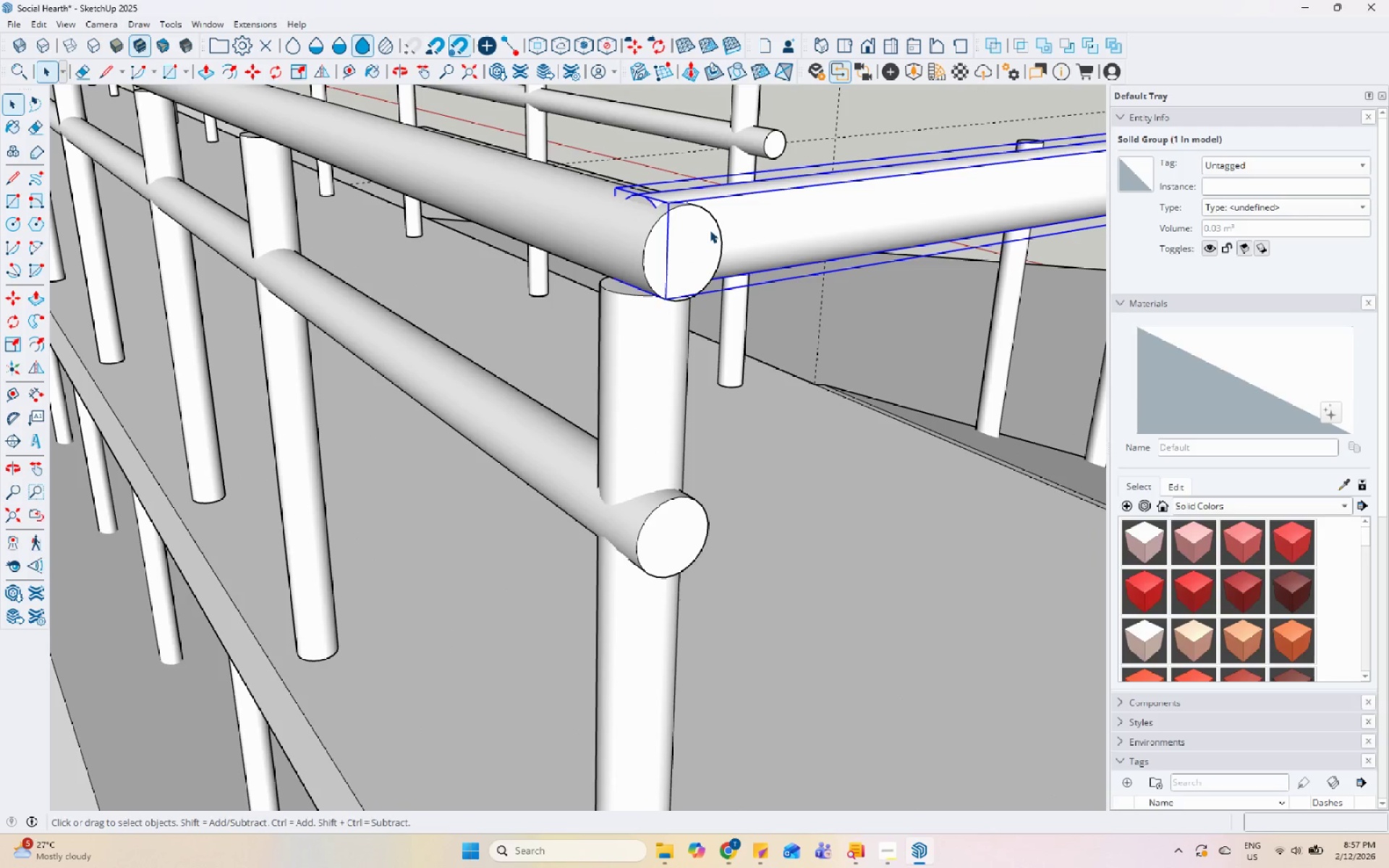 
key(M)
 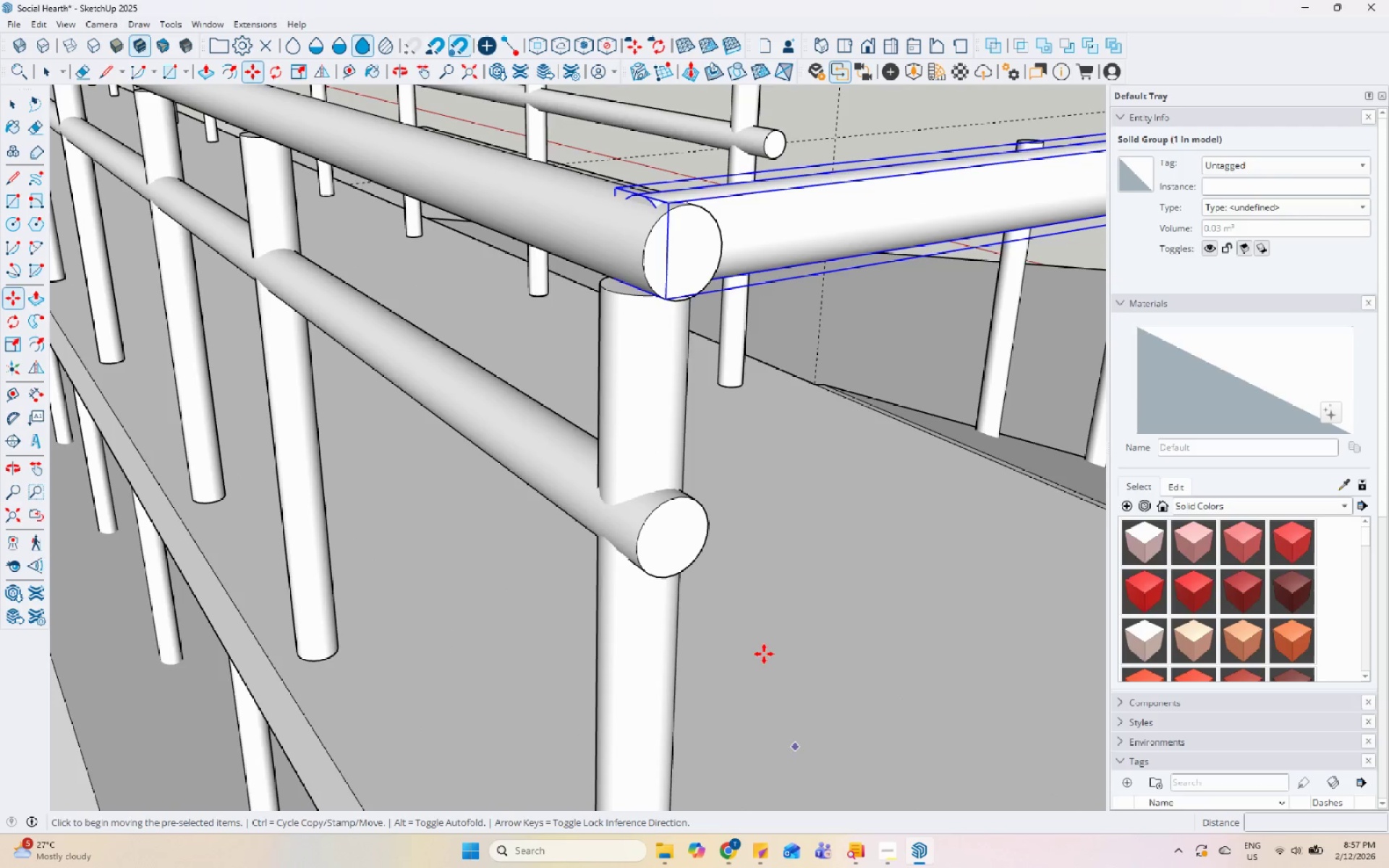 
scroll: coordinate [420, 445], scroll_direction: down, amount: 6.0
 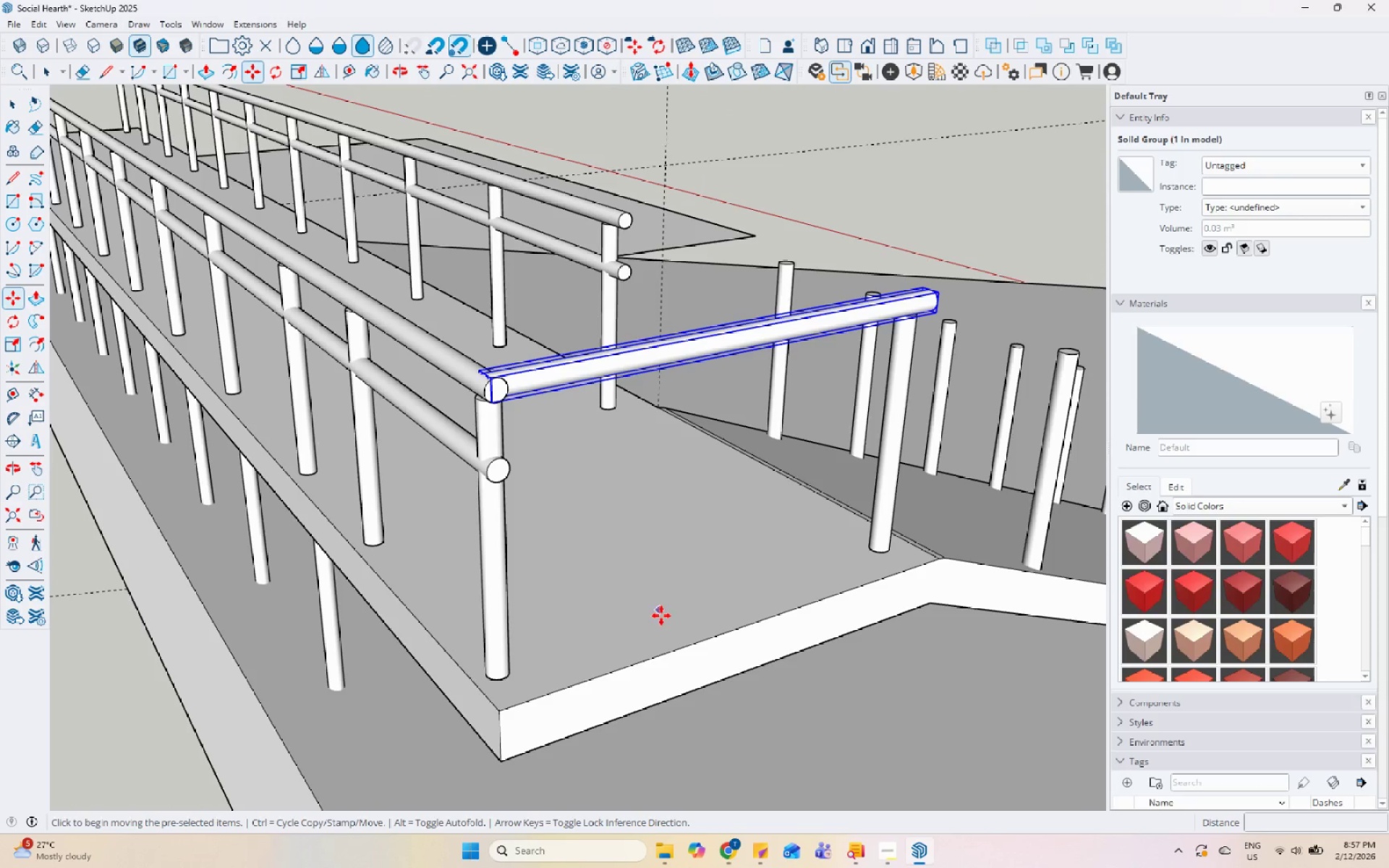 
left_click([702, 623])
 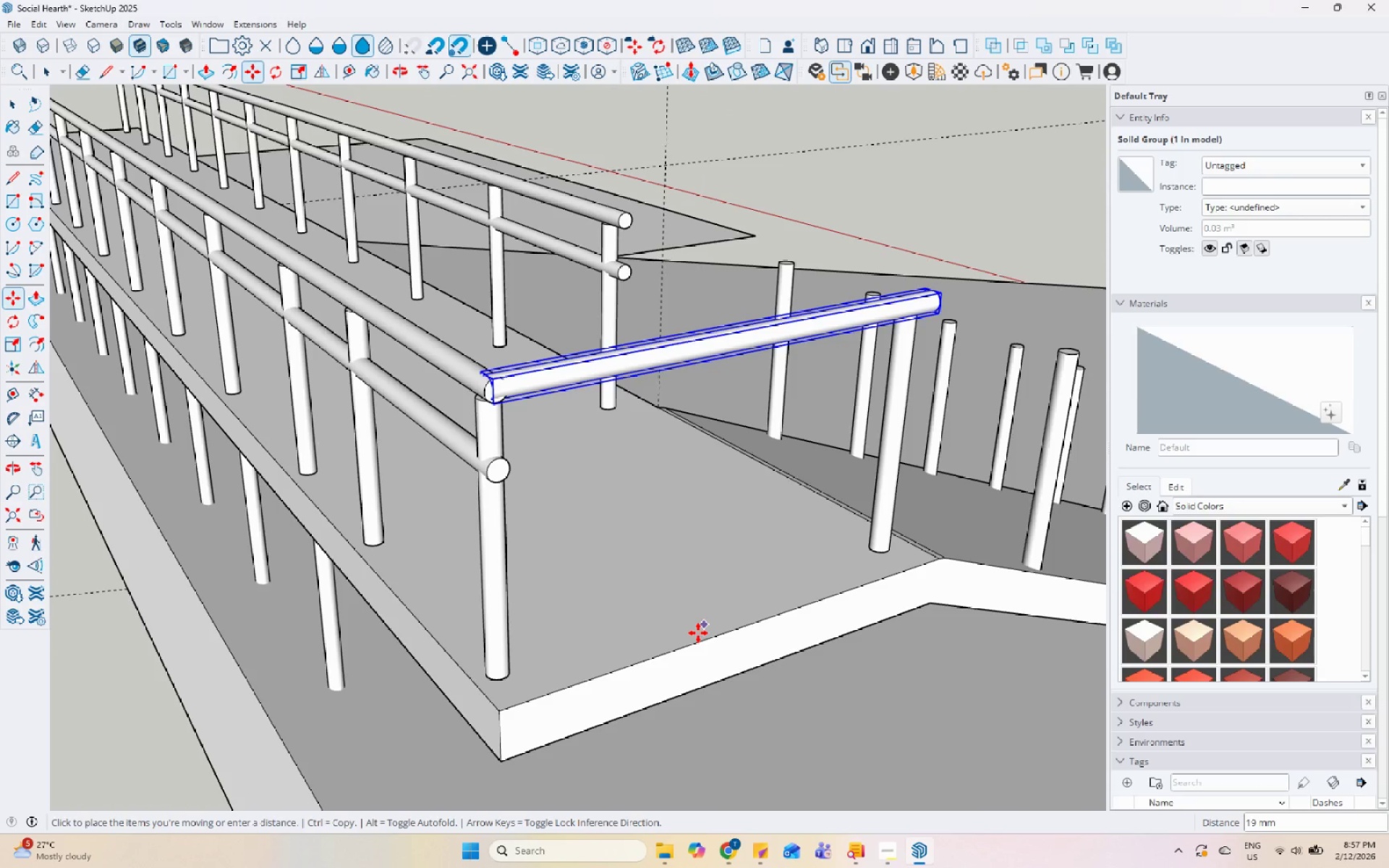 
left_click([698, 633])
 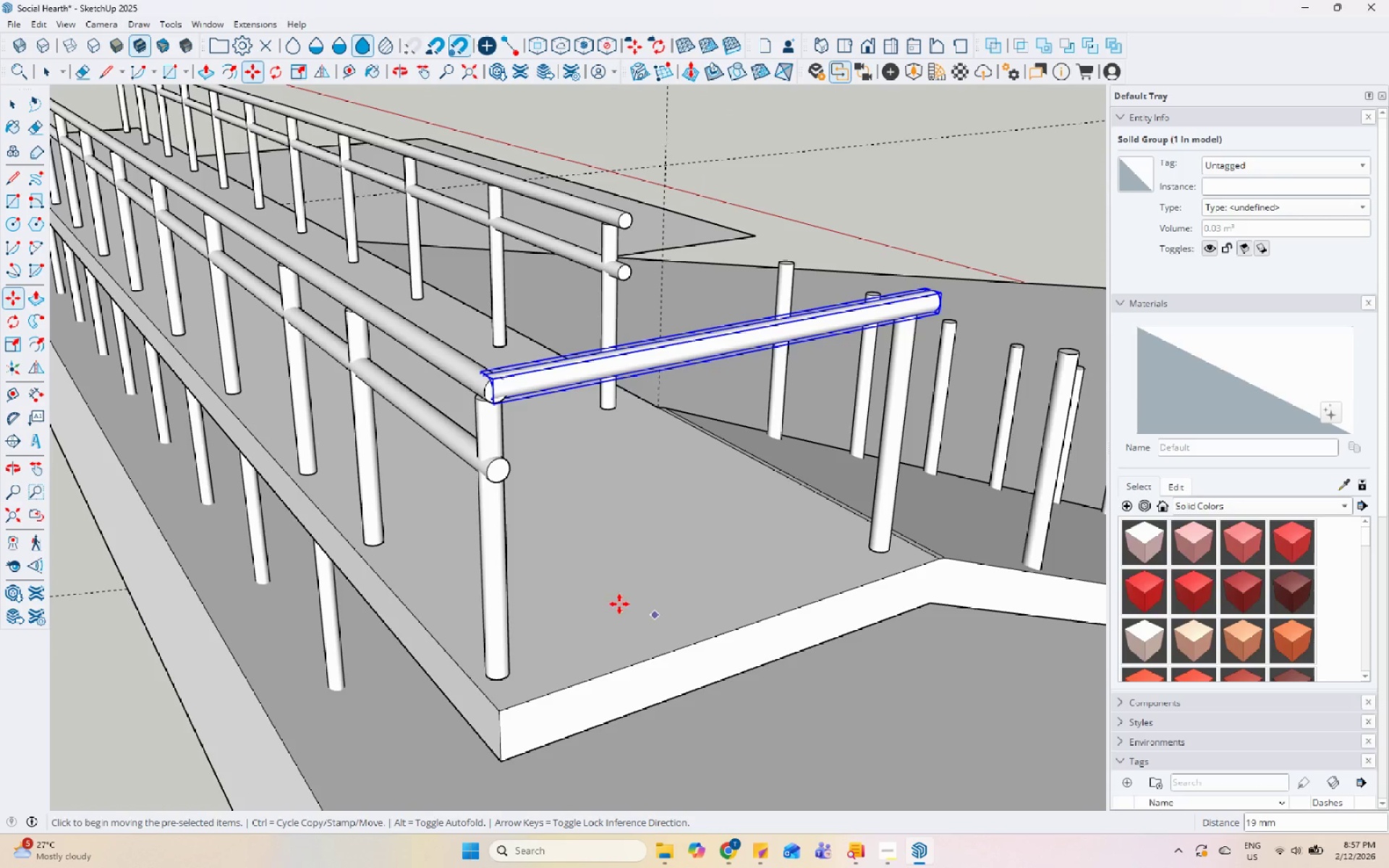 
key(Control+ControlLeft)
 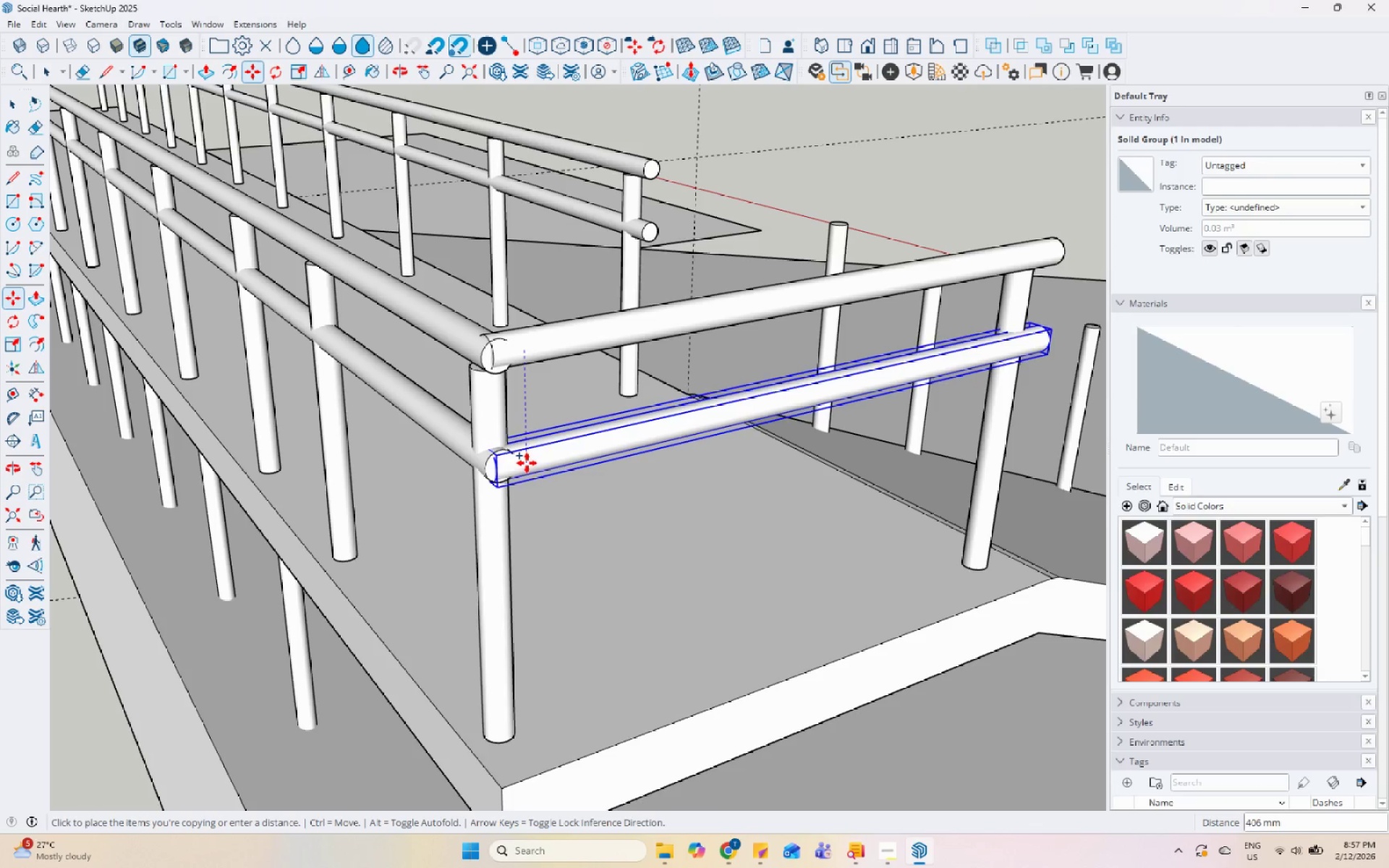 
scroll: coordinate [496, 477], scroll_direction: up, amount: 3.0
 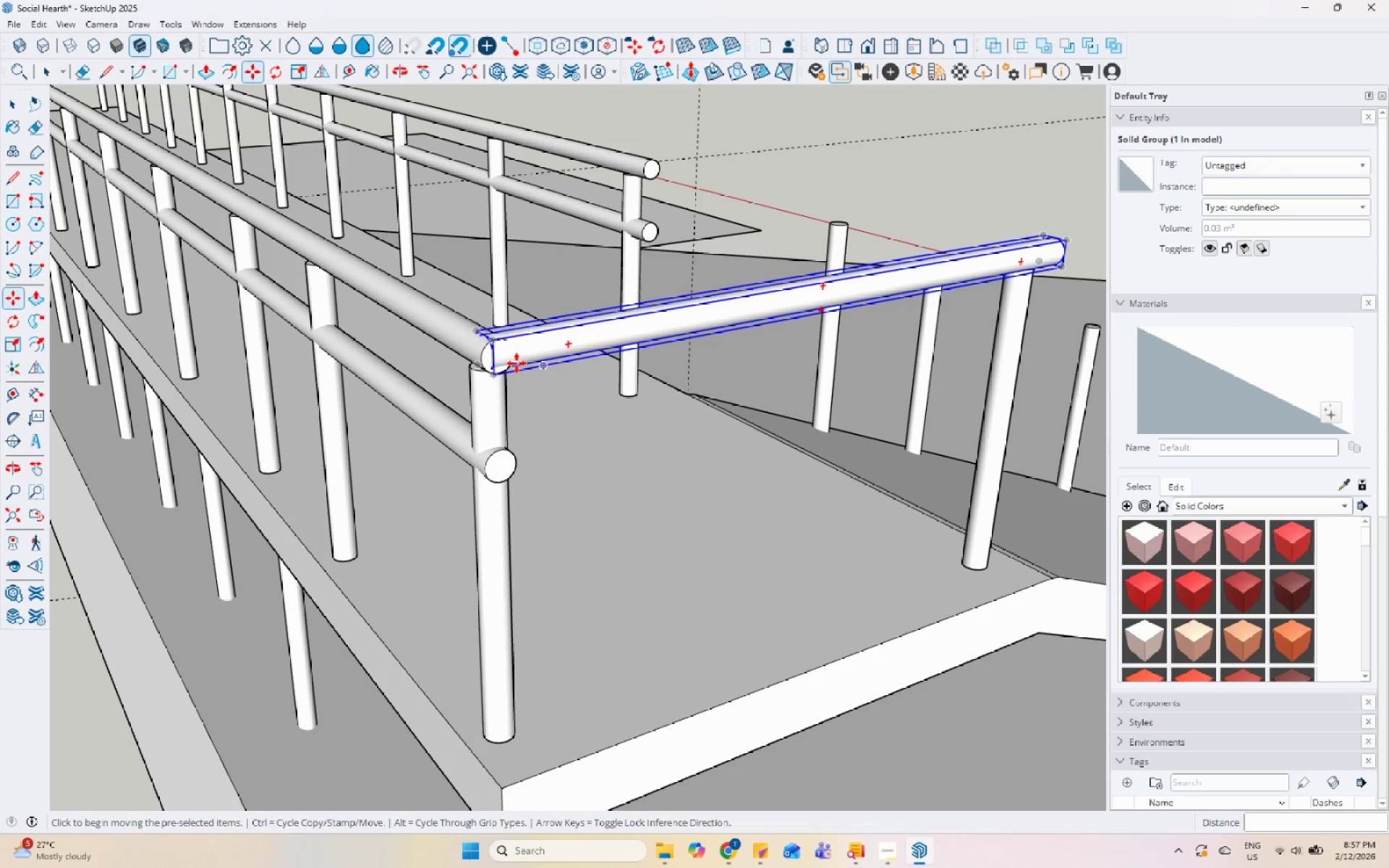 
left_click([525, 461])
 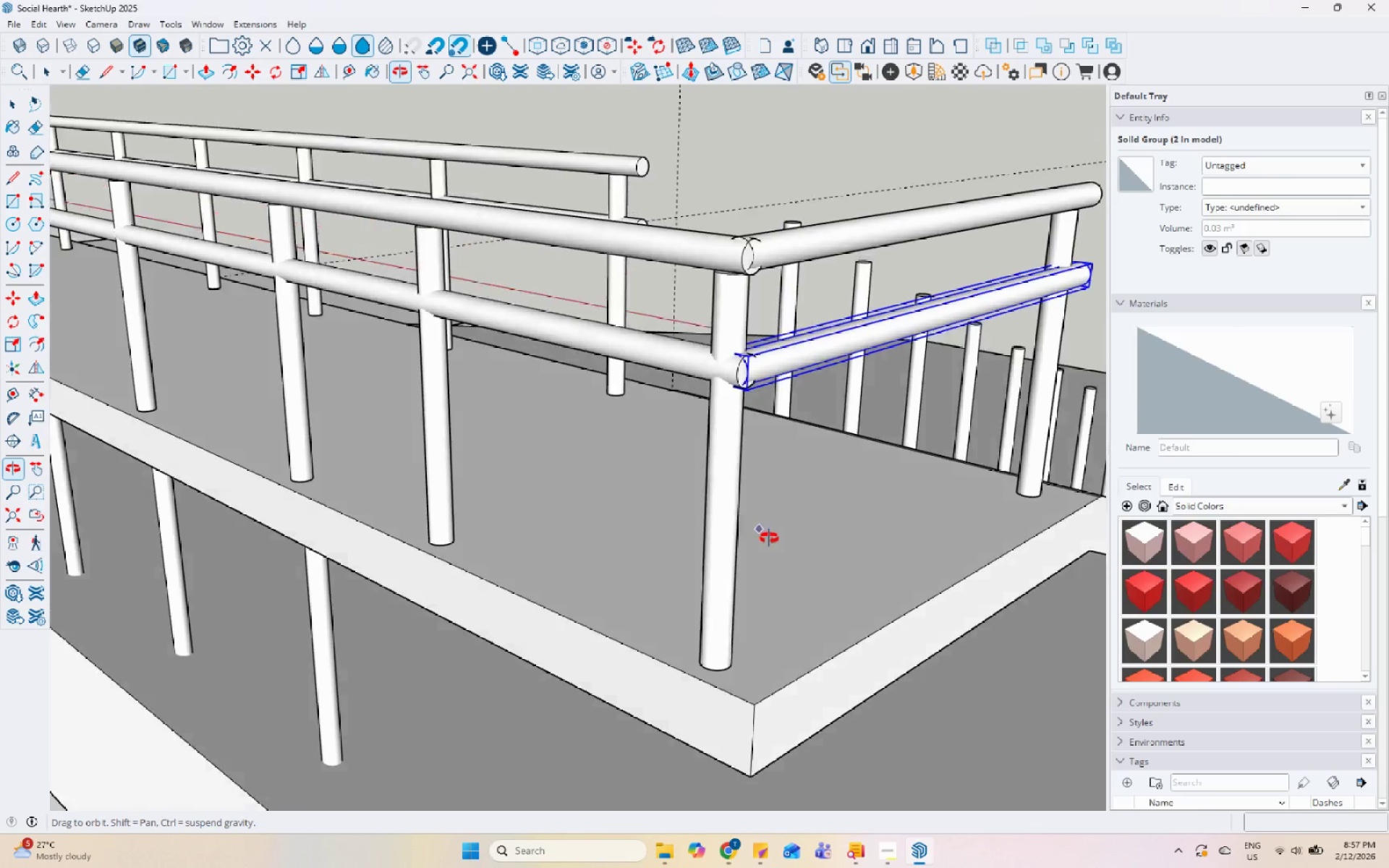 
key(Space)
 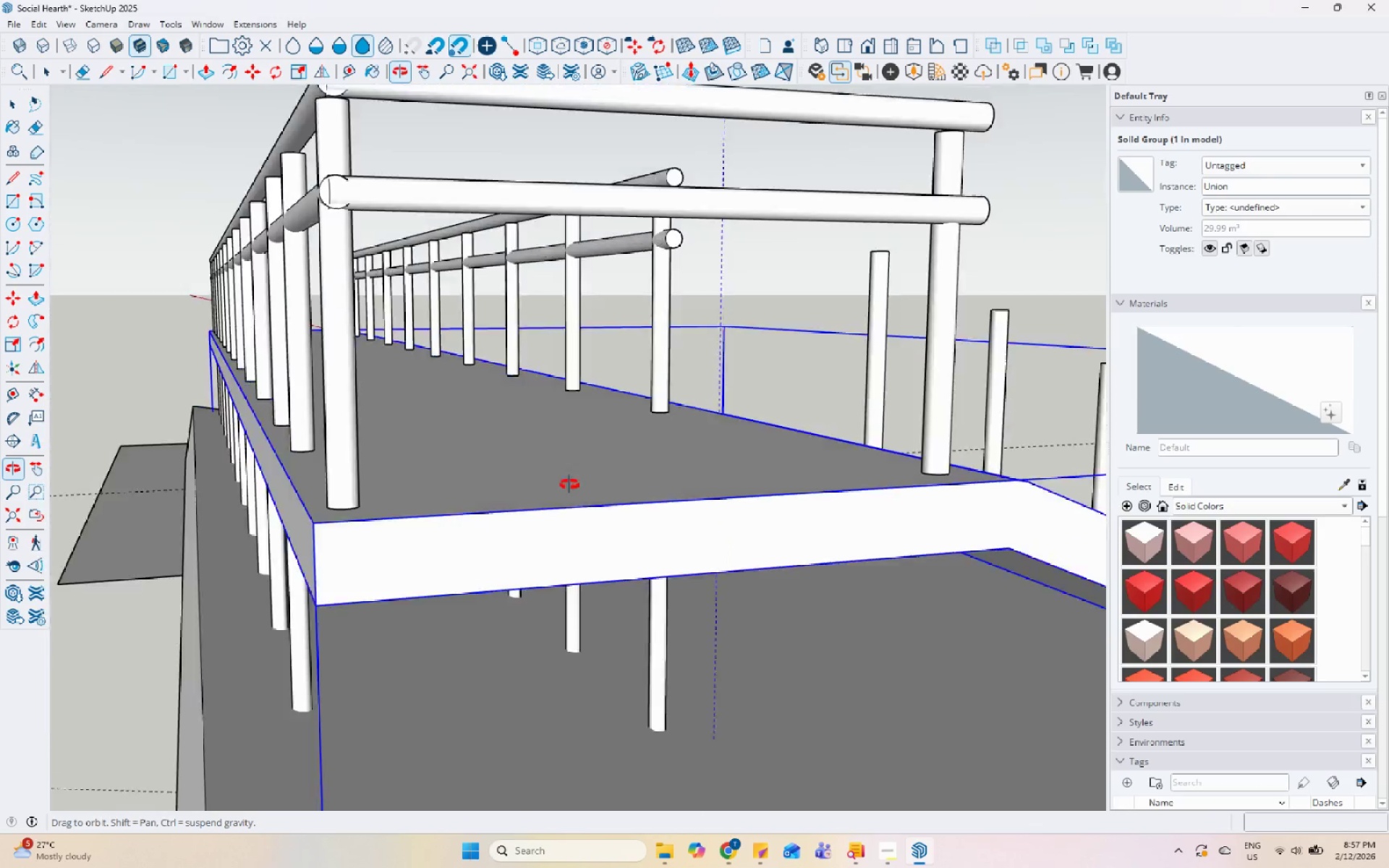 
scroll: coordinate [552, 457], scroll_direction: down, amount: 6.0
 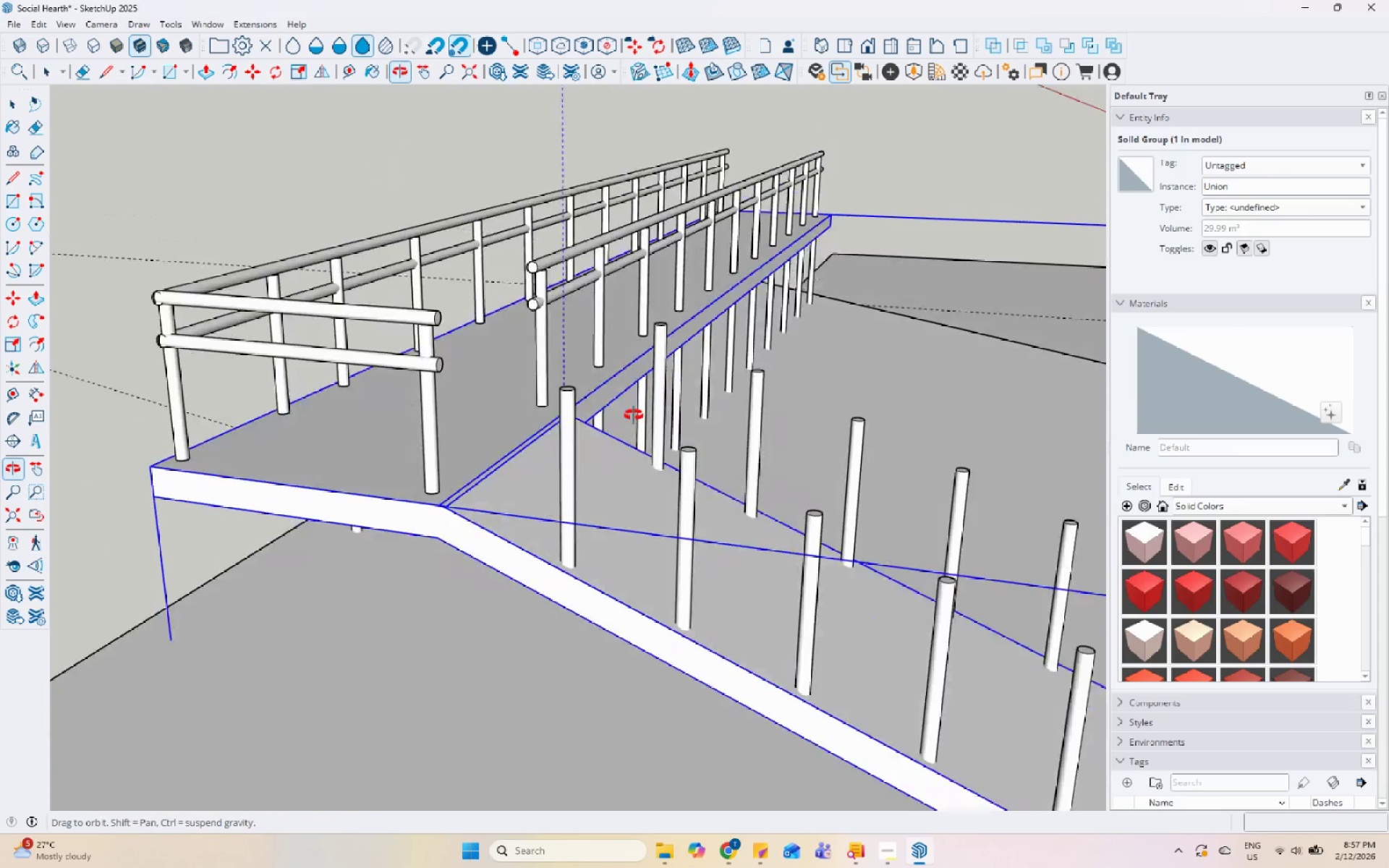 
key(Space)
 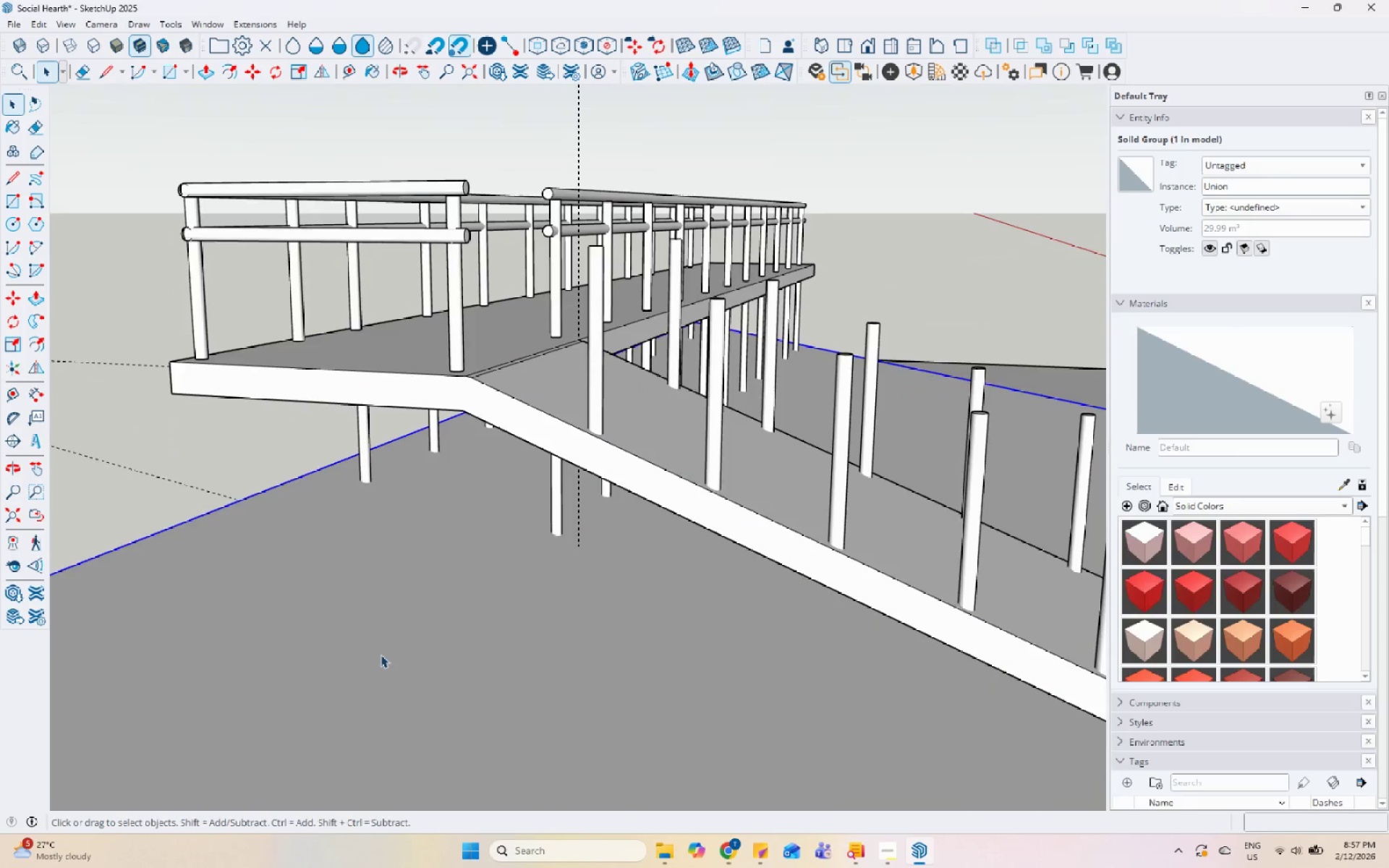 
scroll: coordinate [345, 508], scroll_direction: down, amount: 14.0
 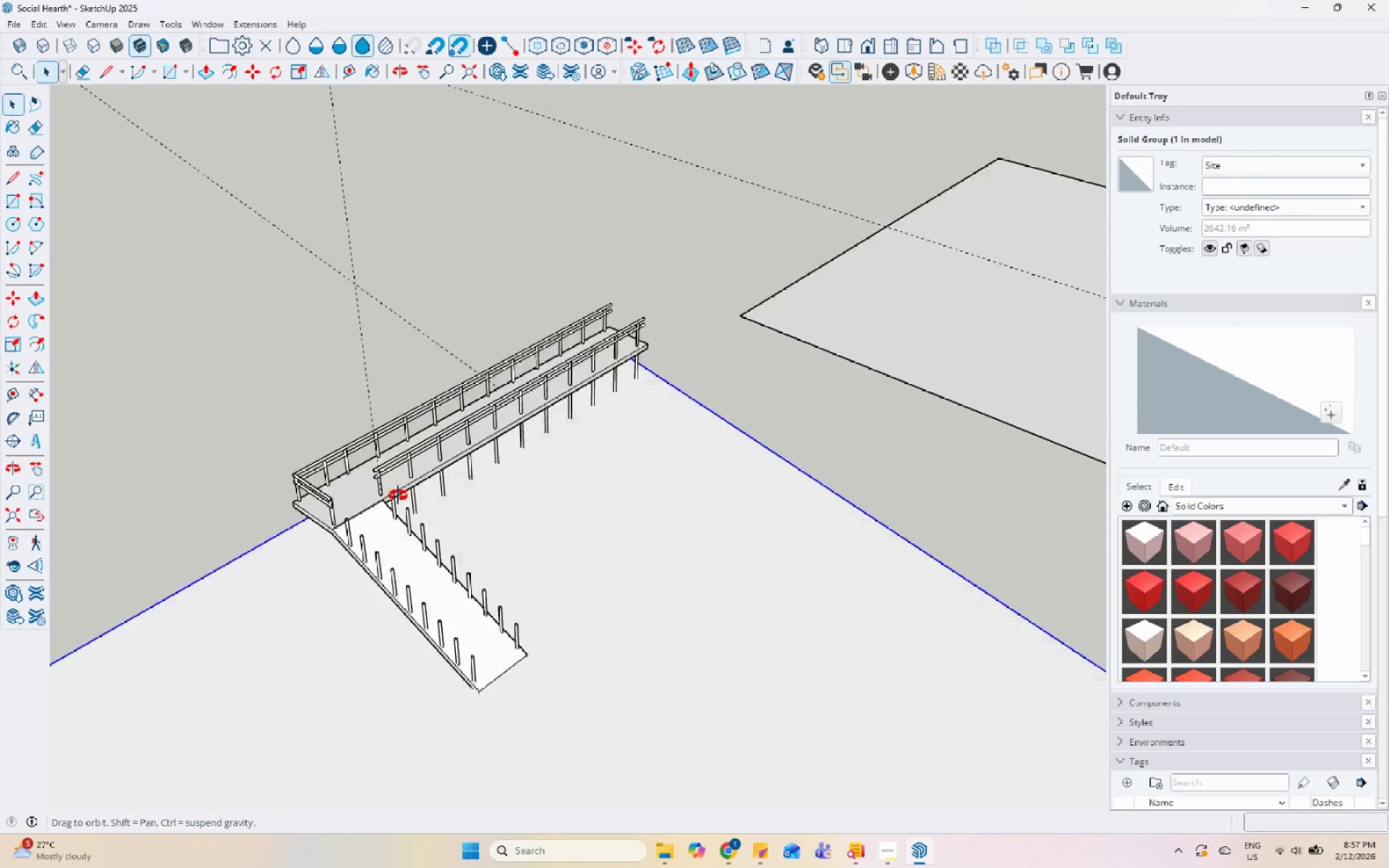 
scroll: coordinate [600, 260], scroll_direction: up, amount: 13.0
 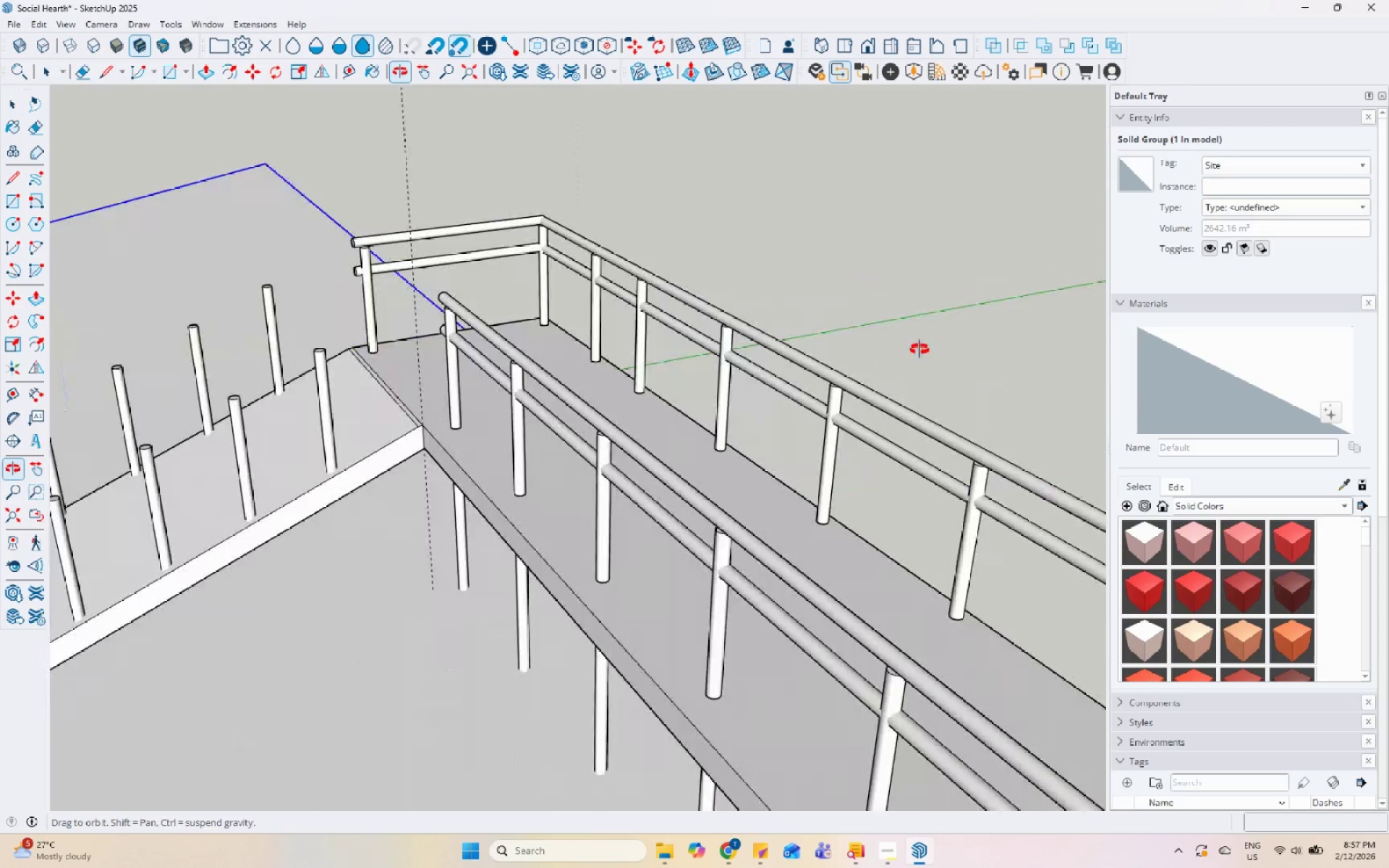 
scroll: coordinate [545, 401], scroll_direction: down, amount: 7.0
 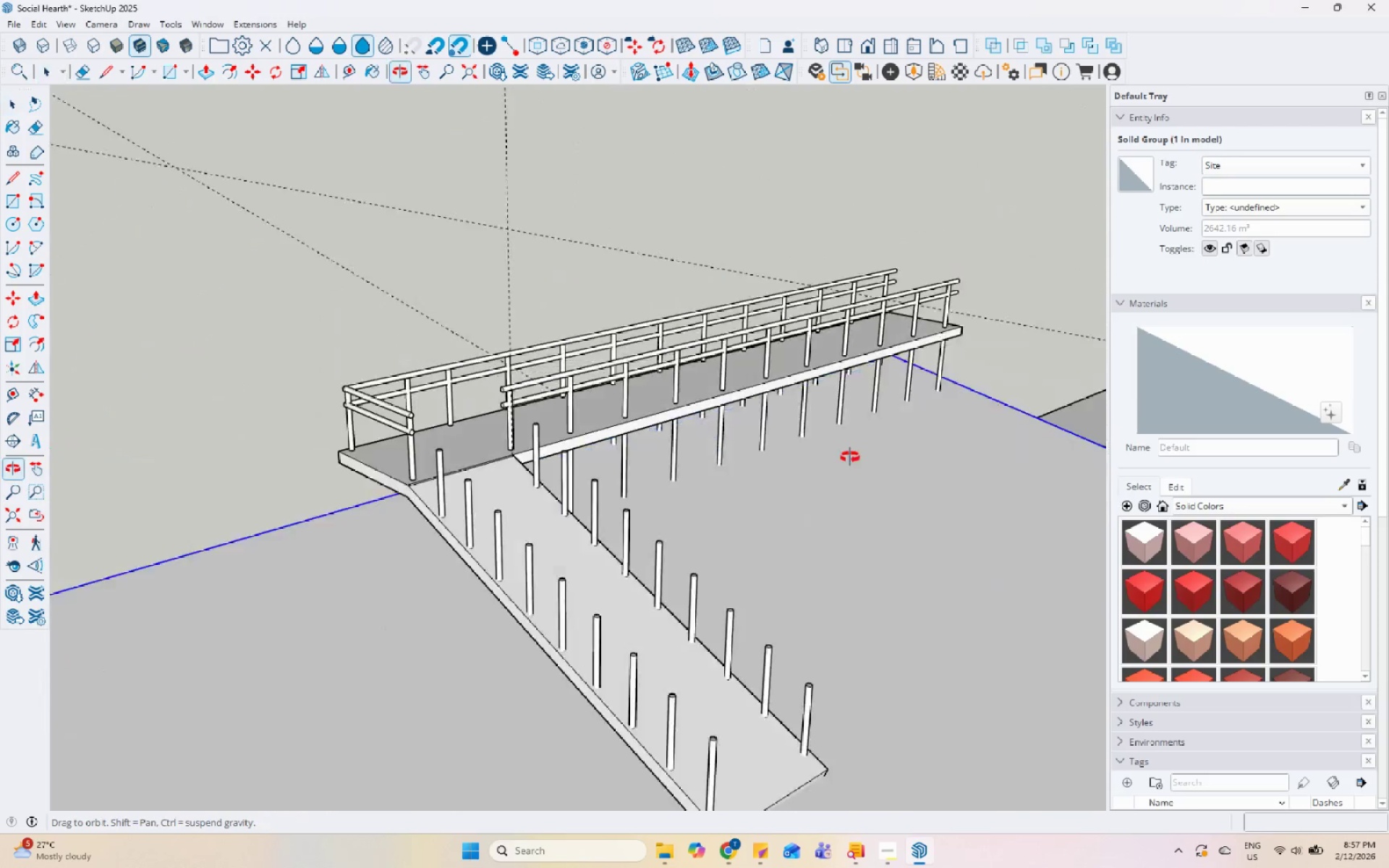 
scroll: coordinate [762, 380], scroll_direction: up, amount: 18.0
 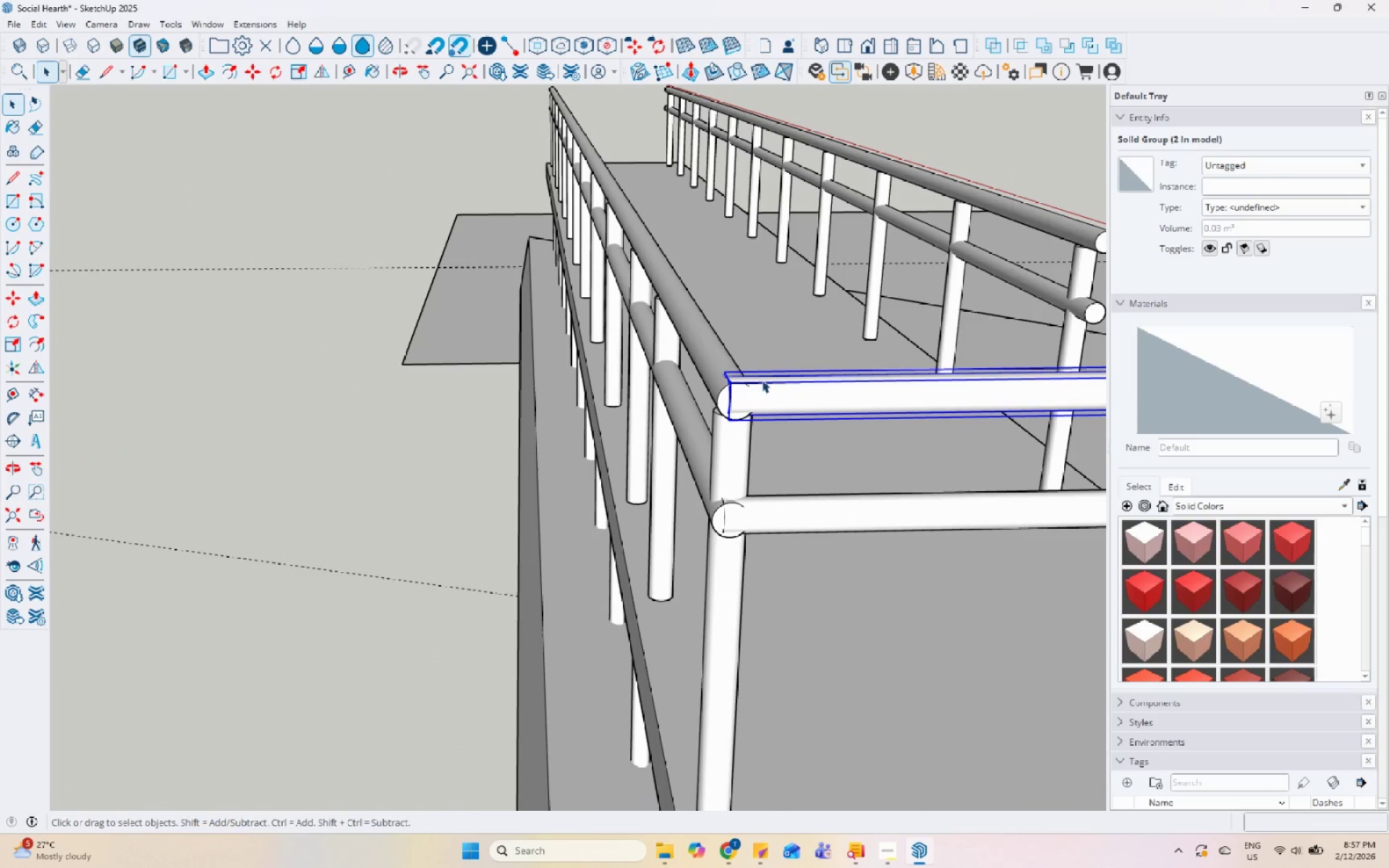 
key(M)
 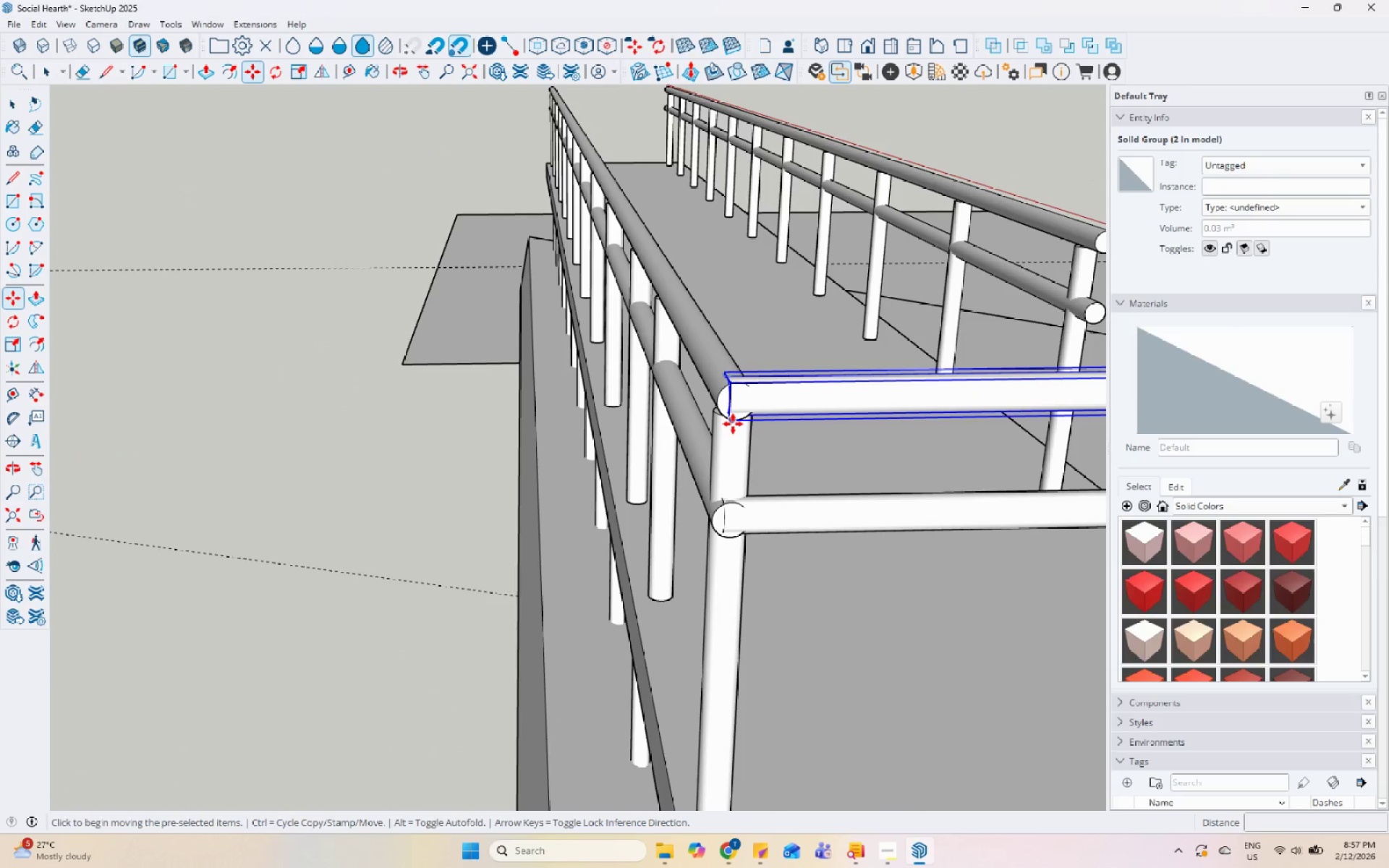 
key(Control+ControlLeft)
 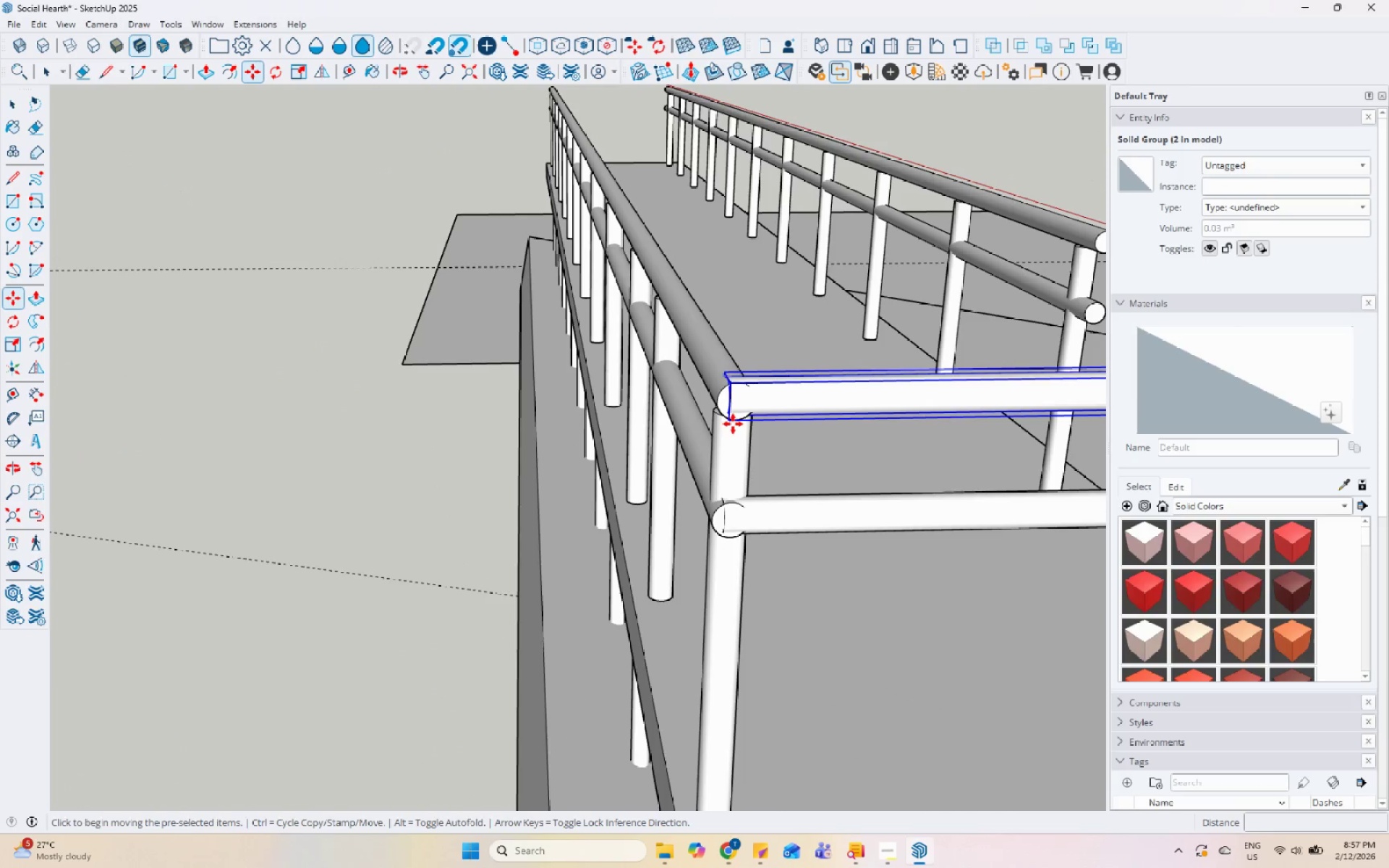 
left_click([733, 424])
 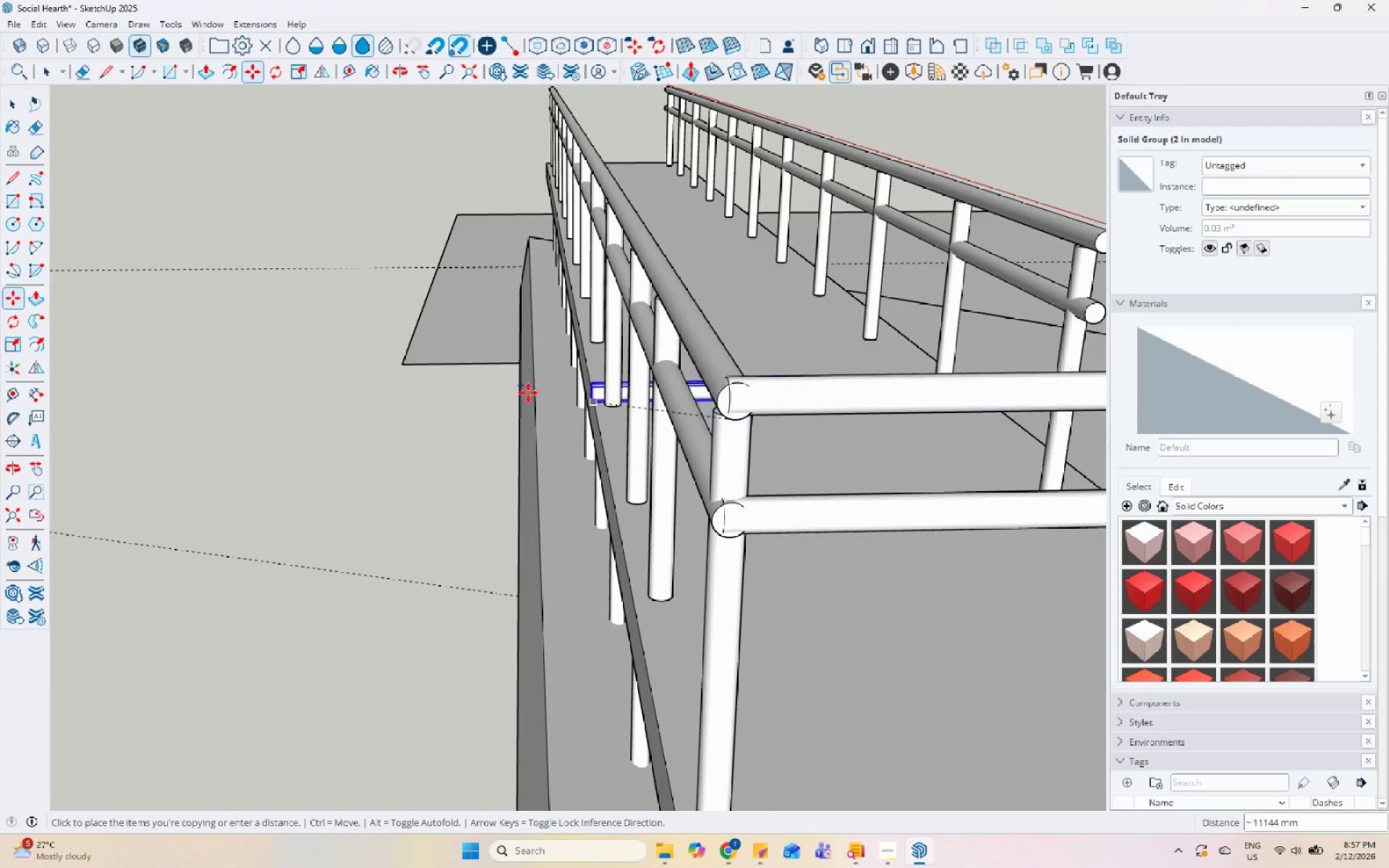 
scroll: coordinate [409, 397], scroll_direction: down, amount: 8.0
 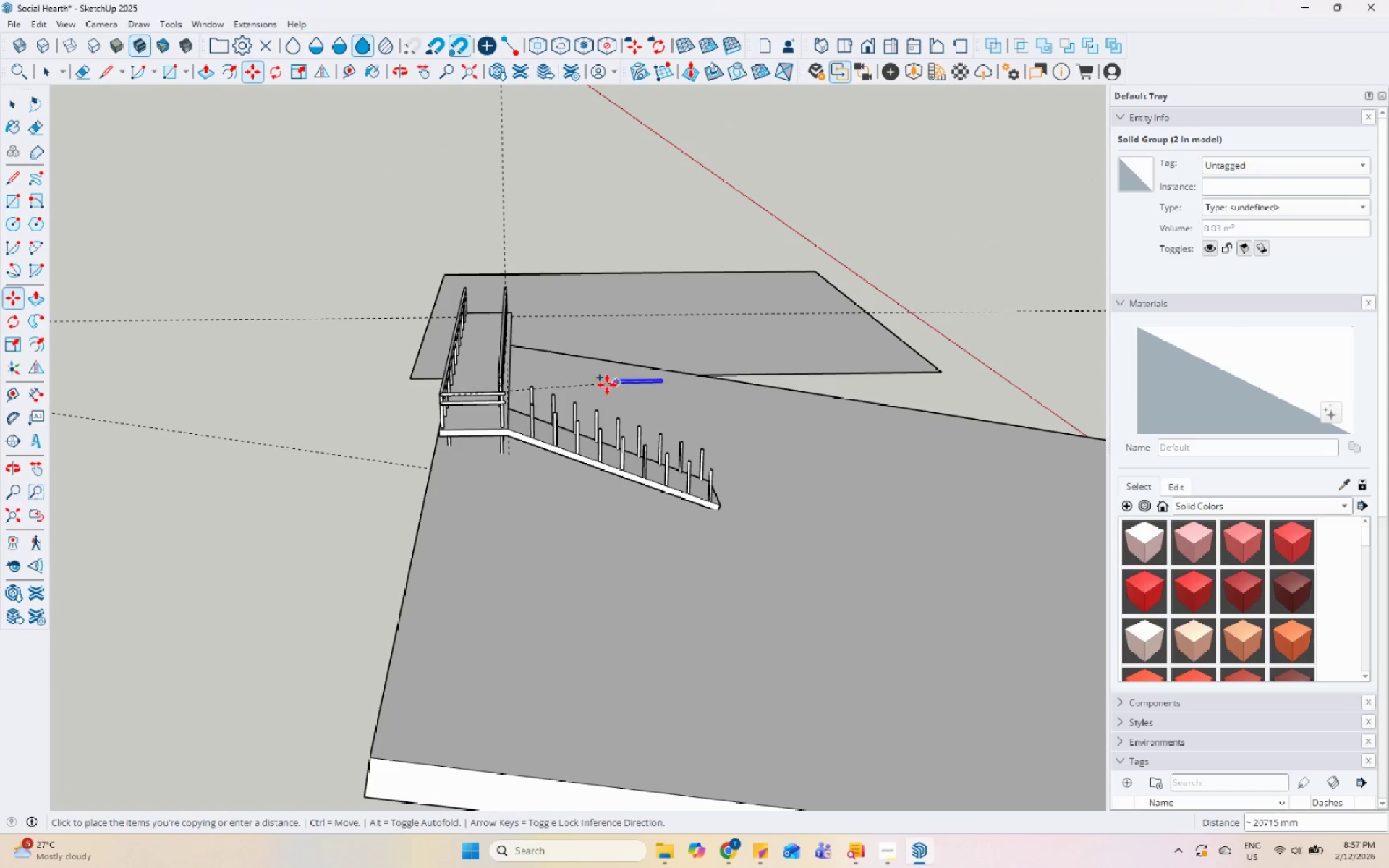 
scroll: coordinate [471, 390], scroll_direction: up, amount: 16.0
 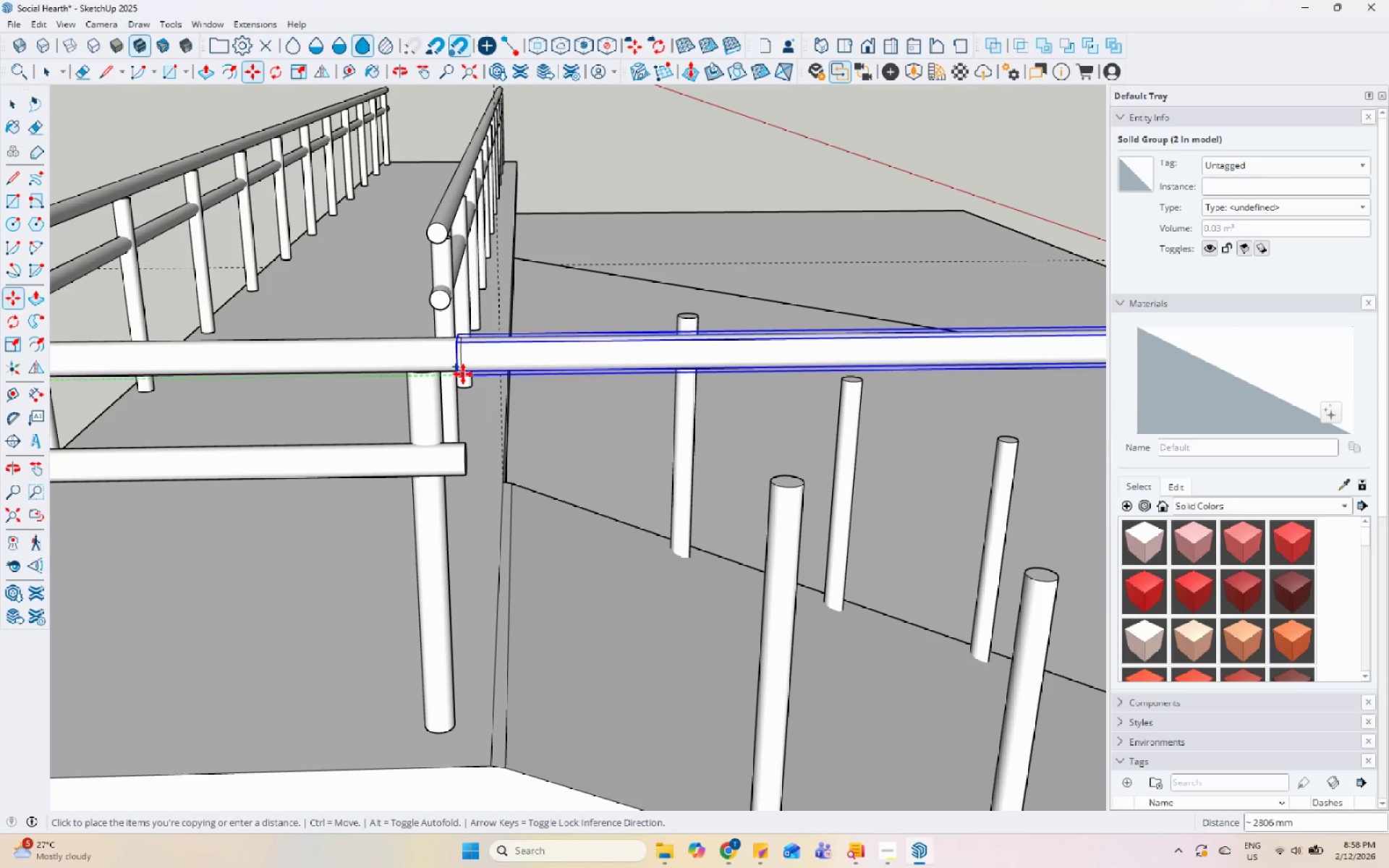 
left_click([463, 374])
 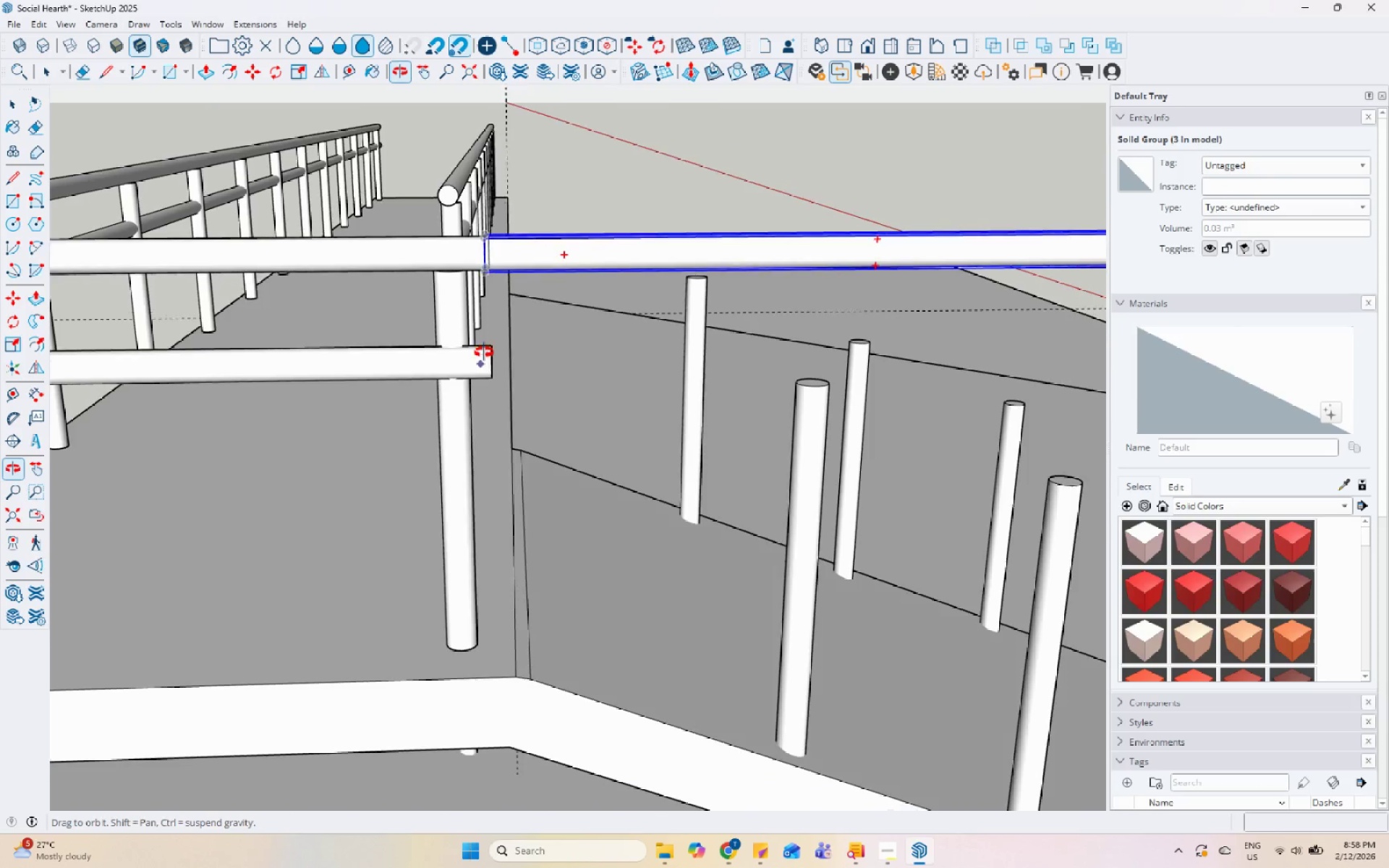 
scroll: coordinate [284, 347], scroll_direction: down, amount: 5.0
 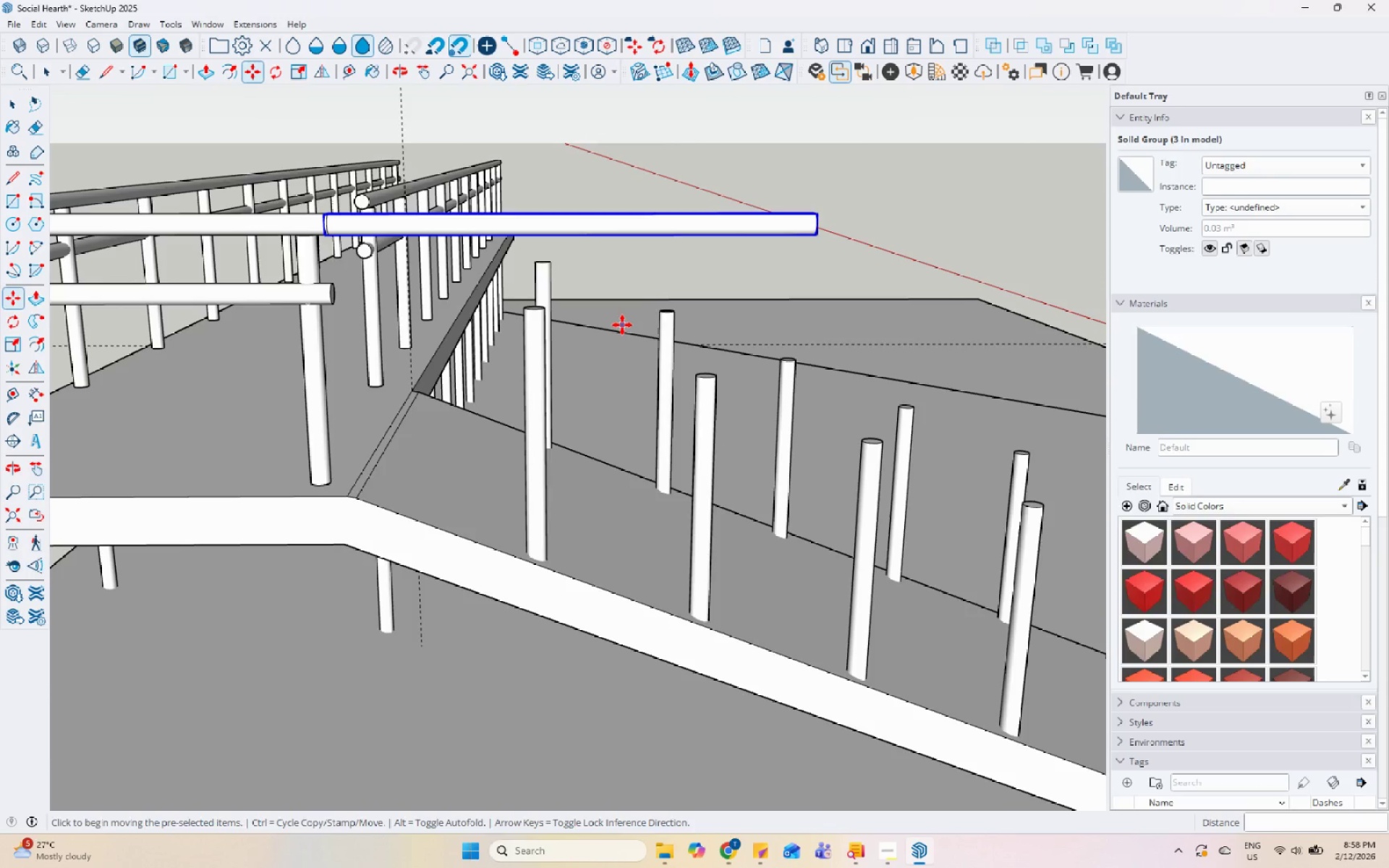 
scroll: coordinate [417, 330], scroll_direction: up, amount: 5.0
 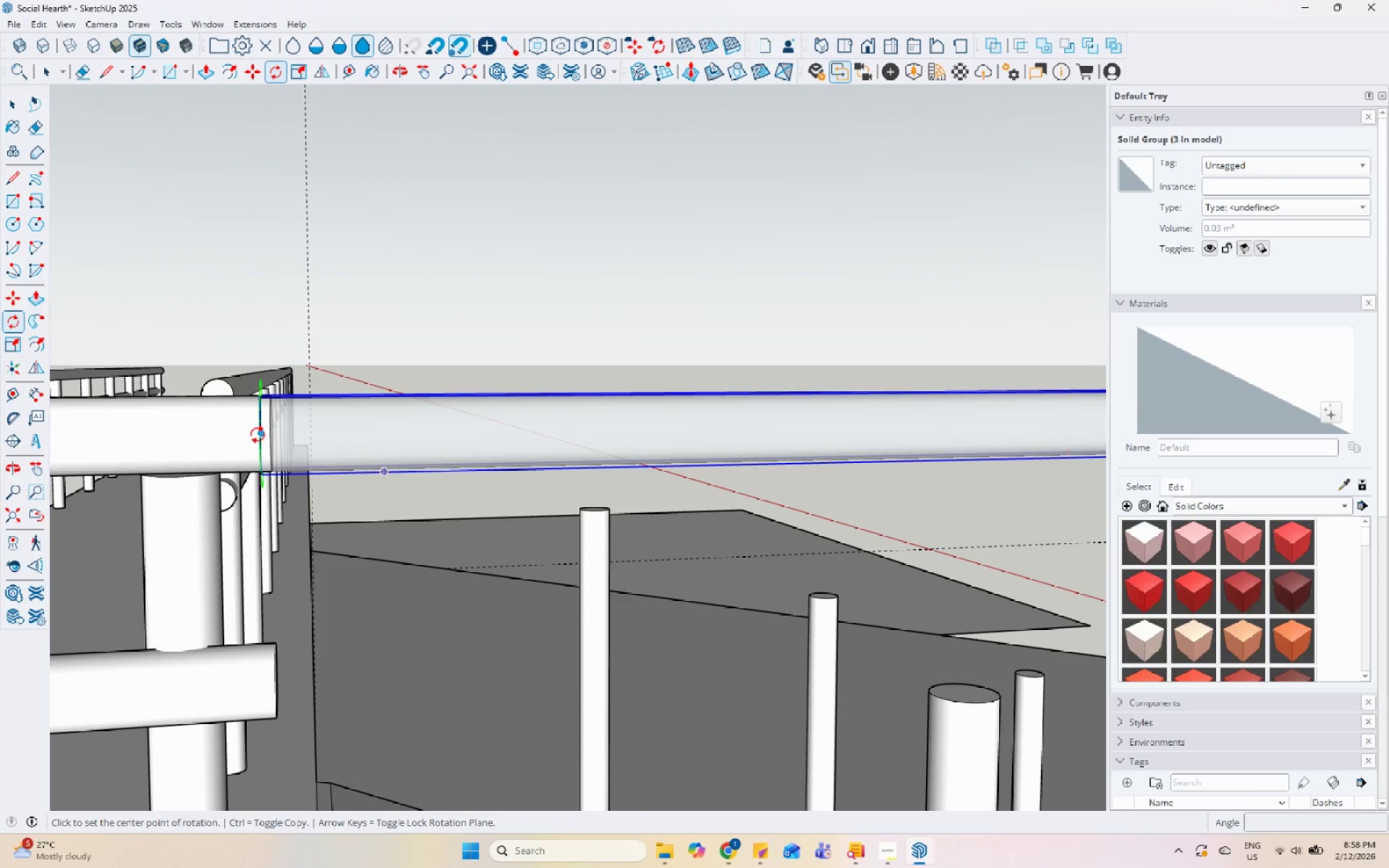 
left_click([247, 434])
 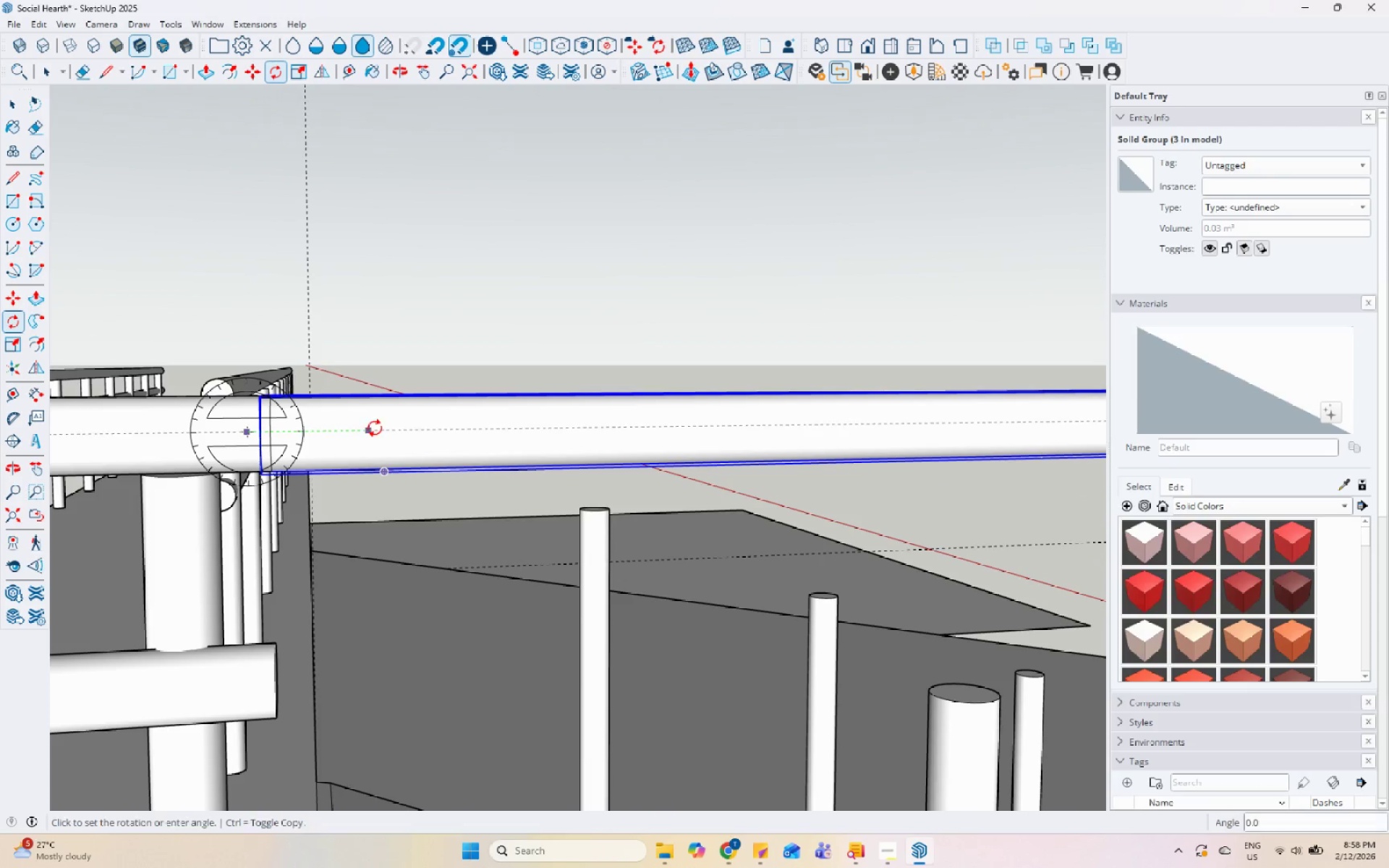 
scroll: coordinate [684, 555], scroll_direction: down, amount: 17.0
 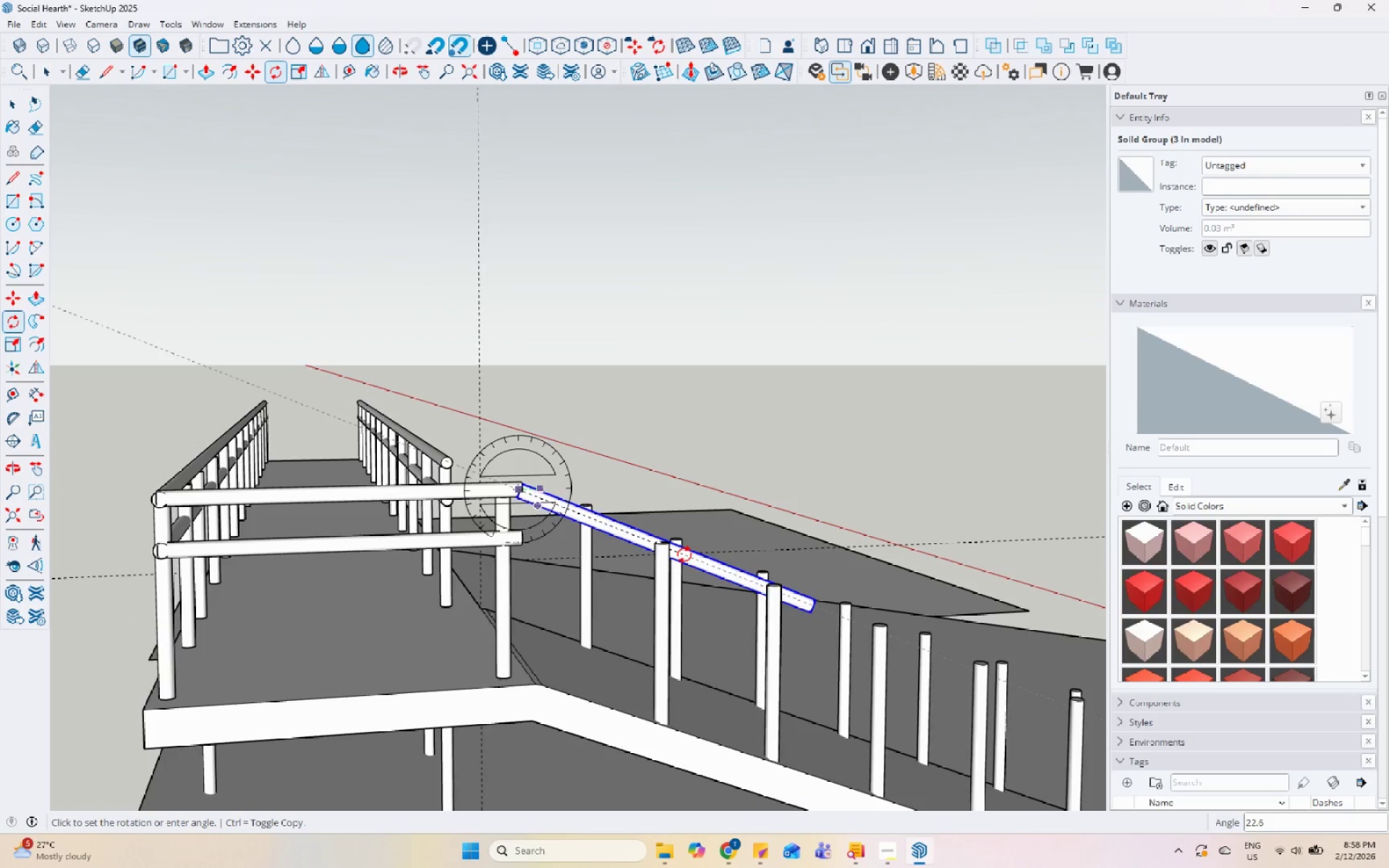 
key(Escape)
 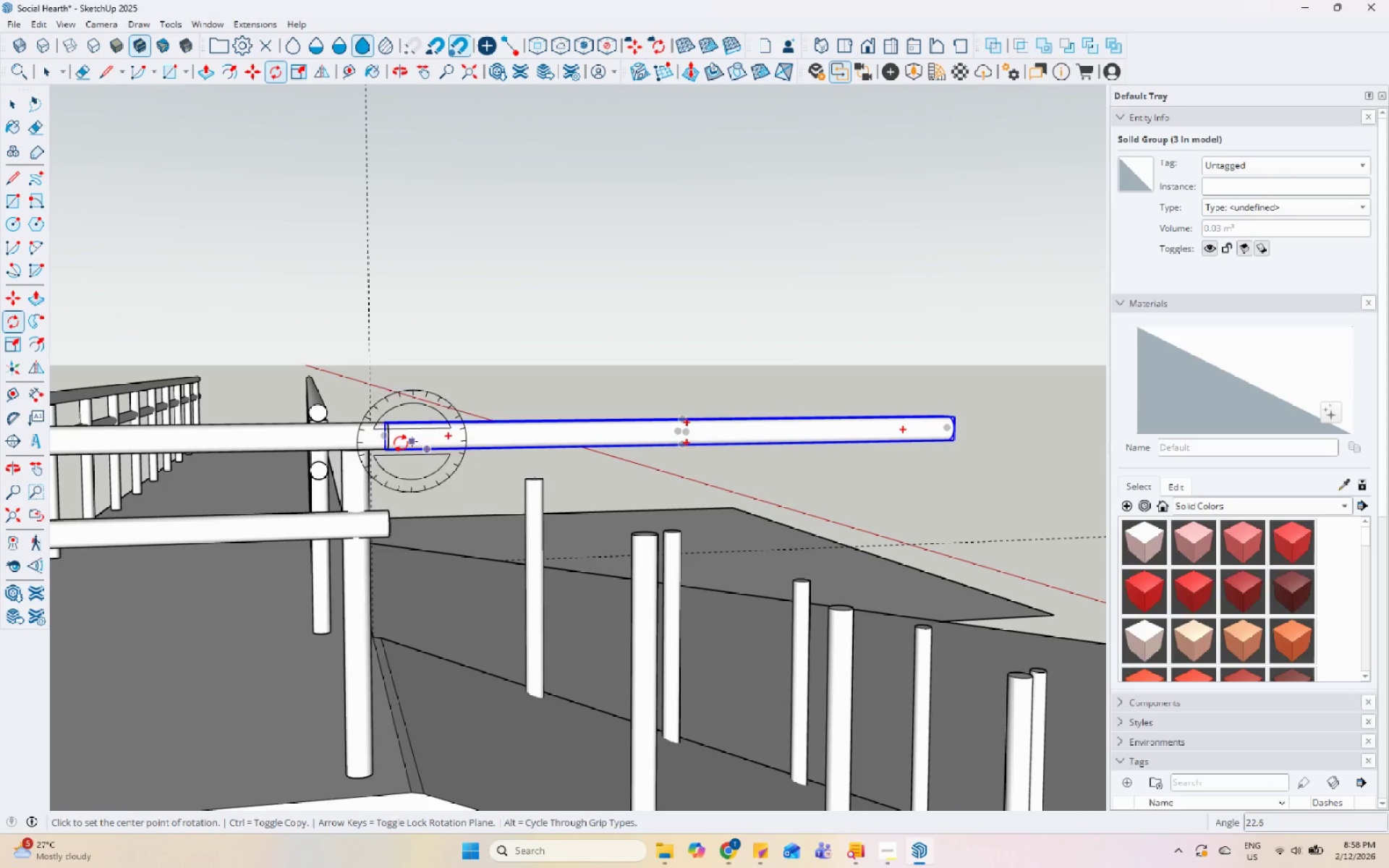 
scroll: coordinate [684, 555], scroll_direction: up, amount: 5.0
 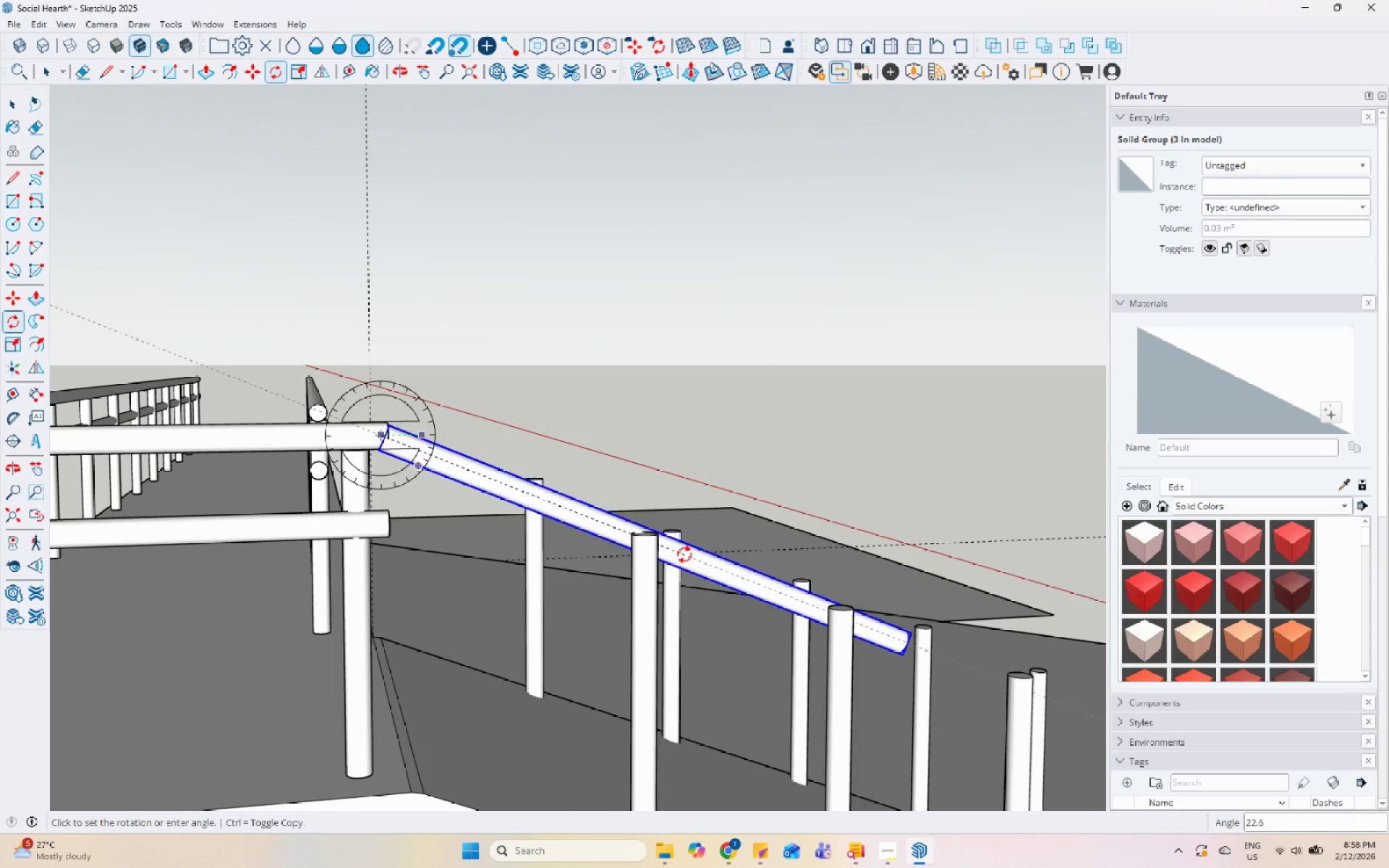 
key(Space)
 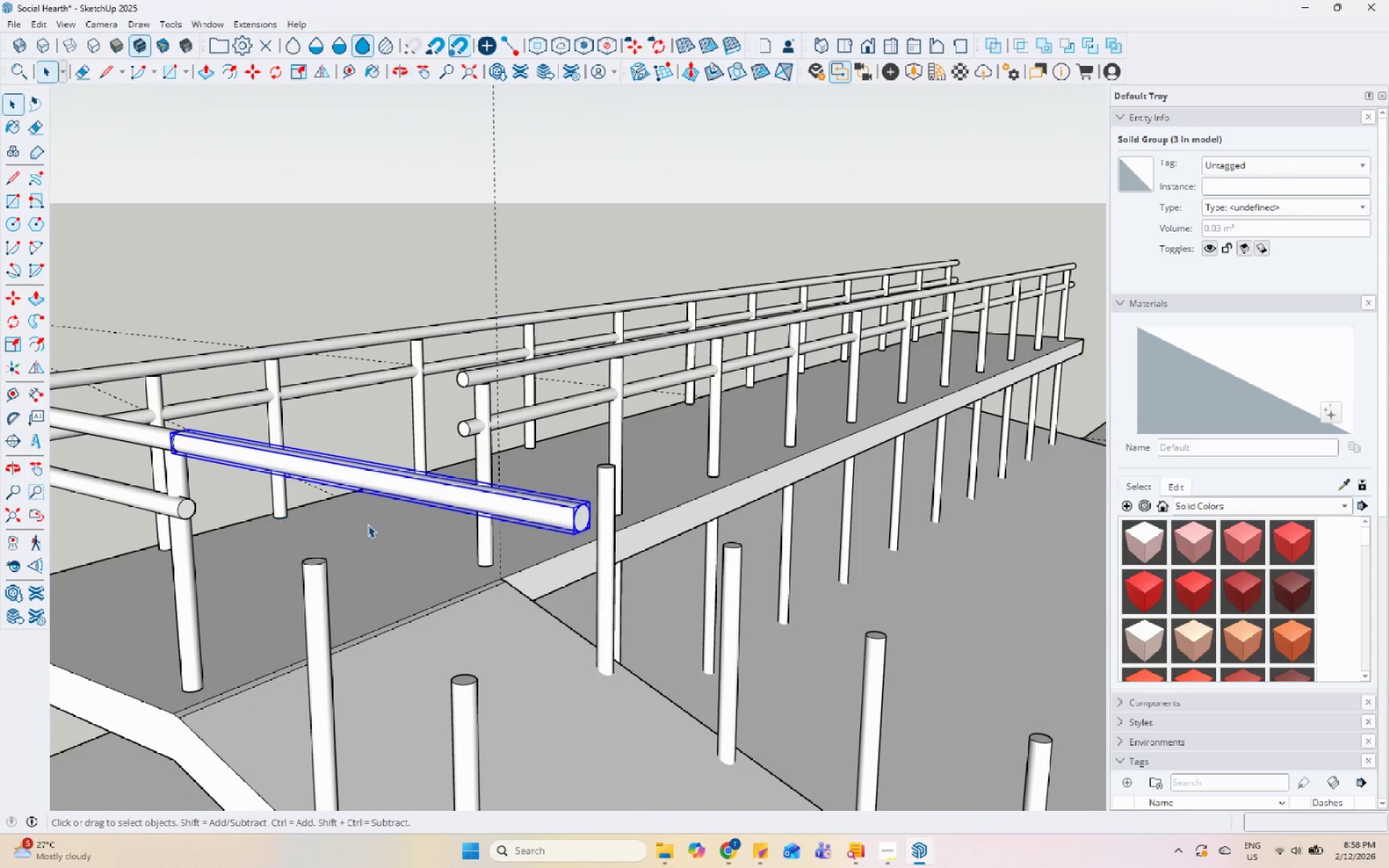 
key(S)
 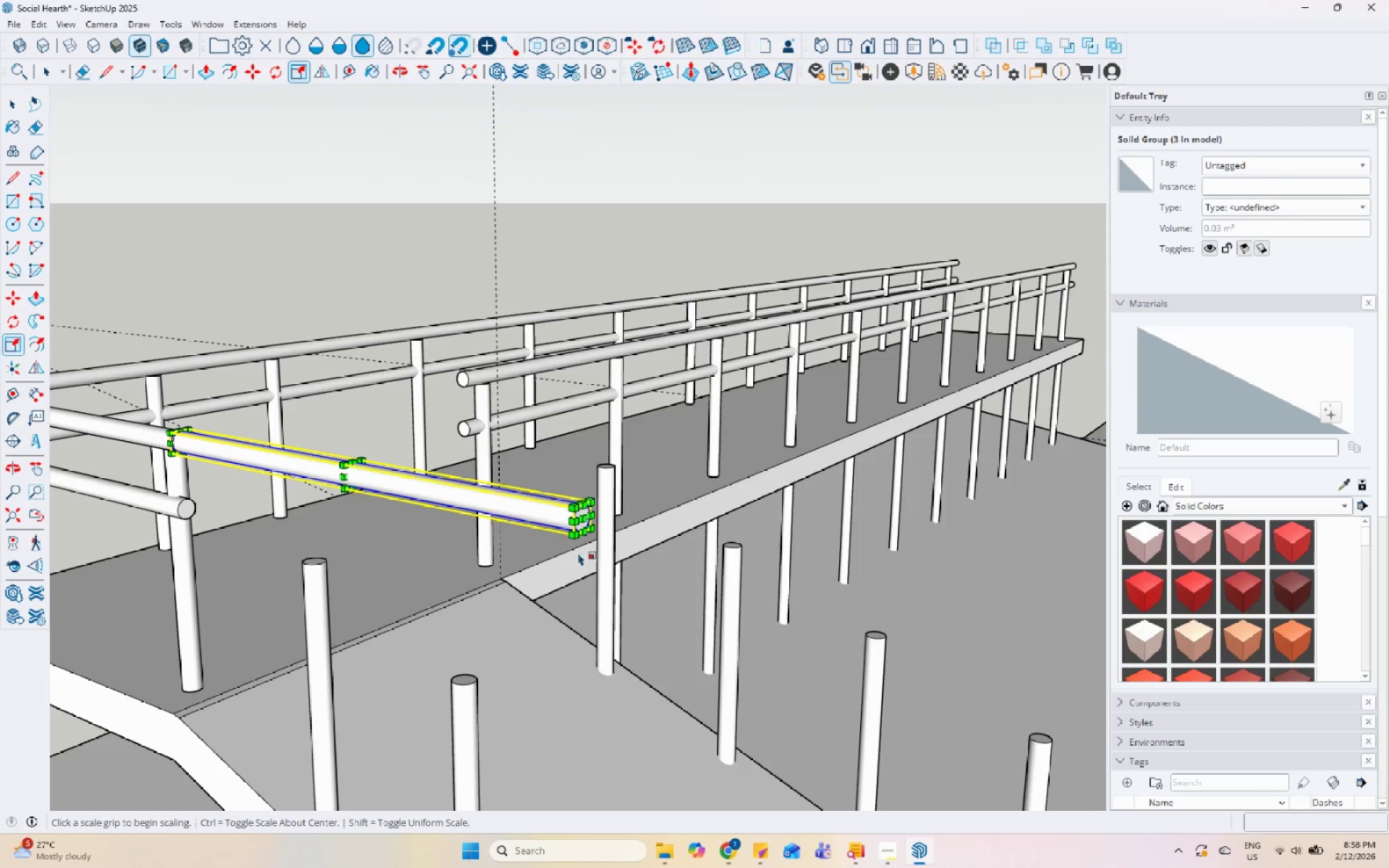 
scroll: coordinate [597, 528], scroll_direction: up, amount: 1.0
 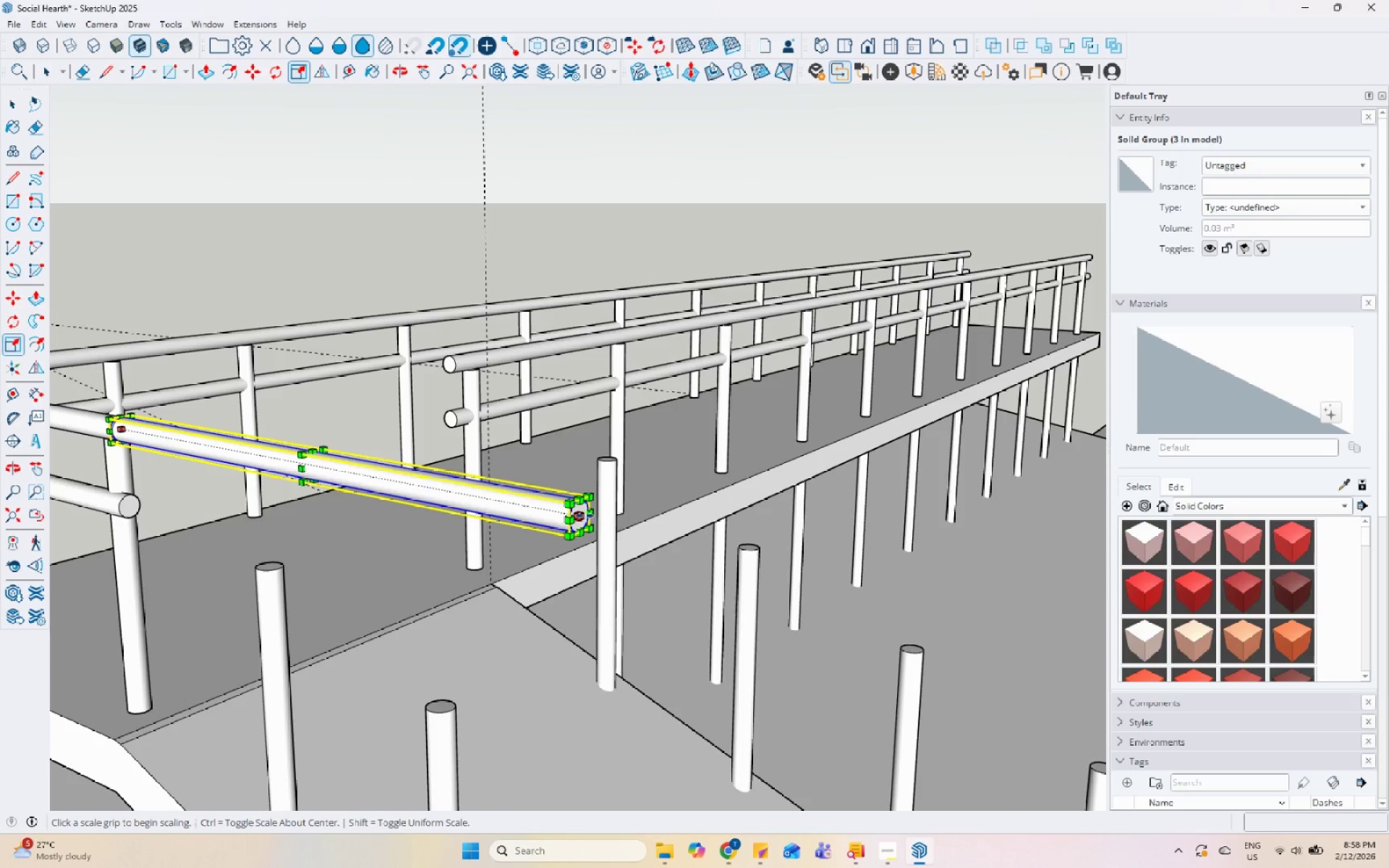 
left_click([583, 515])
 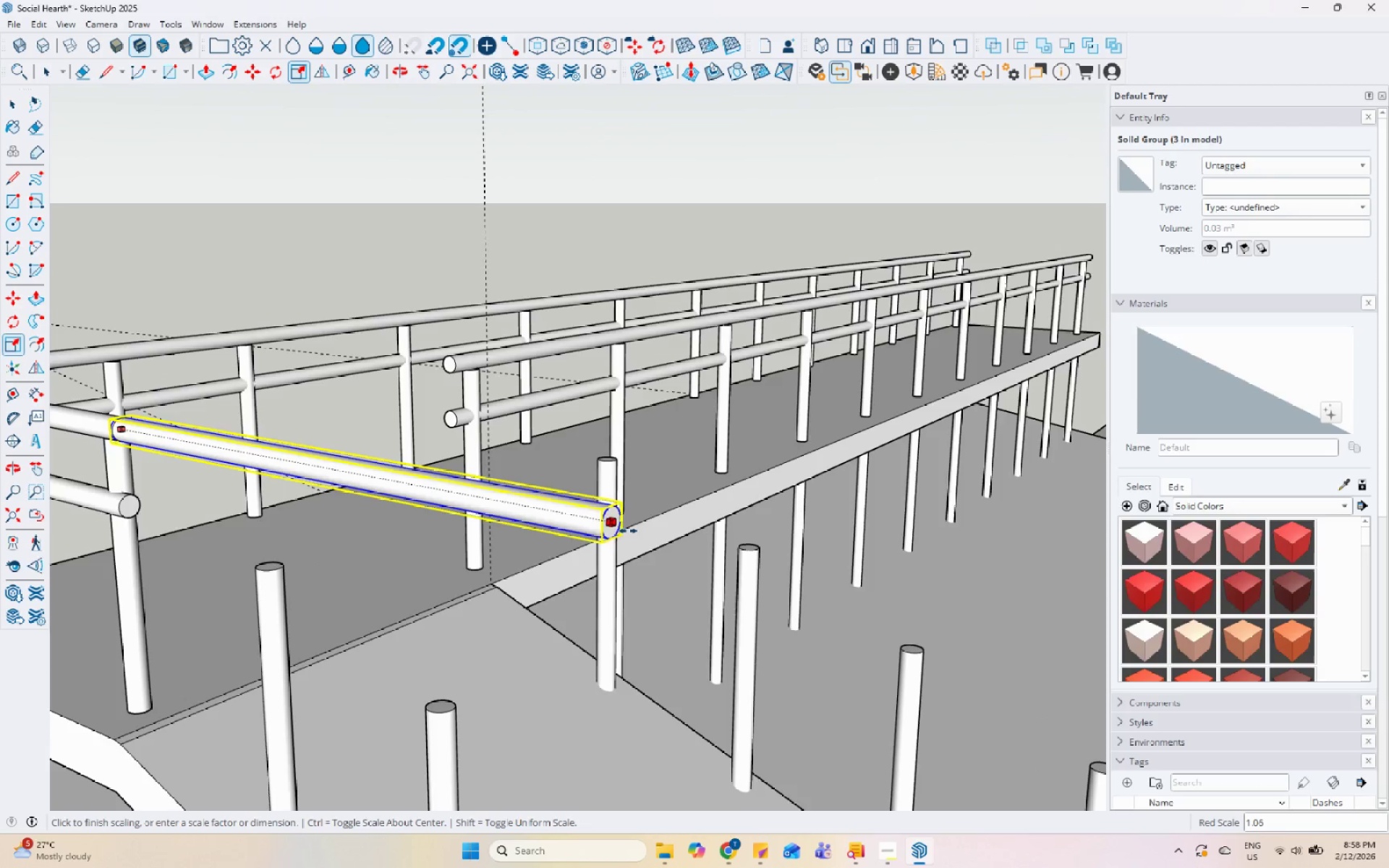 
scroll: coordinate [598, 535], scroll_direction: down, amount: 19.0
 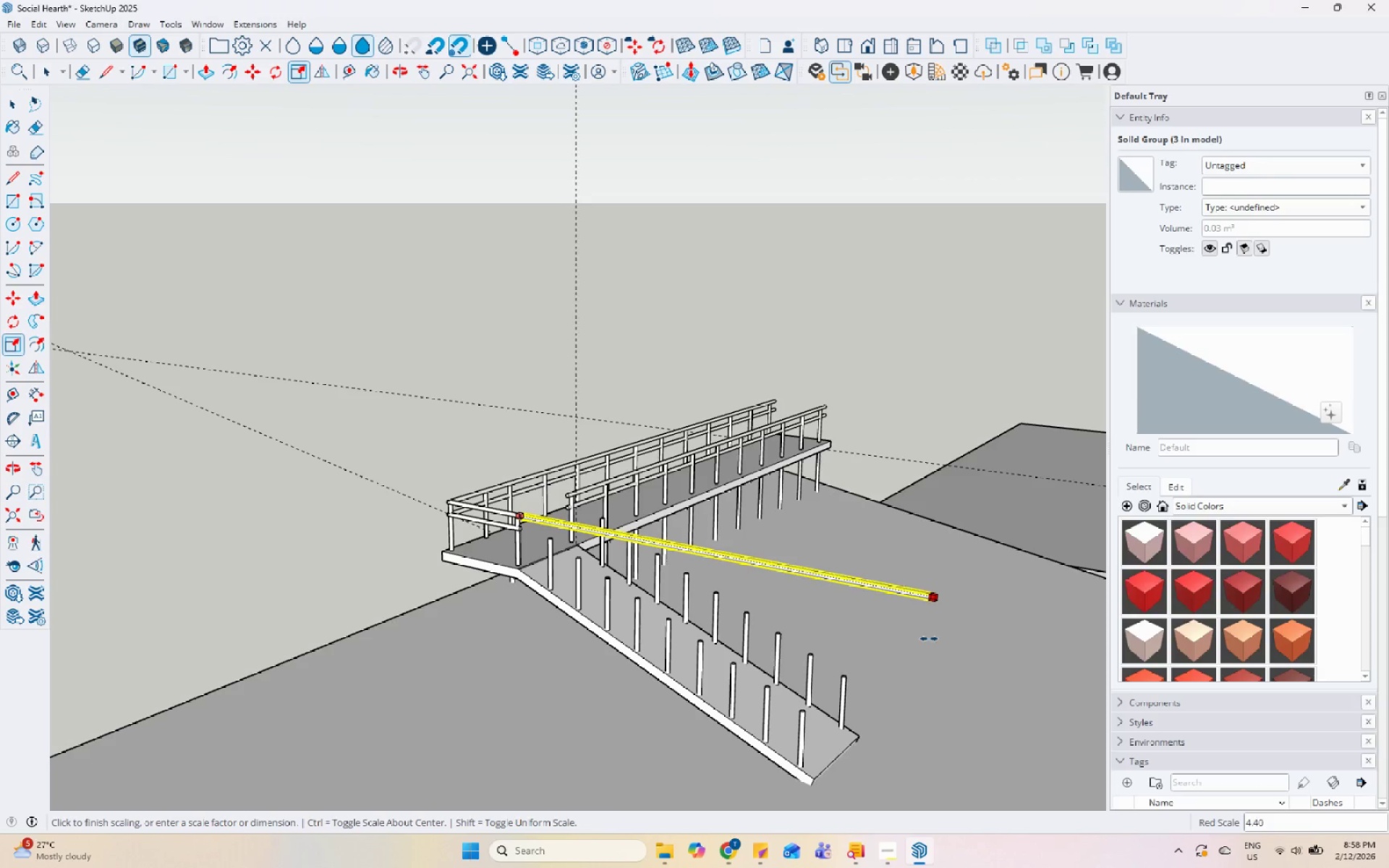 
left_click([943, 637])
 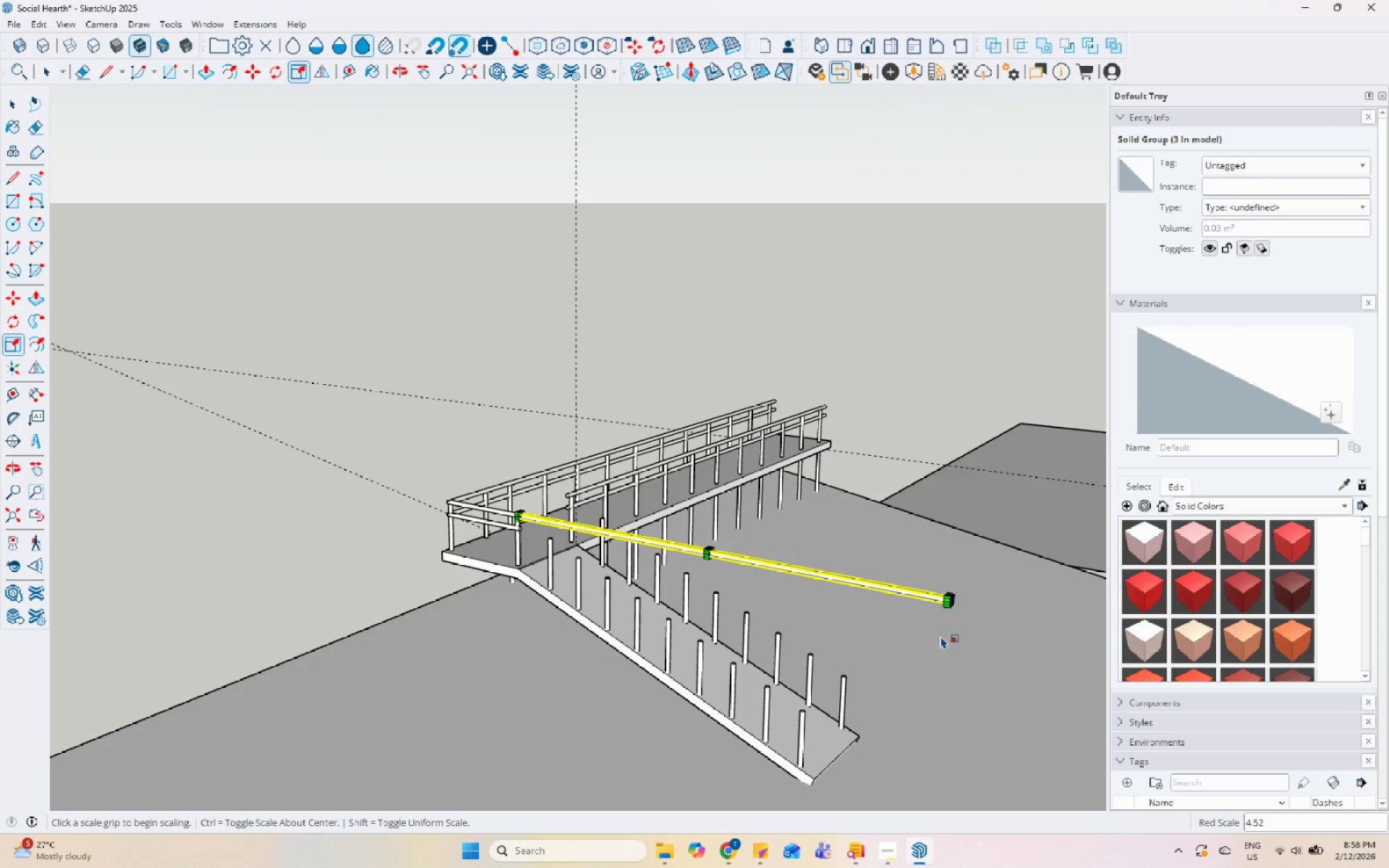 
key(Space)
 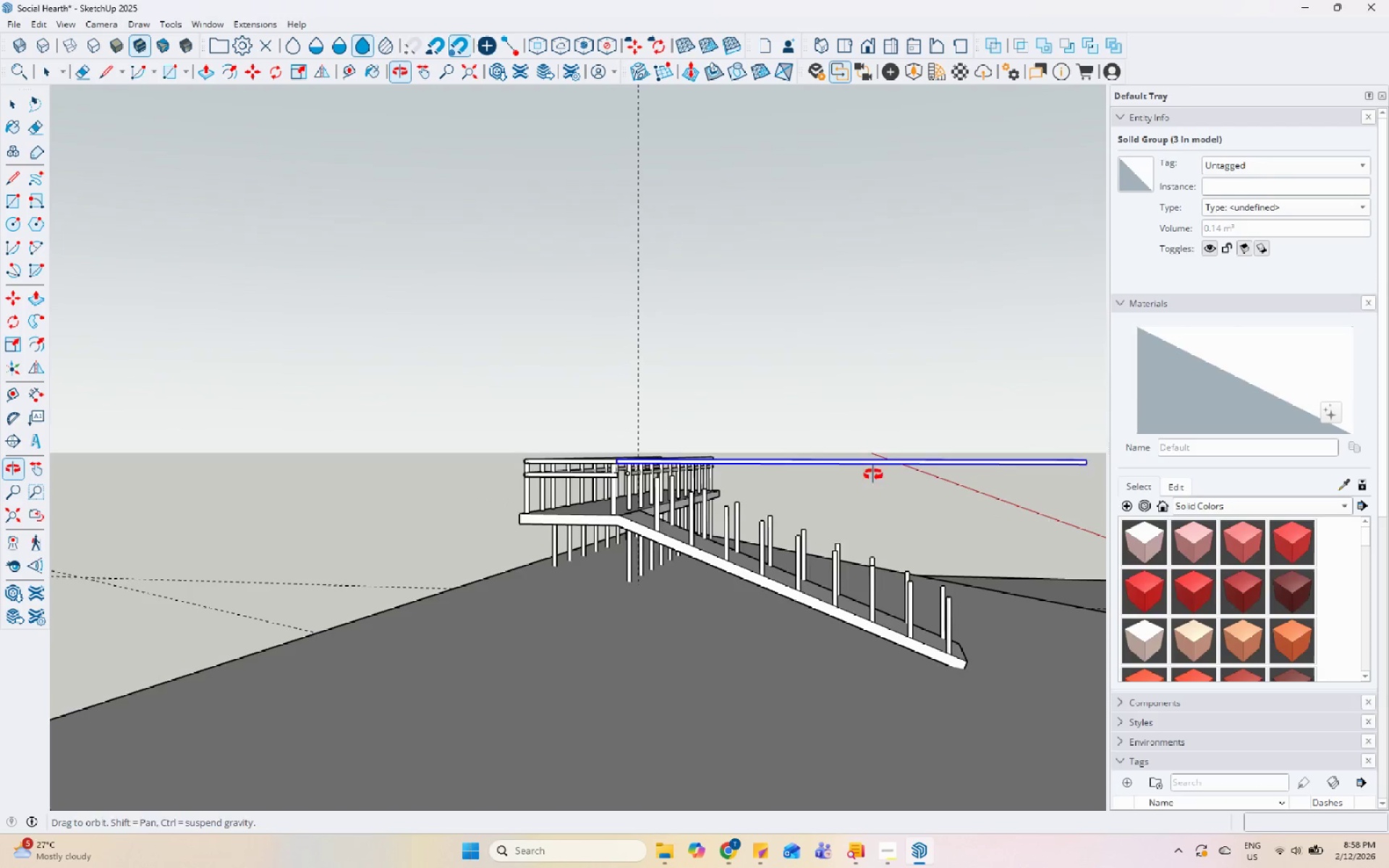 
scroll: coordinate [504, 514], scroll_direction: none, amount: 0.0
 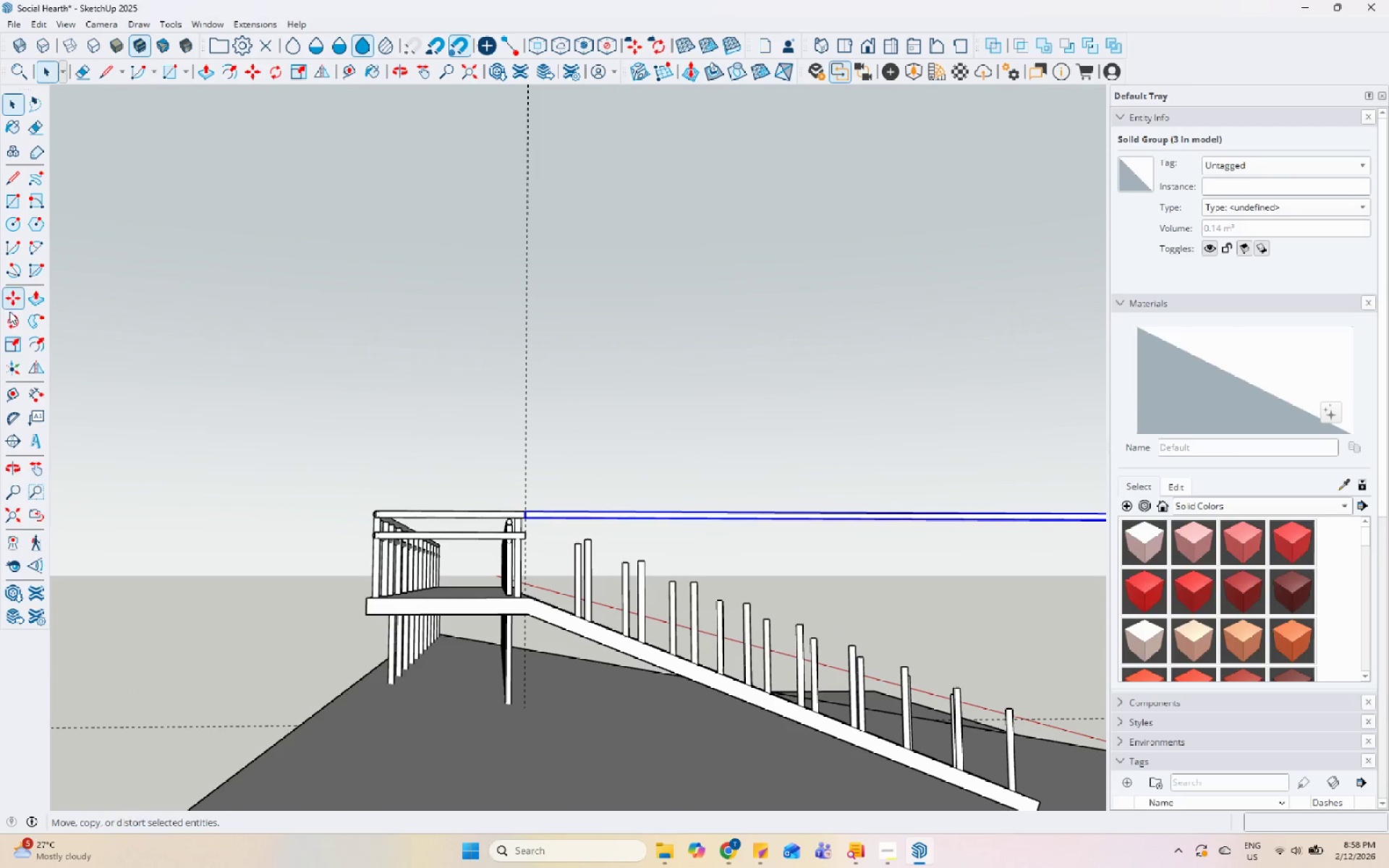 
scroll: coordinate [490, 498], scroll_direction: up, amount: 2.0
 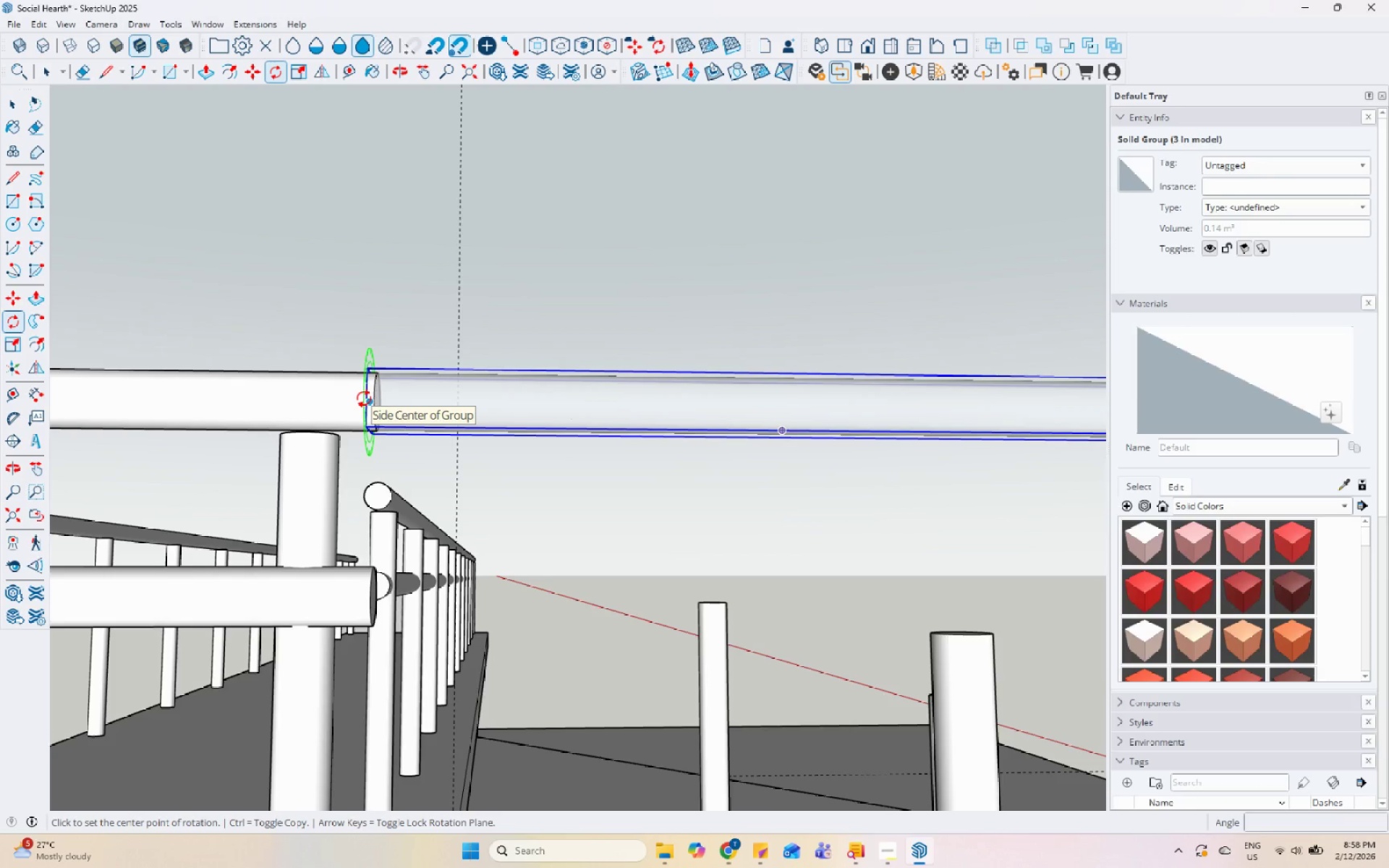 
key(ArrowUp)
 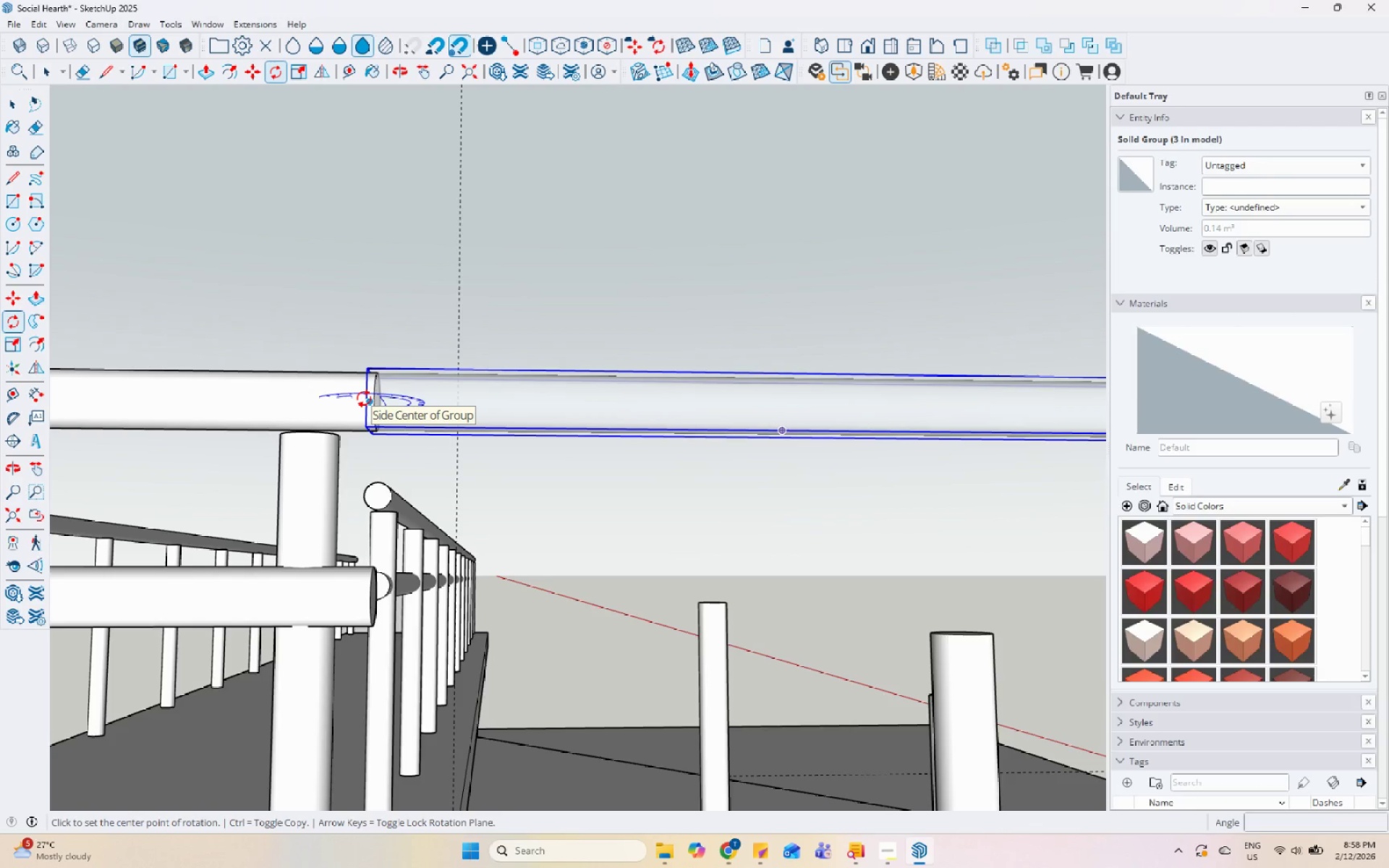 
key(ArrowUp)
 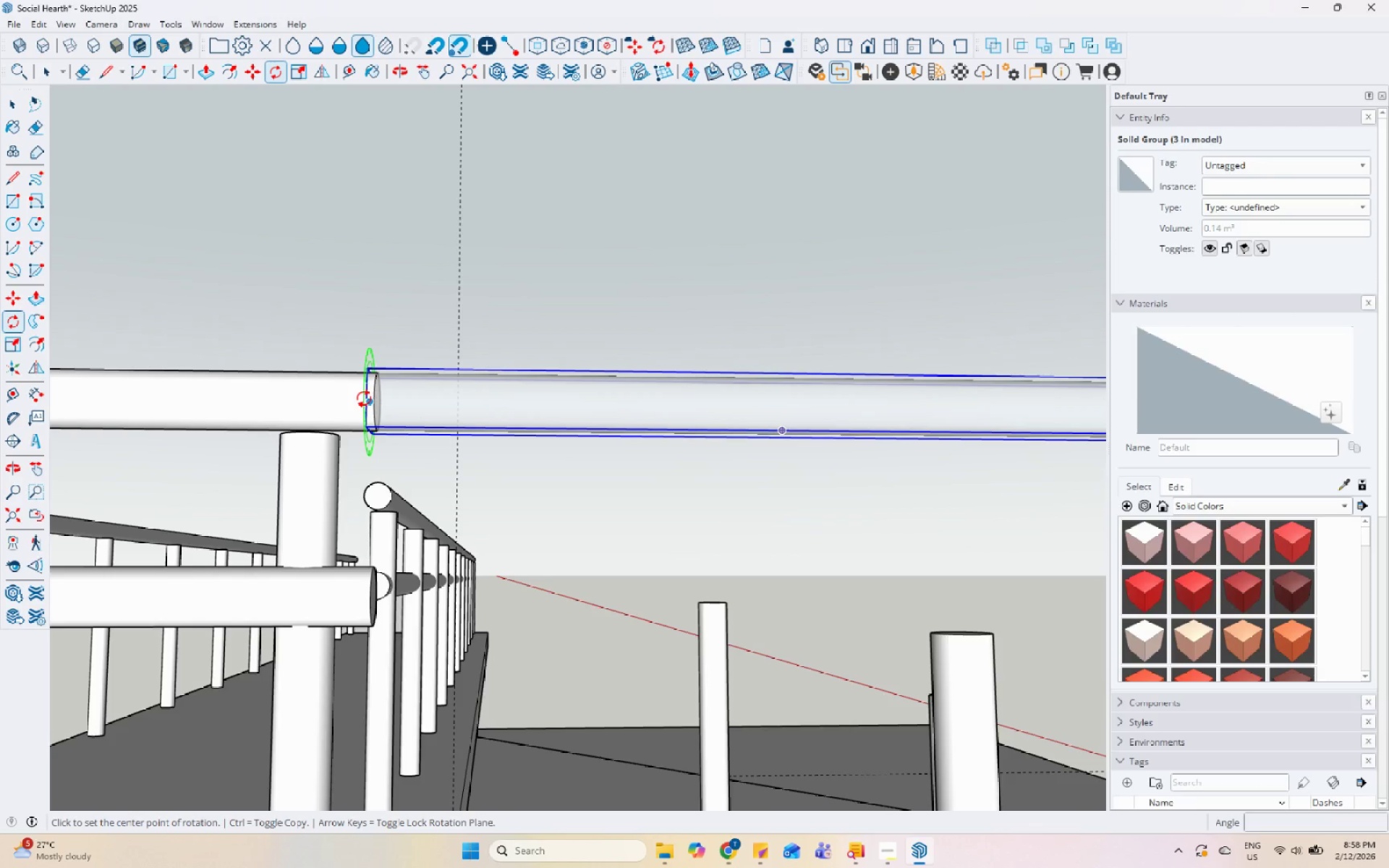 
key(ArrowRight)
 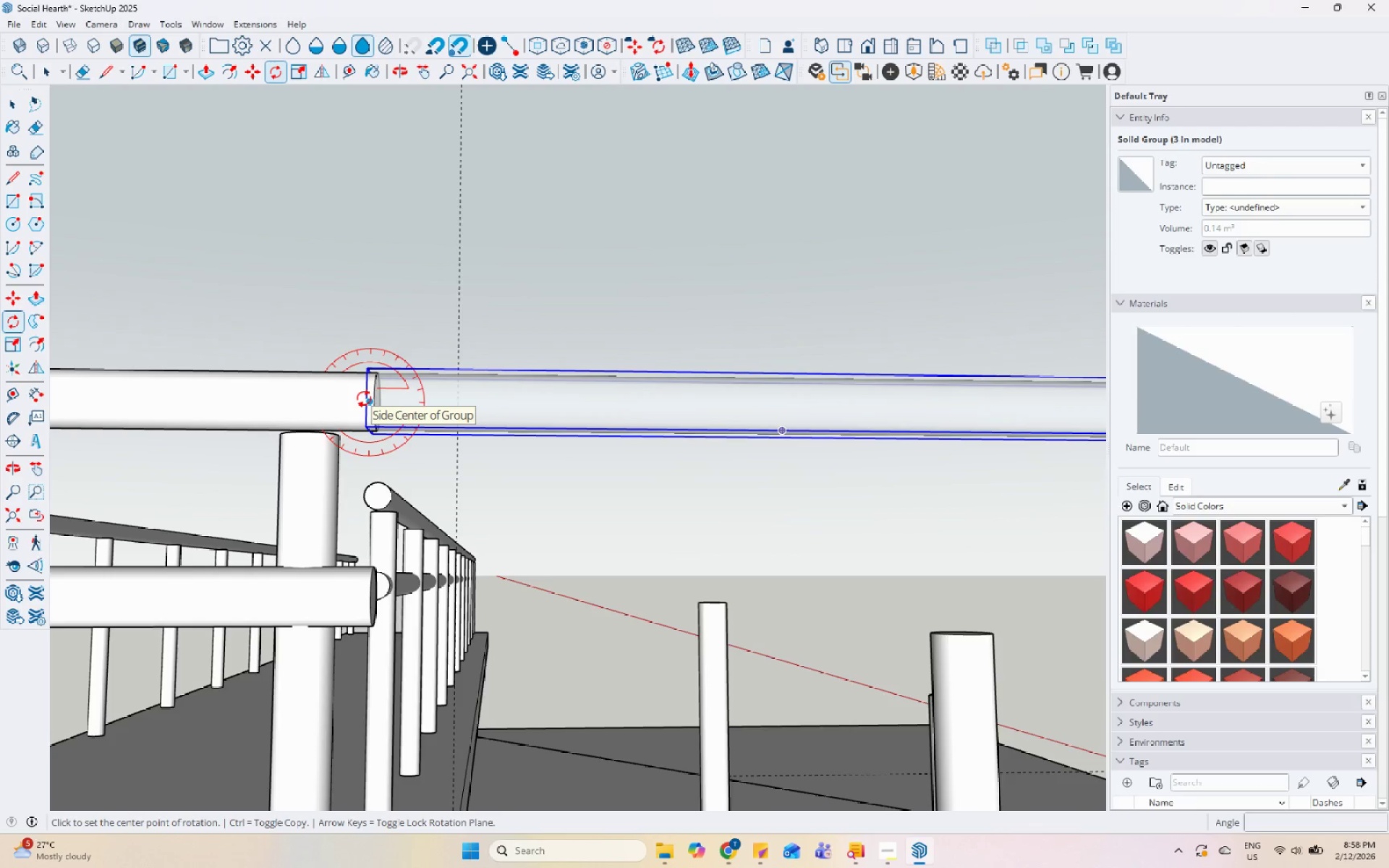 
left_click([364, 399])
 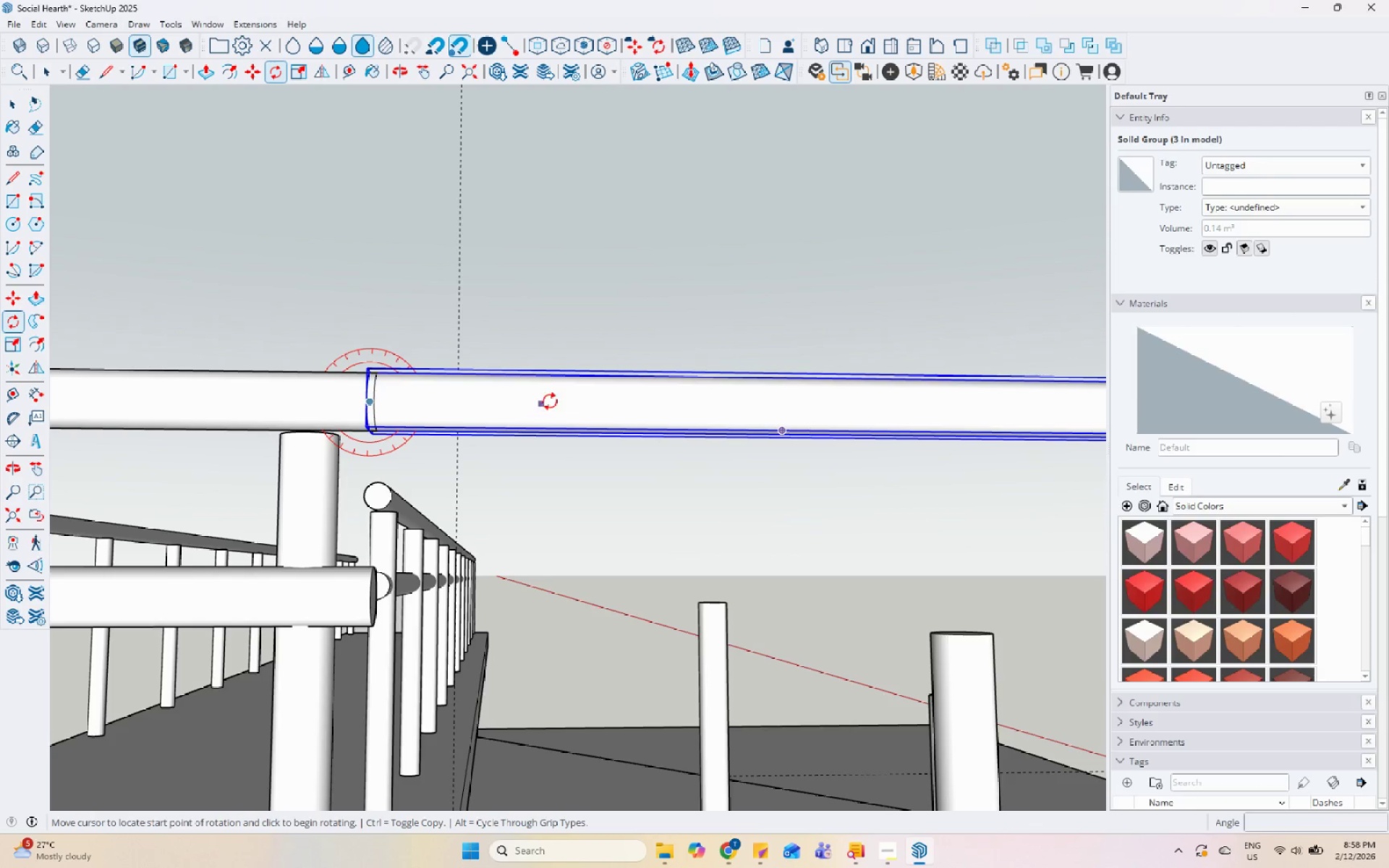 
left_click([558, 403])
 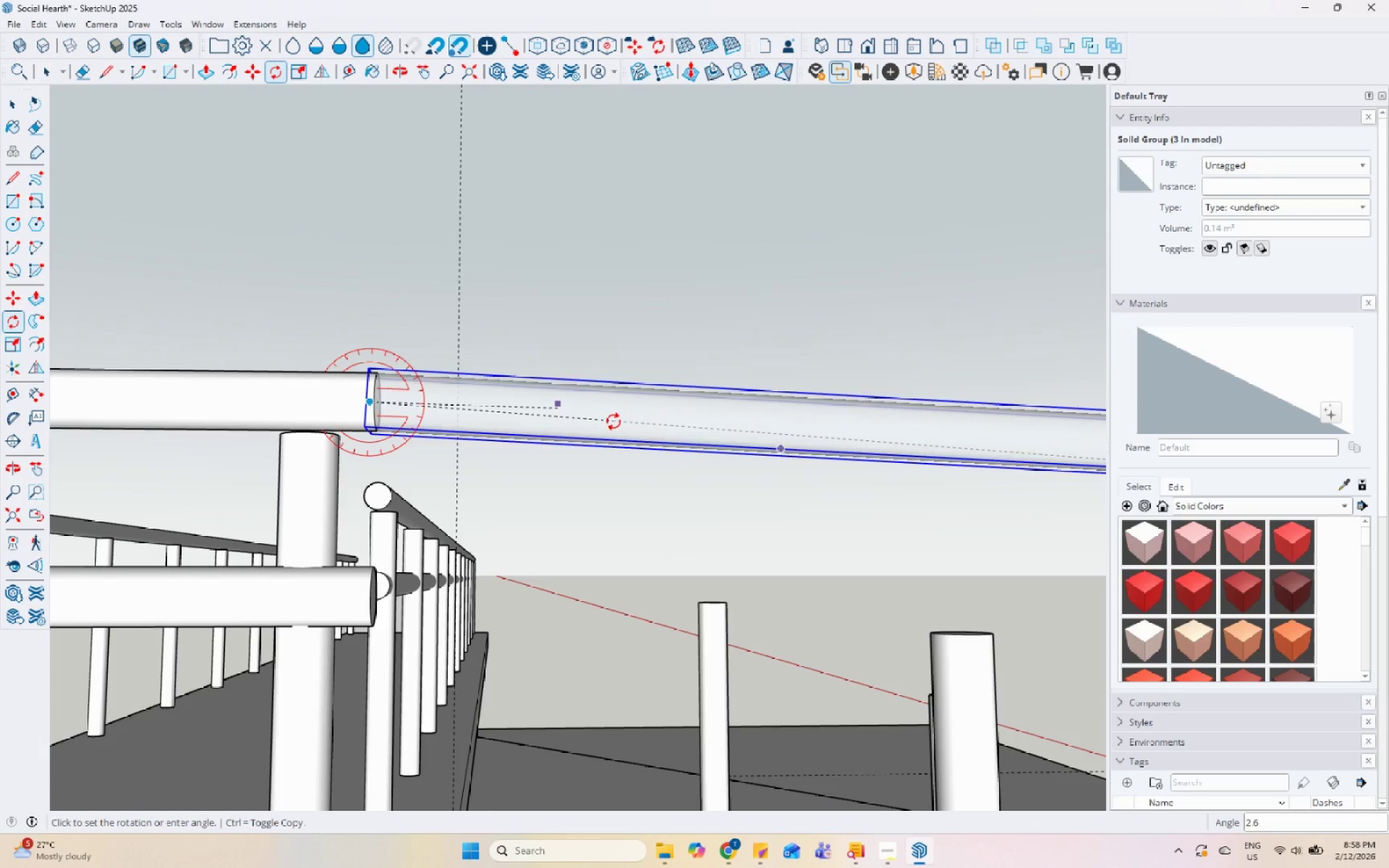 
scroll: coordinate [626, 432], scroll_direction: down, amount: 15.0
 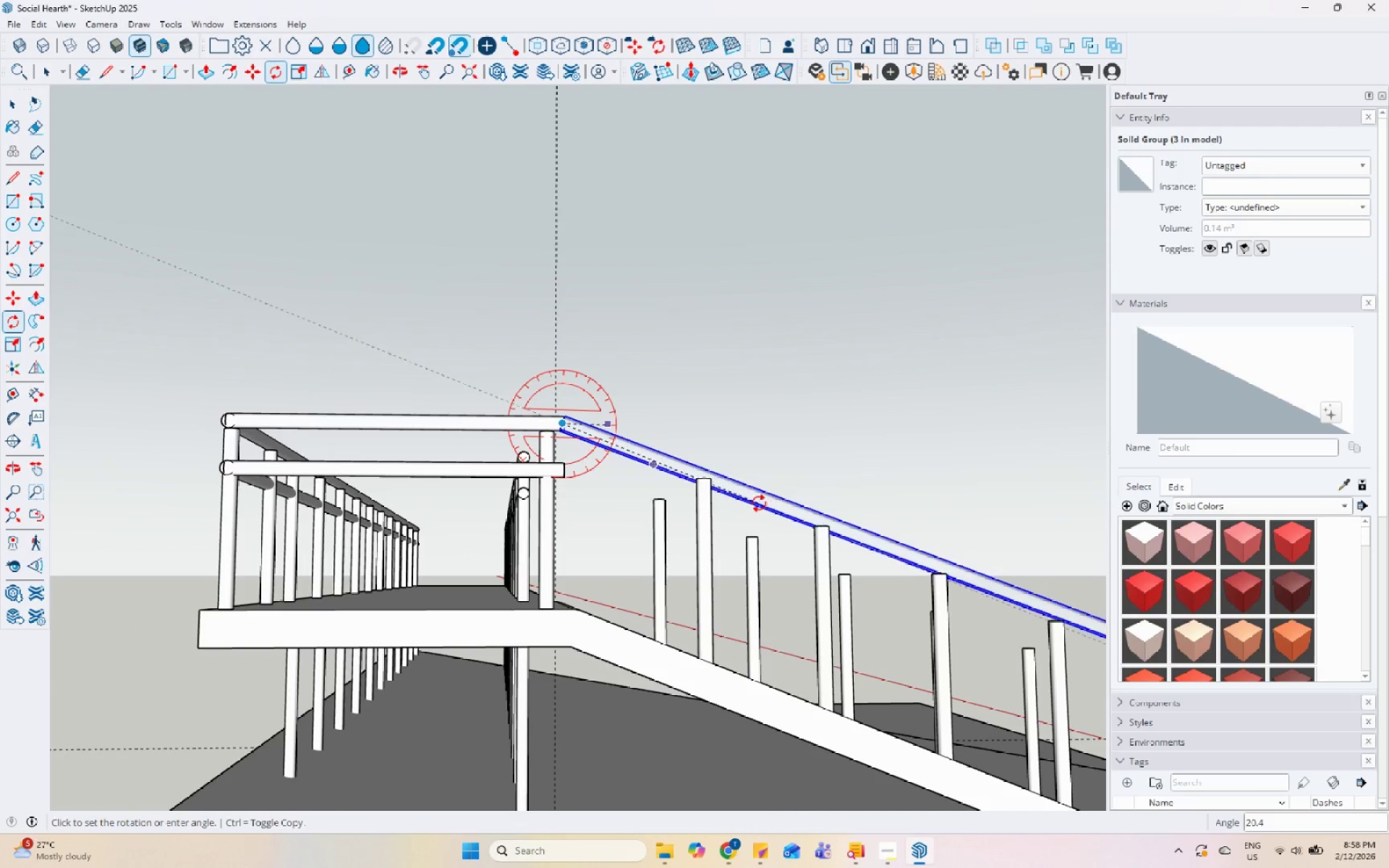 
middle_click([755, 509])
 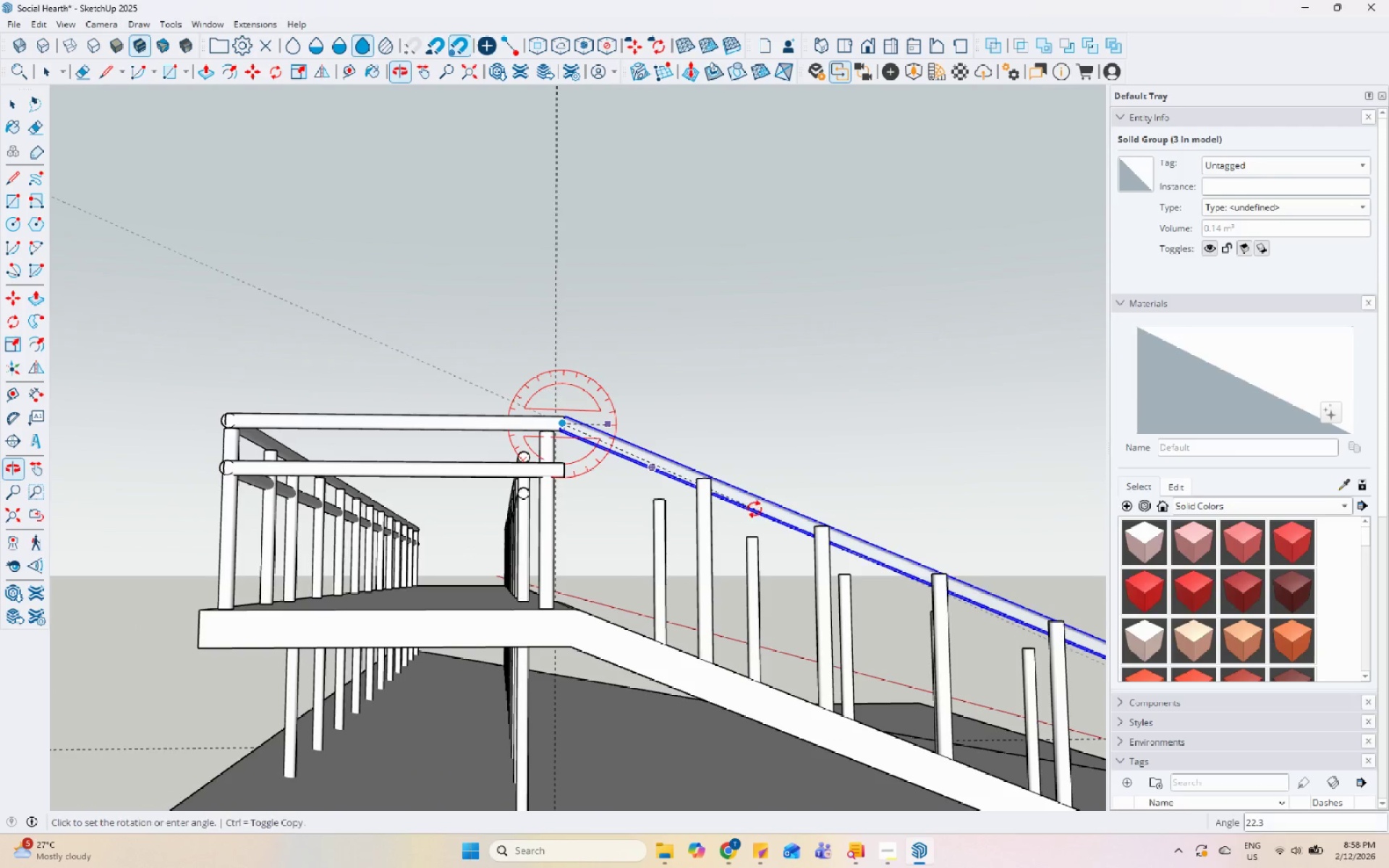 
scroll: coordinate [919, 573], scroll_direction: down, amount: 10.0
 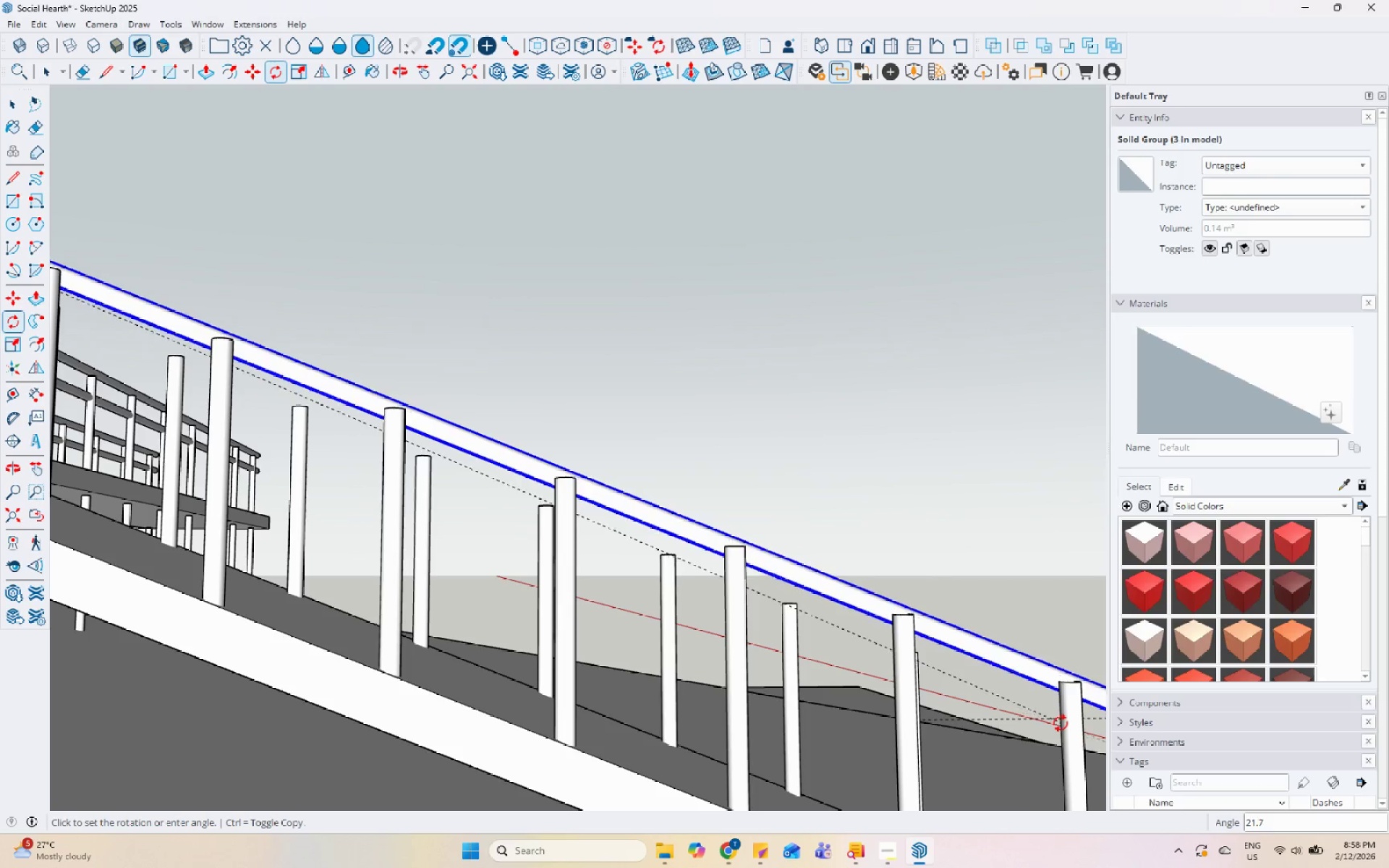 
left_click([1061, 723])
 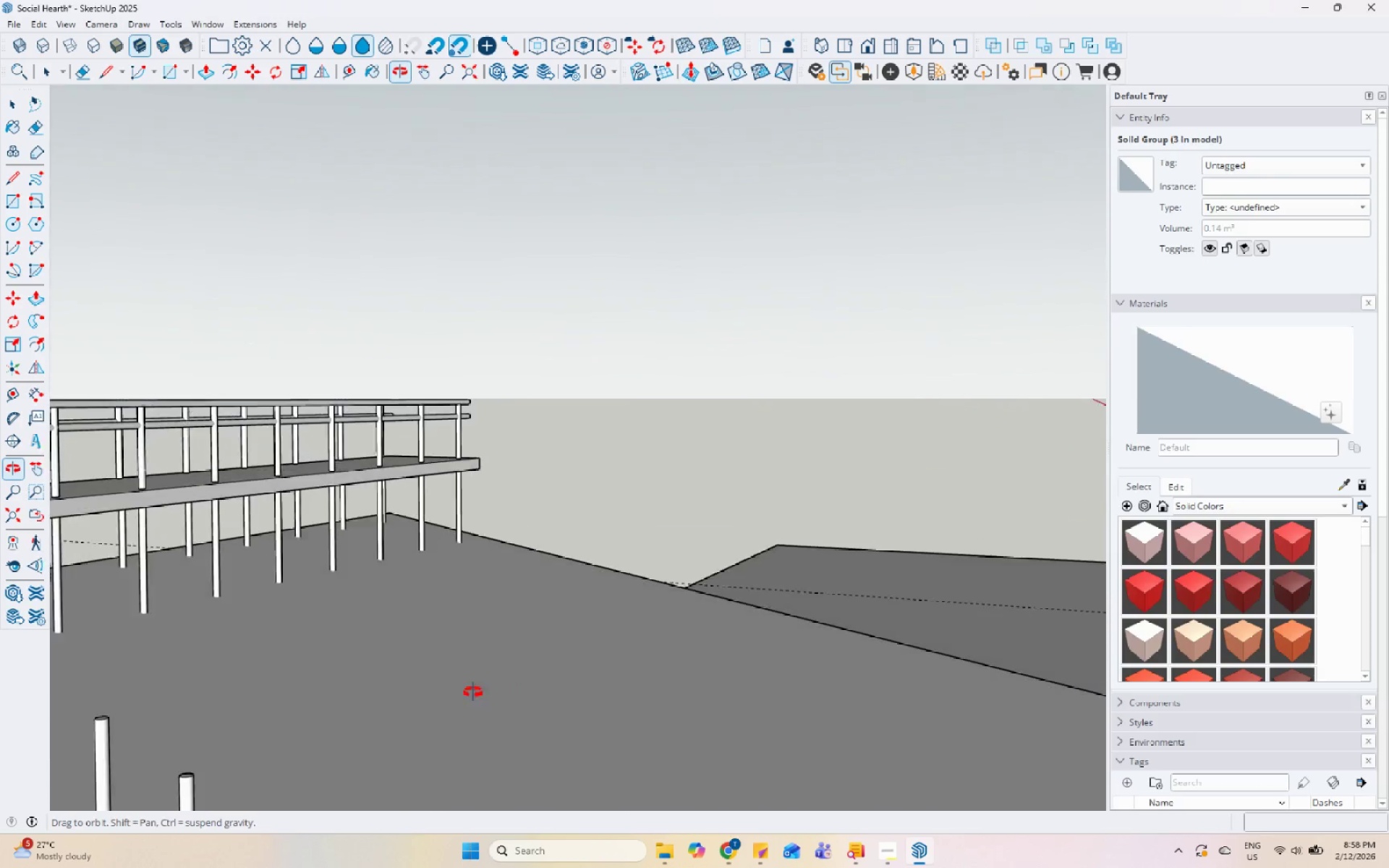 
scroll: coordinate [591, 434], scroll_direction: down, amount: 8.0
 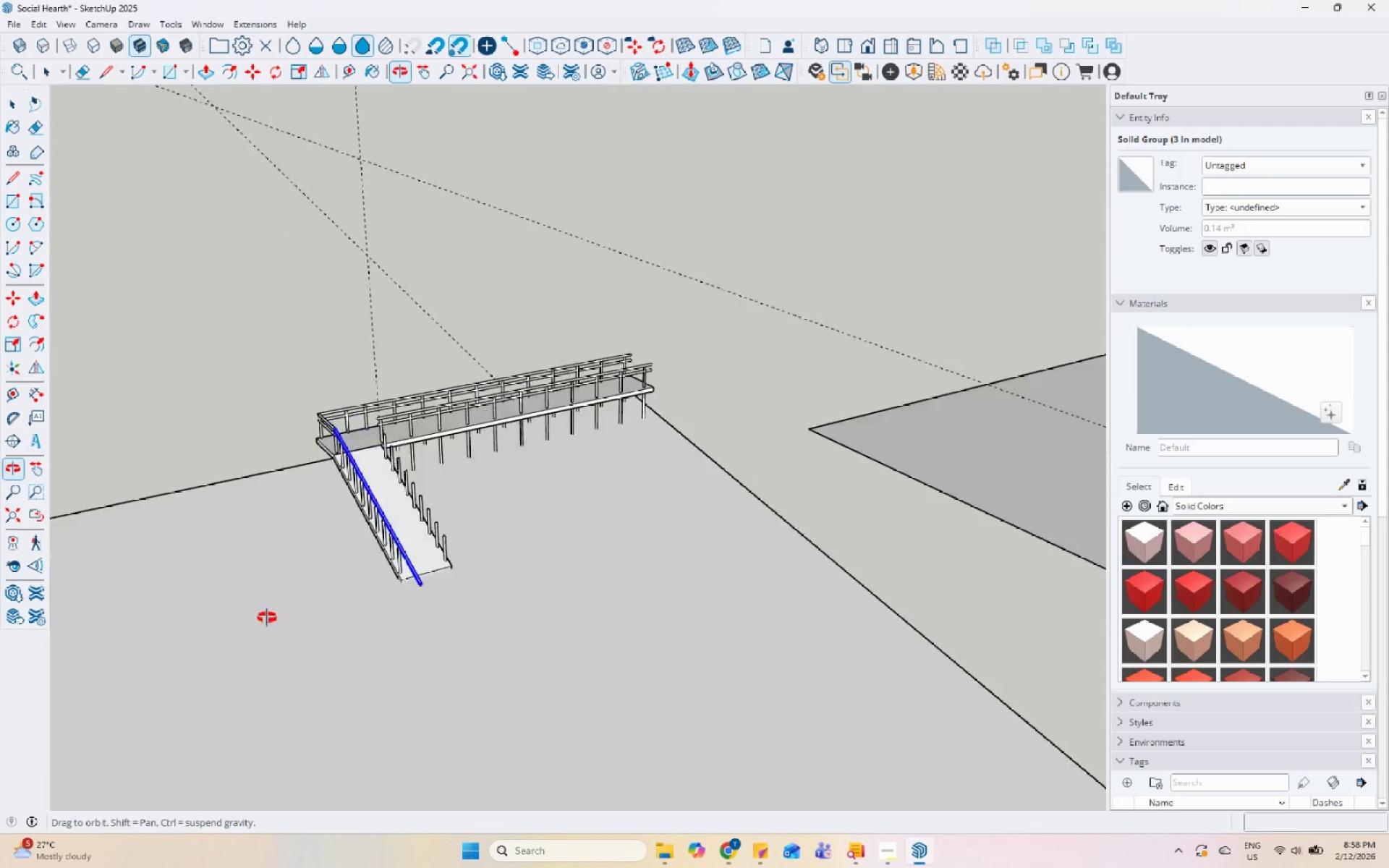 
scroll: coordinate [391, 616], scroll_direction: up, amount: 14.0
 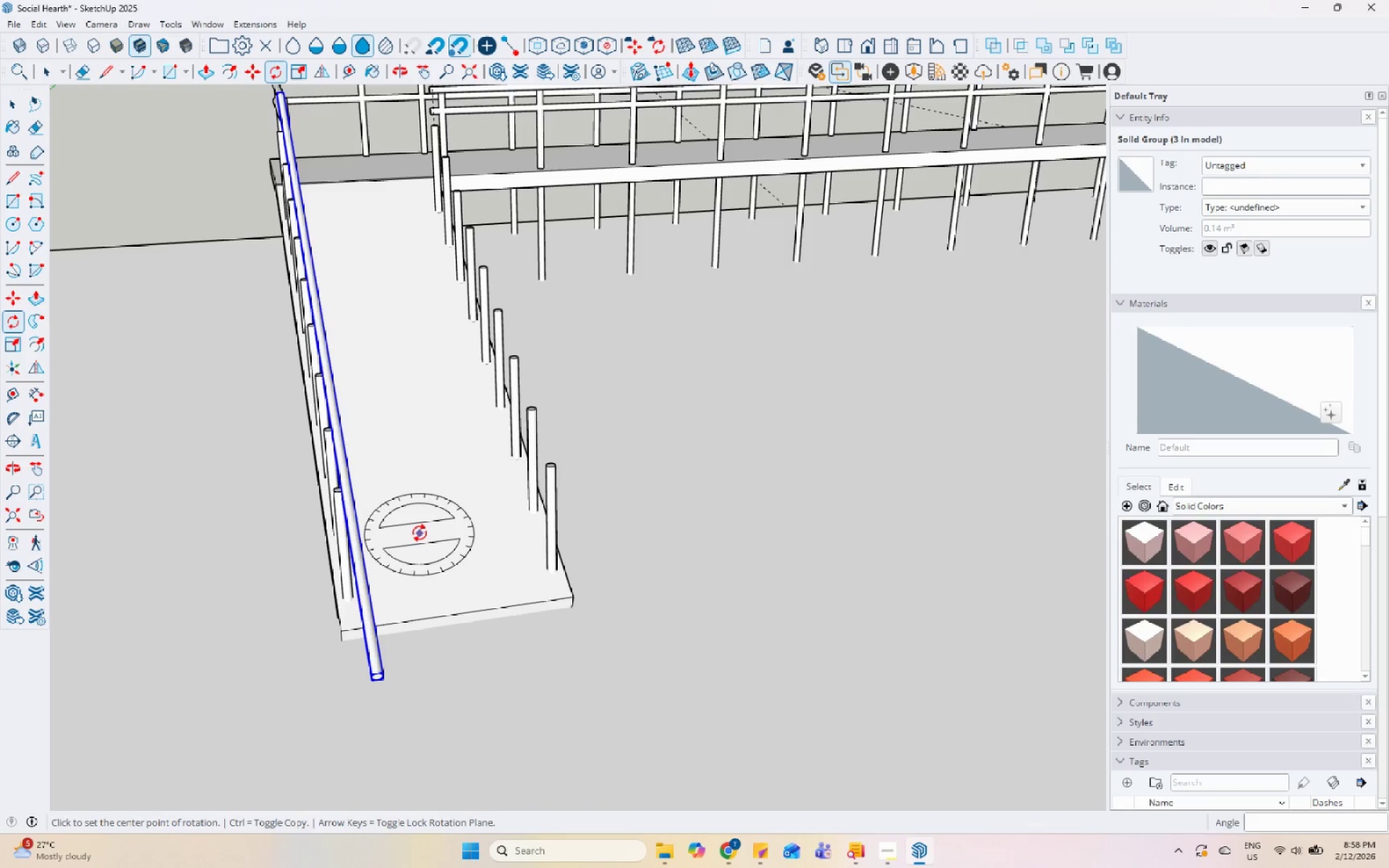 
key(Space)
 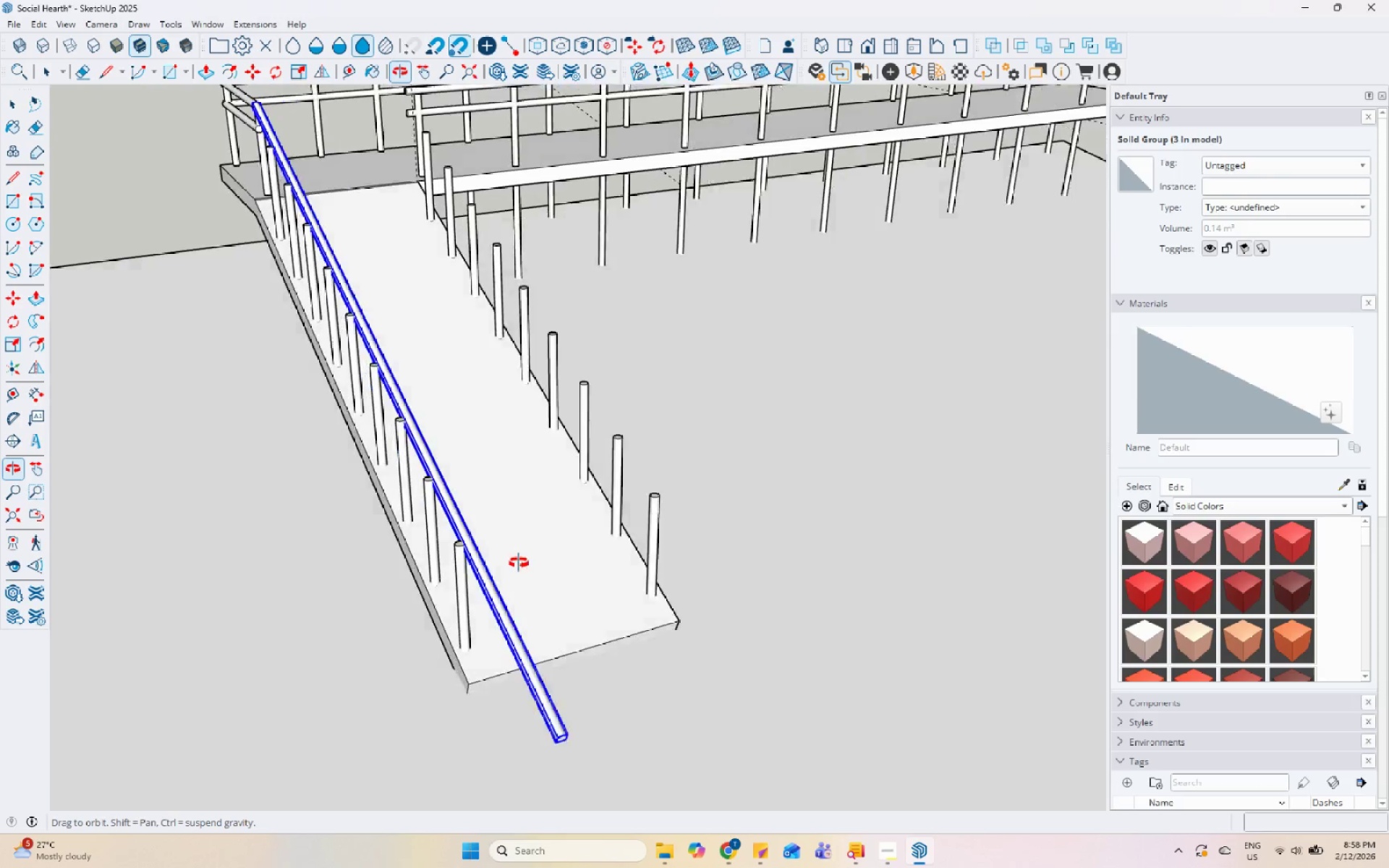 
scroll: coordinate [245, 153], scroll_direction: up, amount: 5.0
 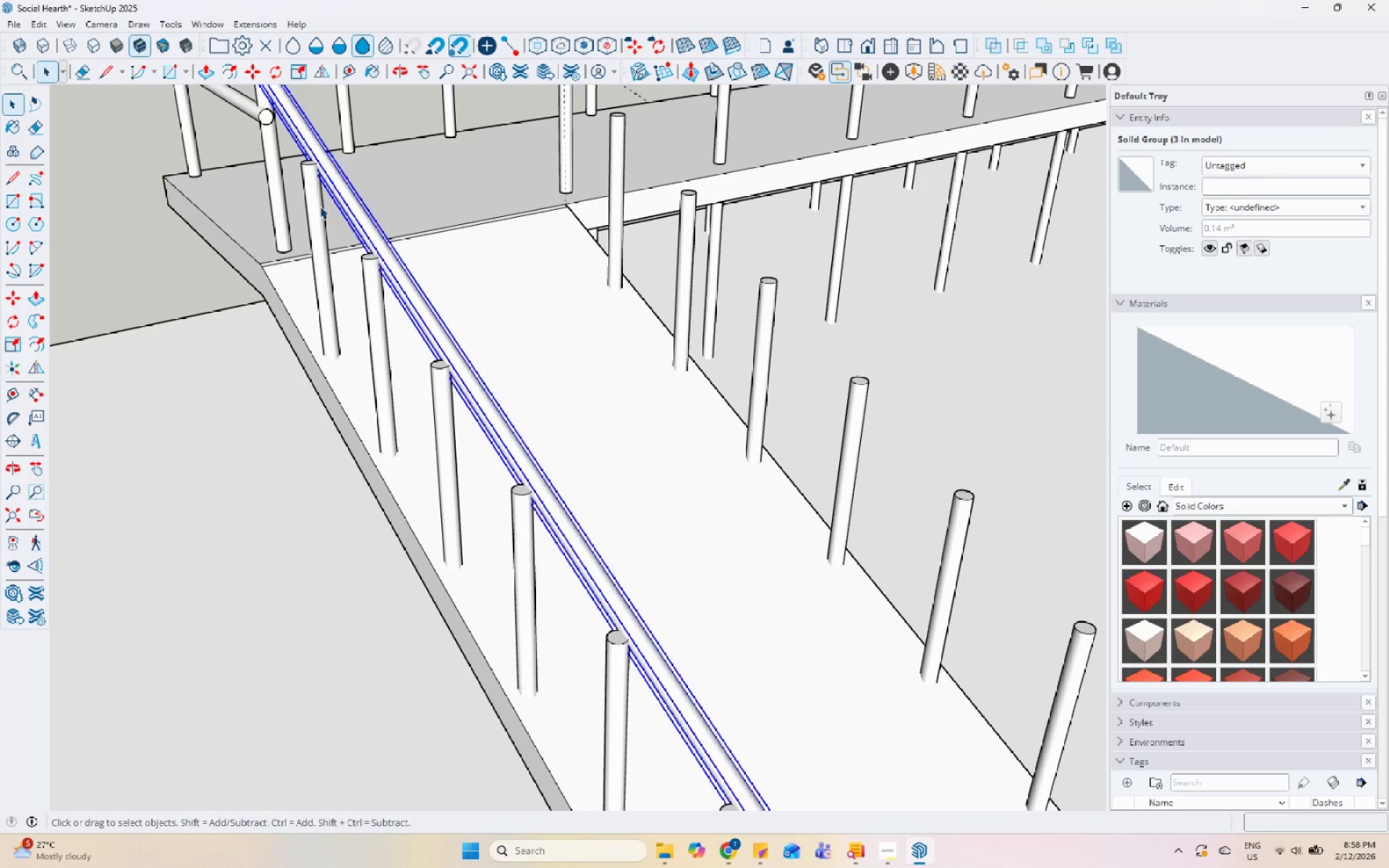 
left_click([315, 206])
 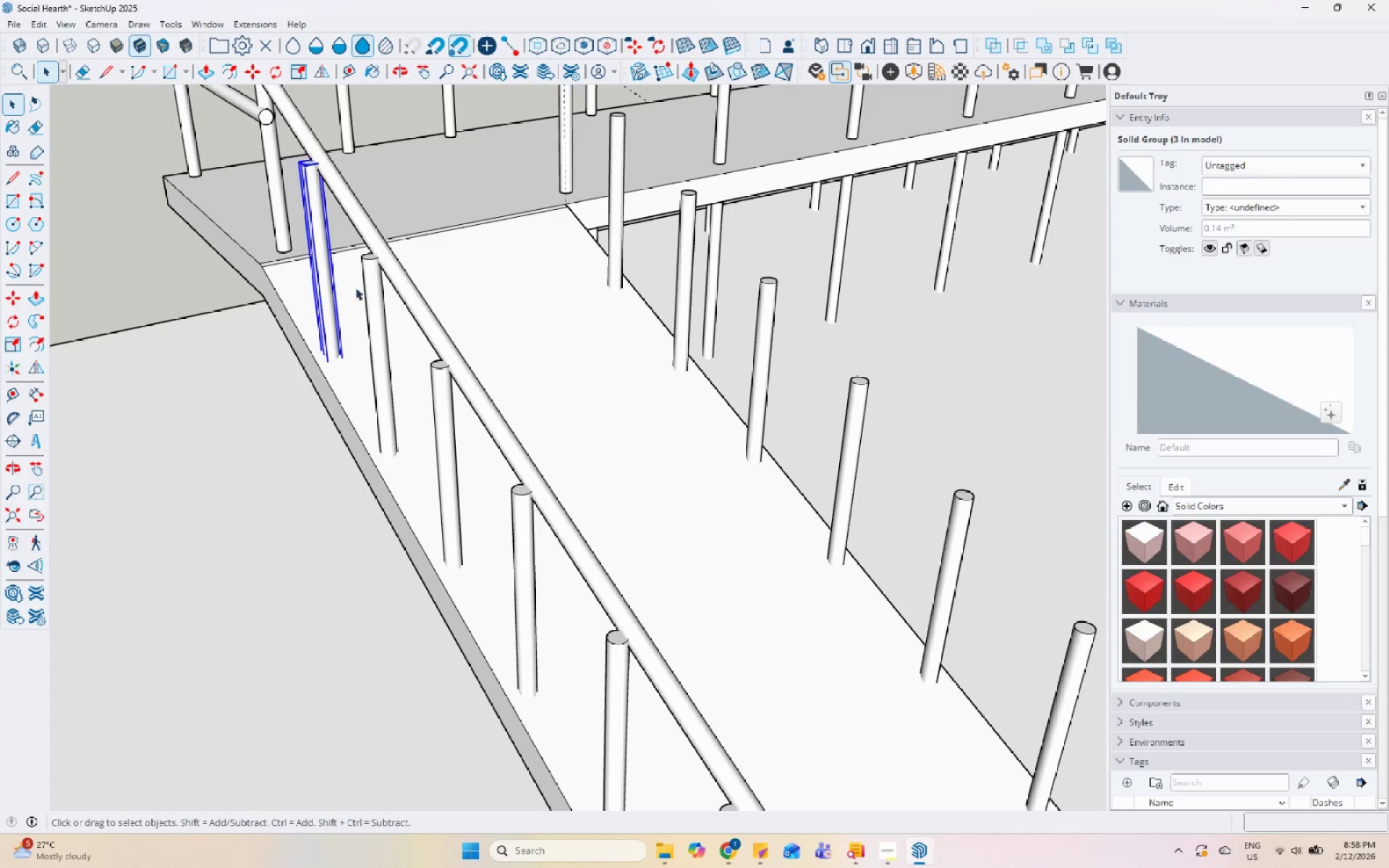 
hold_key(key=ControlLeft, duration=0.45)
left_click([374, 326])
 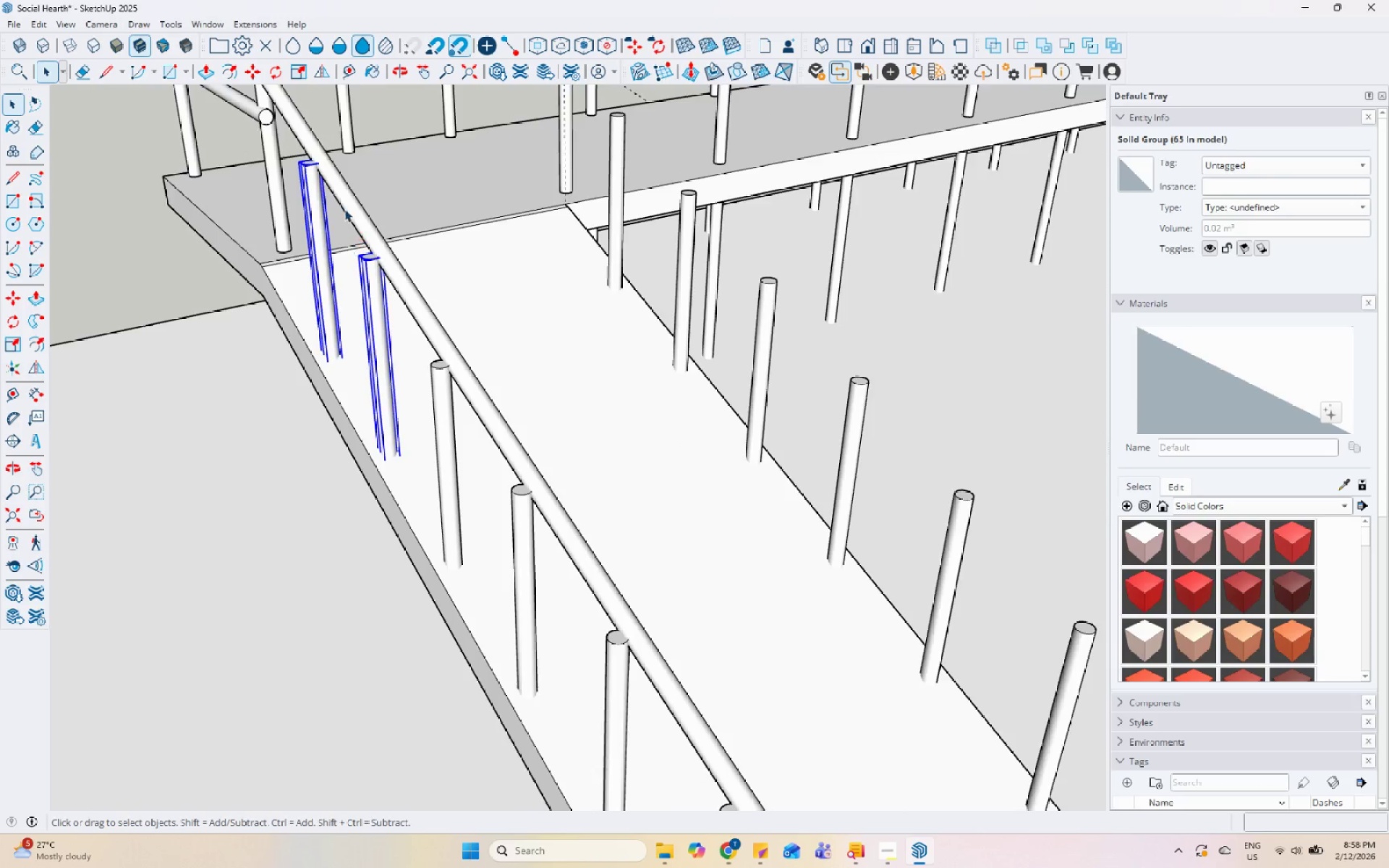 
hold_key(key=ControlLeft, duration=0.39)
left_click([402, 365])
 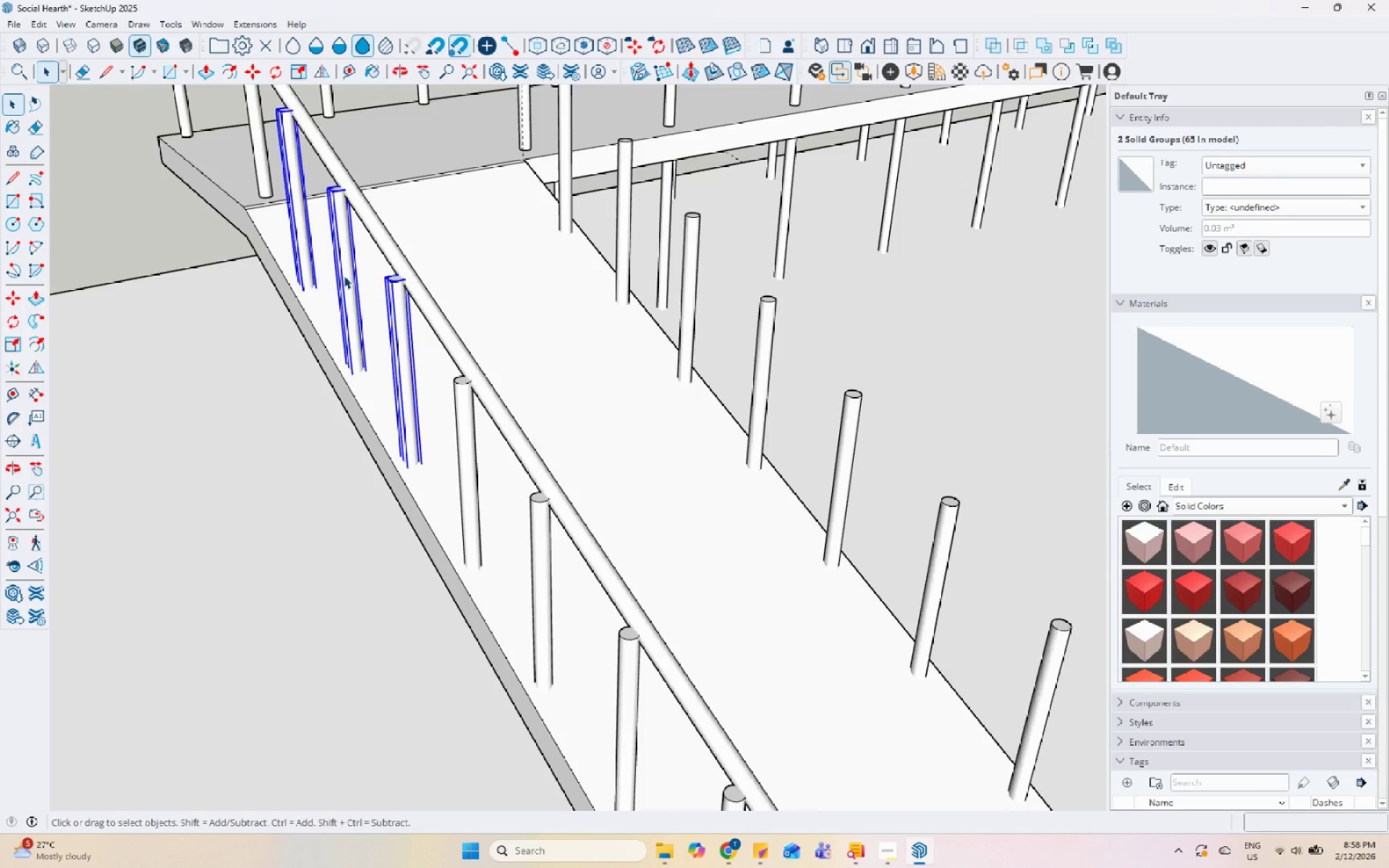 
scroll: coordinate [418, 363], scroll_direction: down, amount: 2.0
 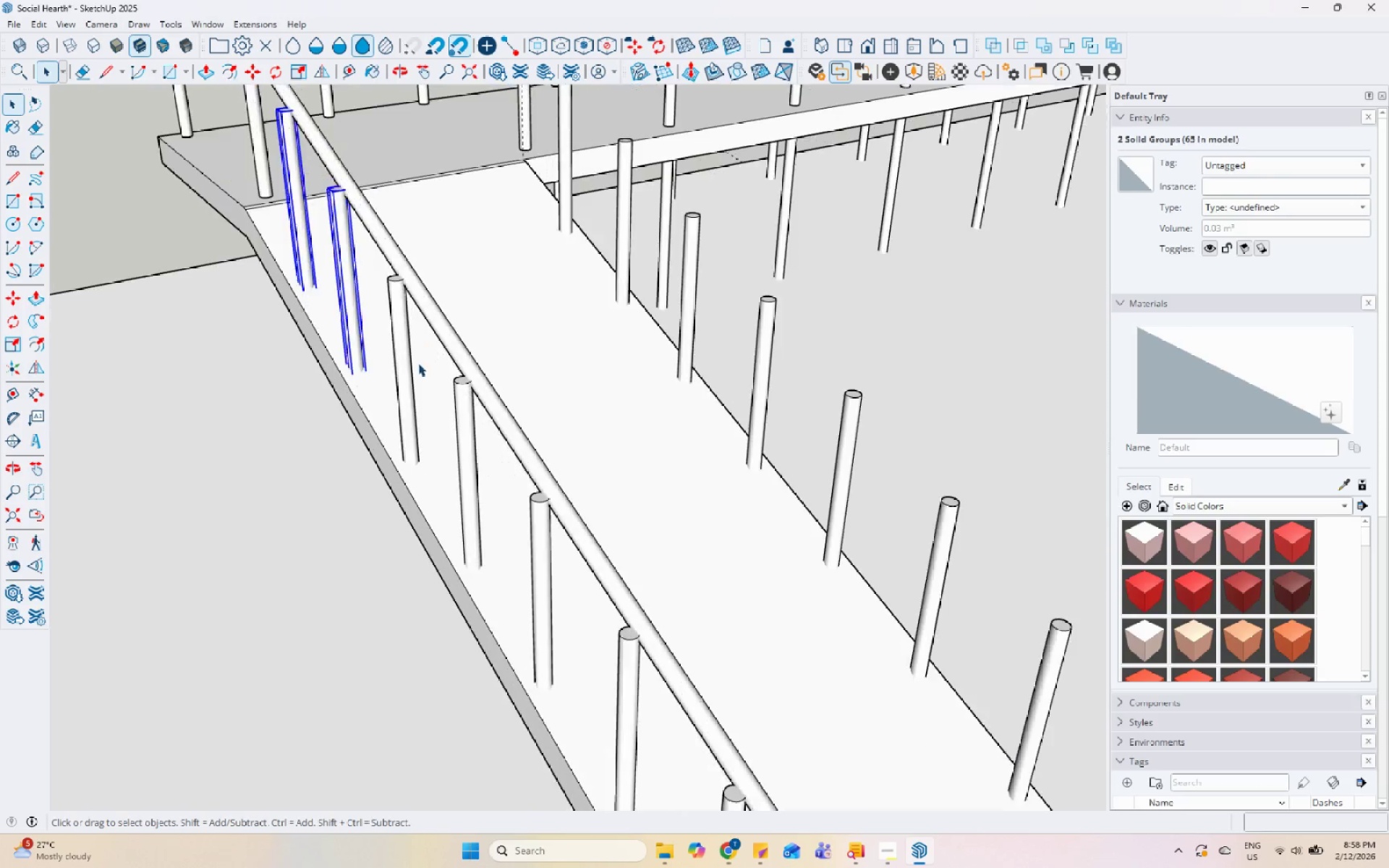 
hold_key(key=ControlLeft, duration=1.23)
 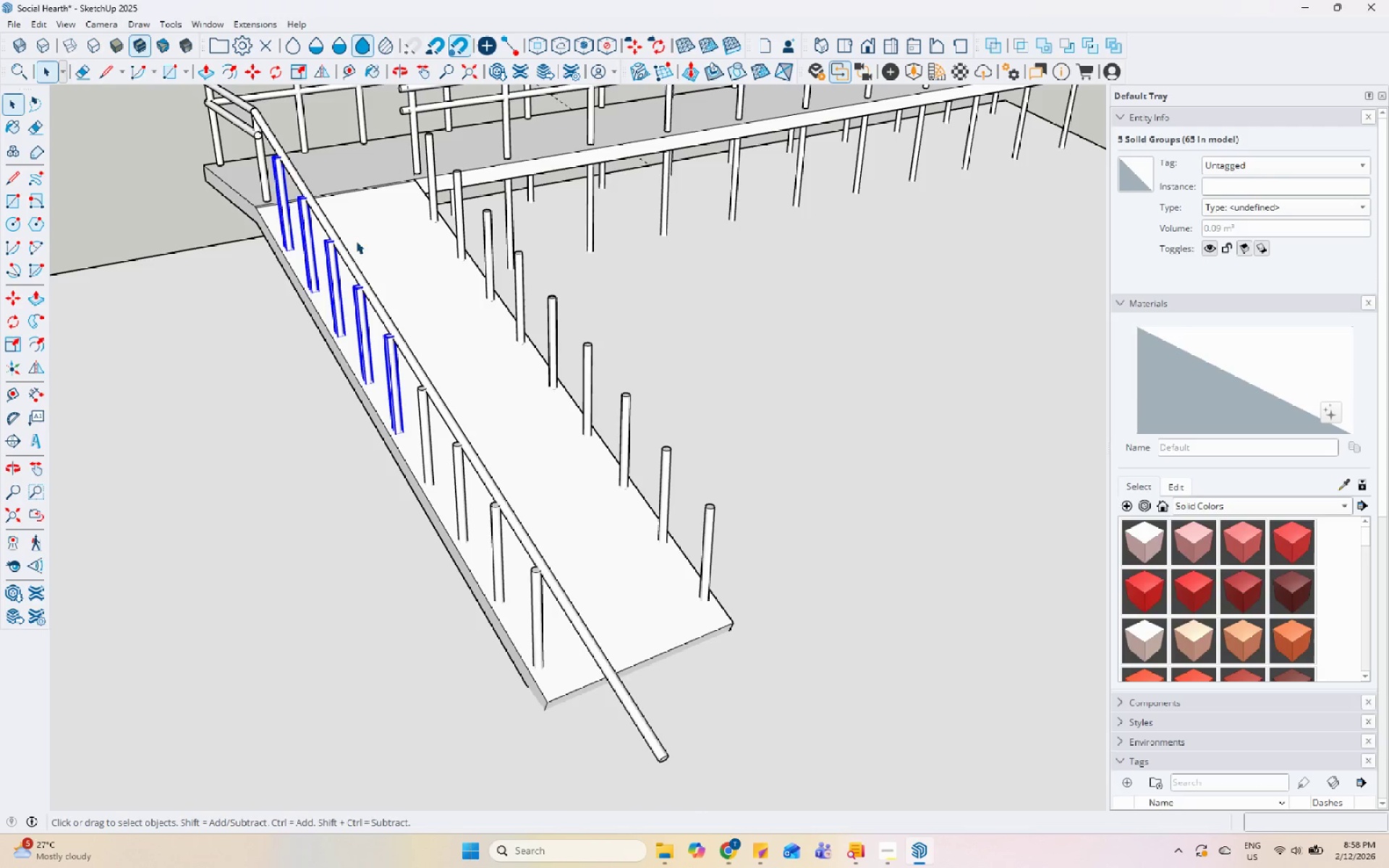 
scroll: coordinate [467, 417], scroll_direction: down, amount: 2.0
 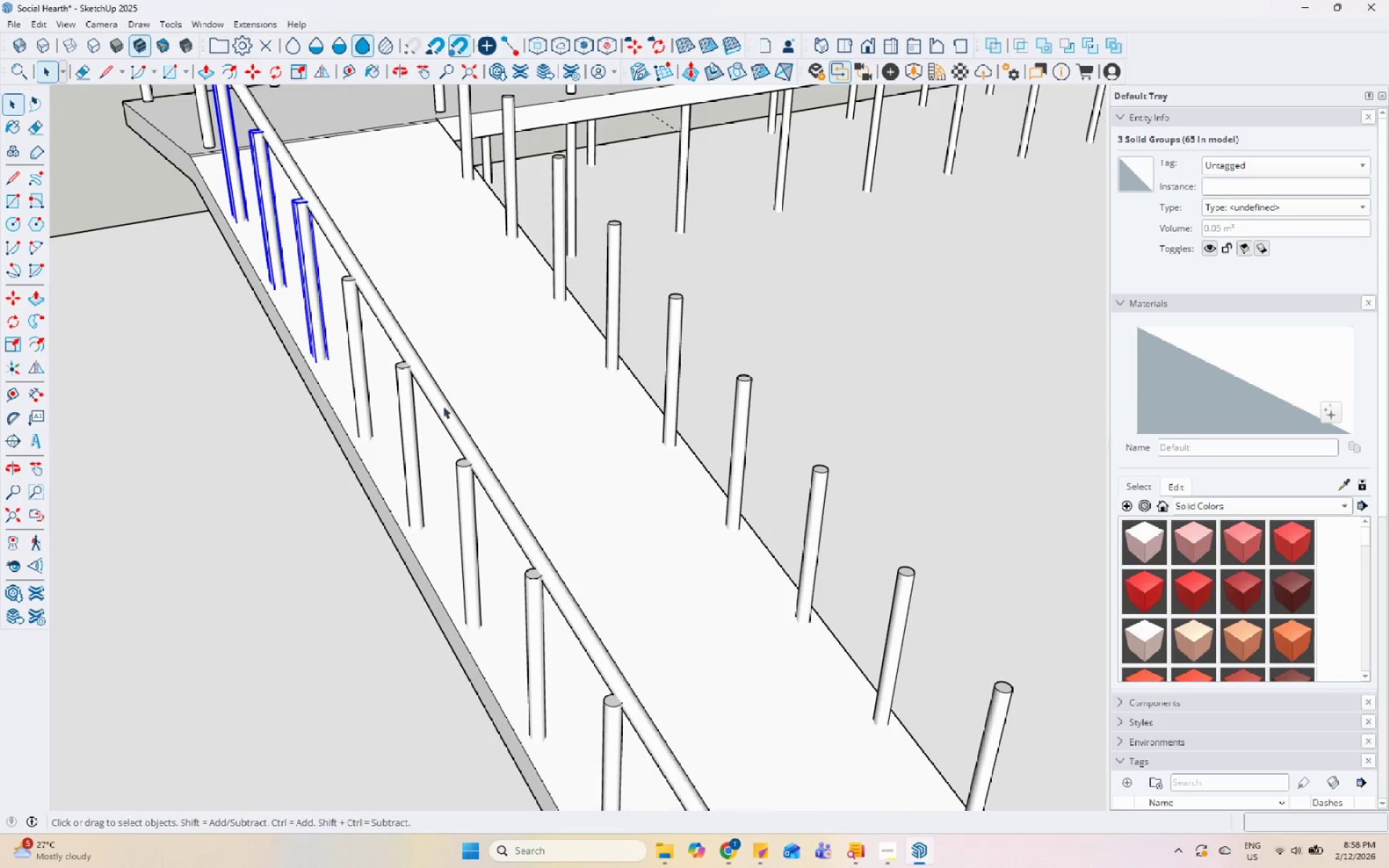 
left_click([359, 339])
 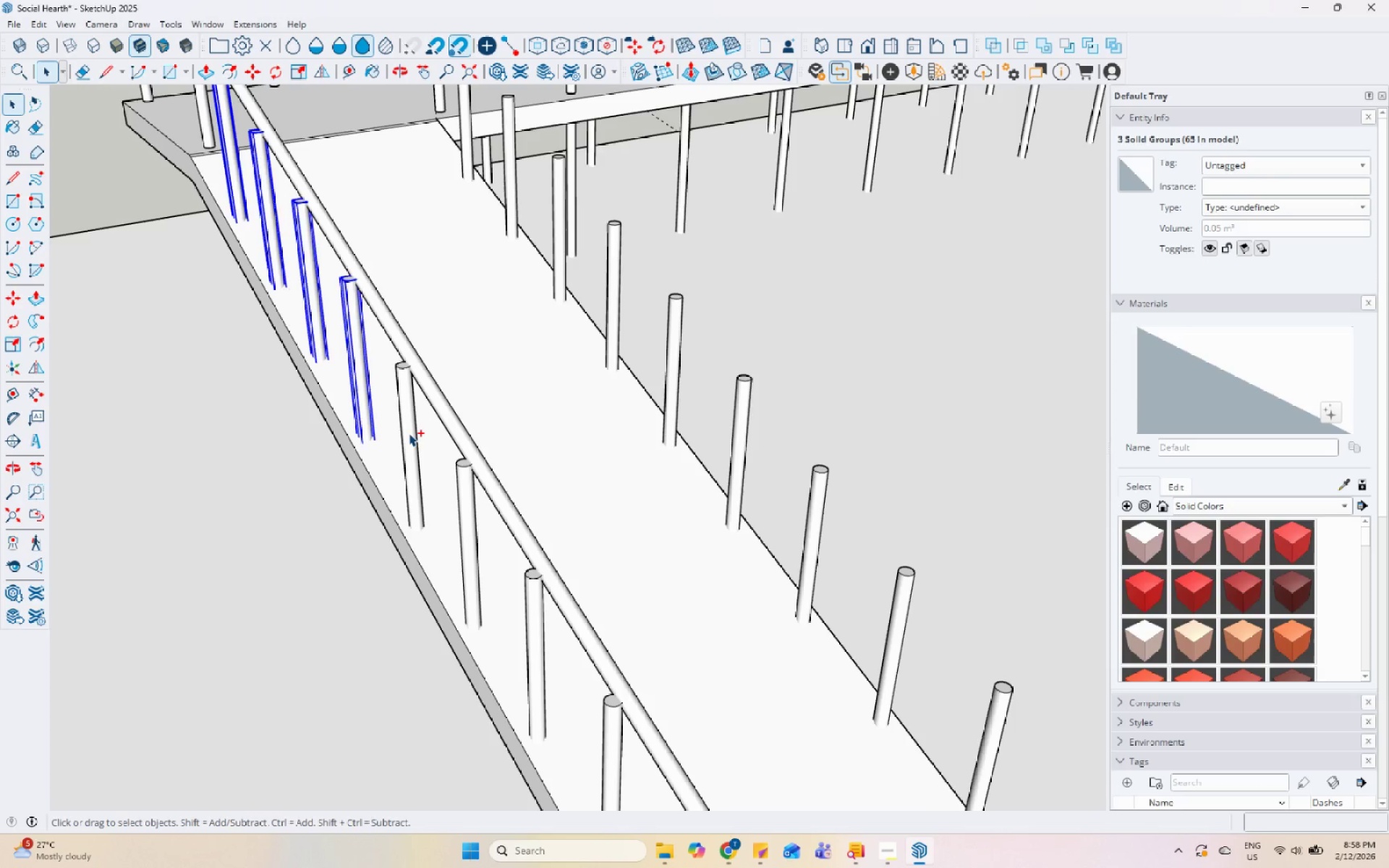 
left_click([409, 433])
 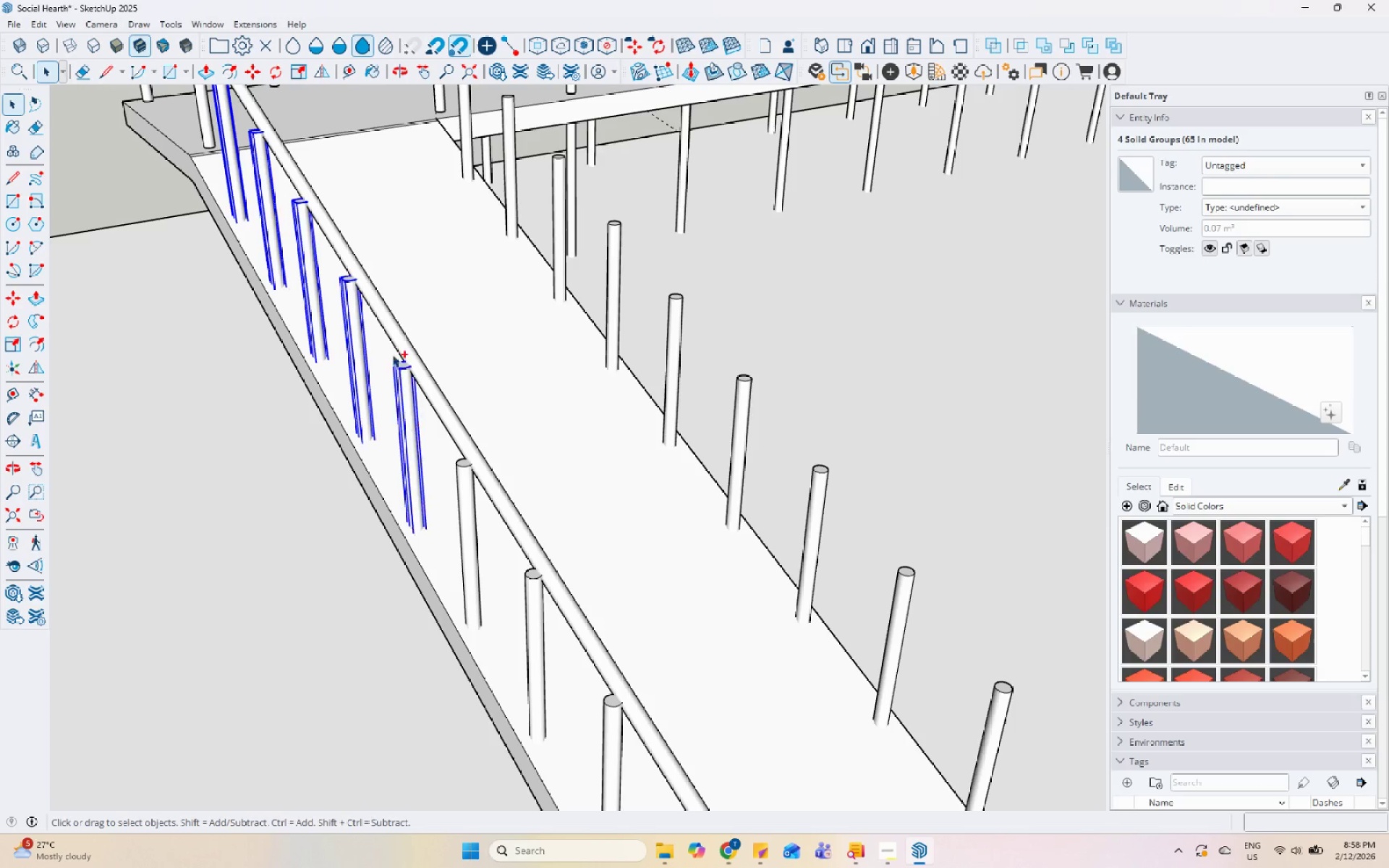 
scroll: coordinate [375, 270], scroll_direction: down, amount: 9.0
 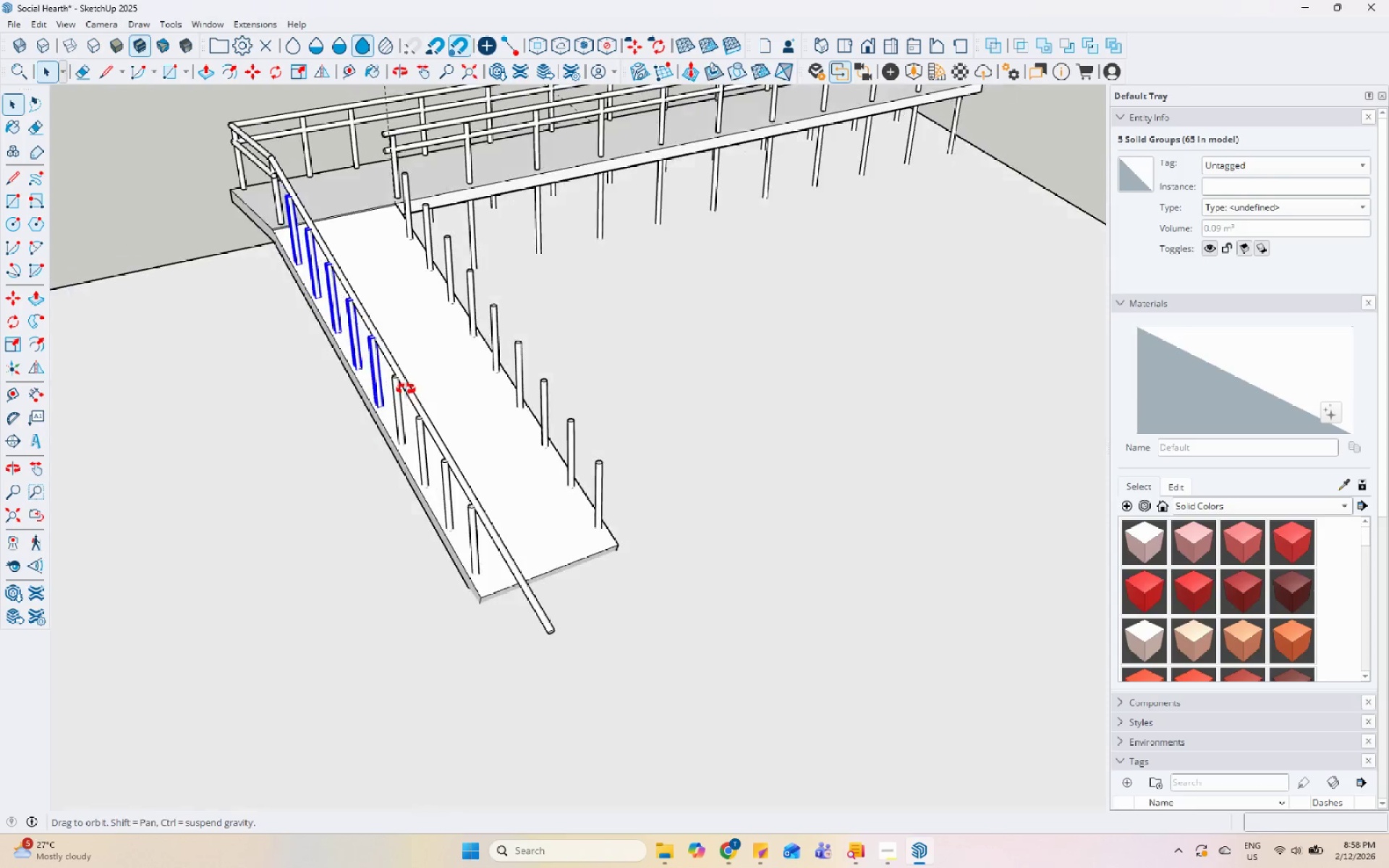 
hold_key(key=ControlLeft, duration=1.51)
left_click([394, 401])
 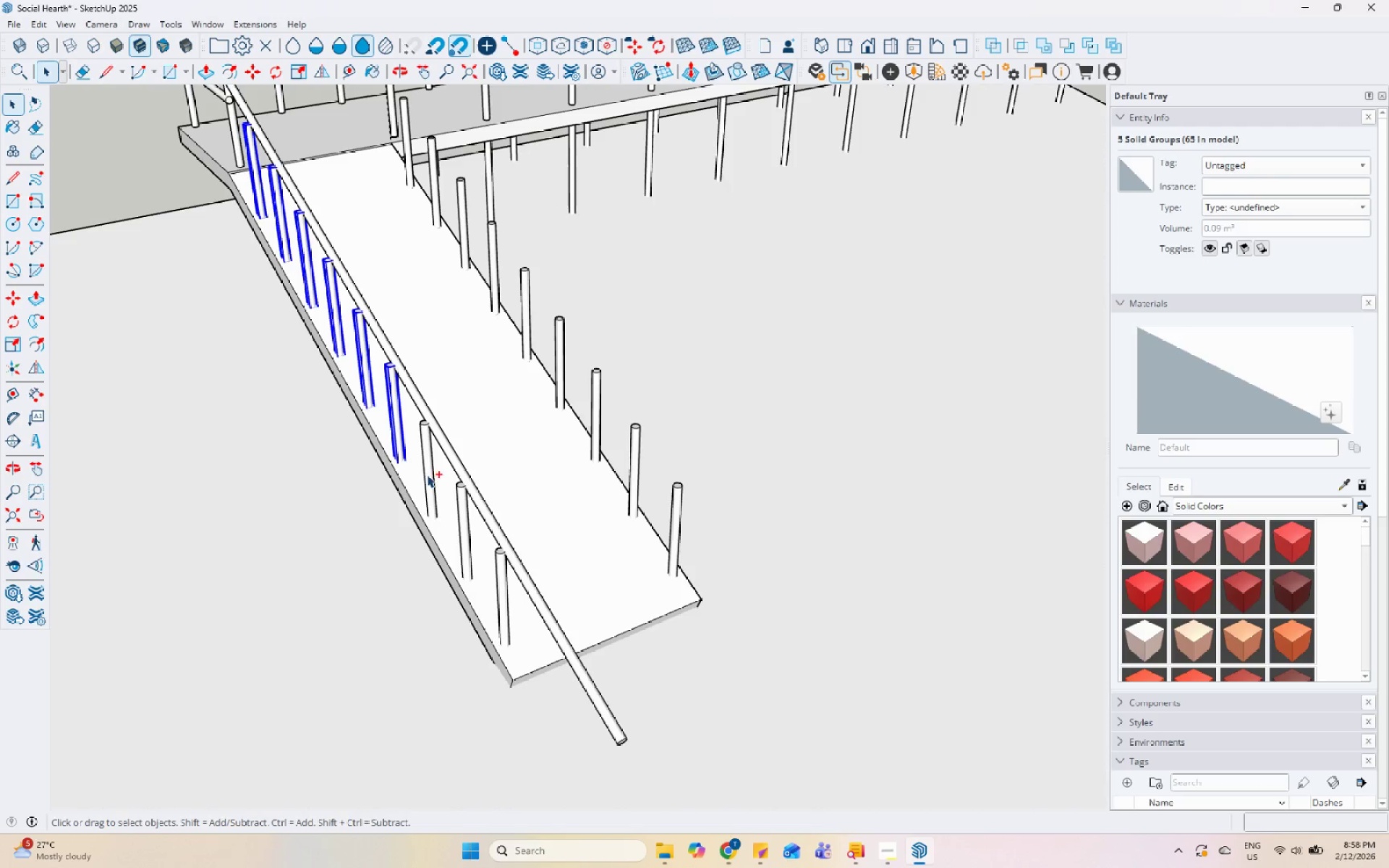 
scroll: coordinate [406, 407], scroll_direction: up, amount: 3.0
 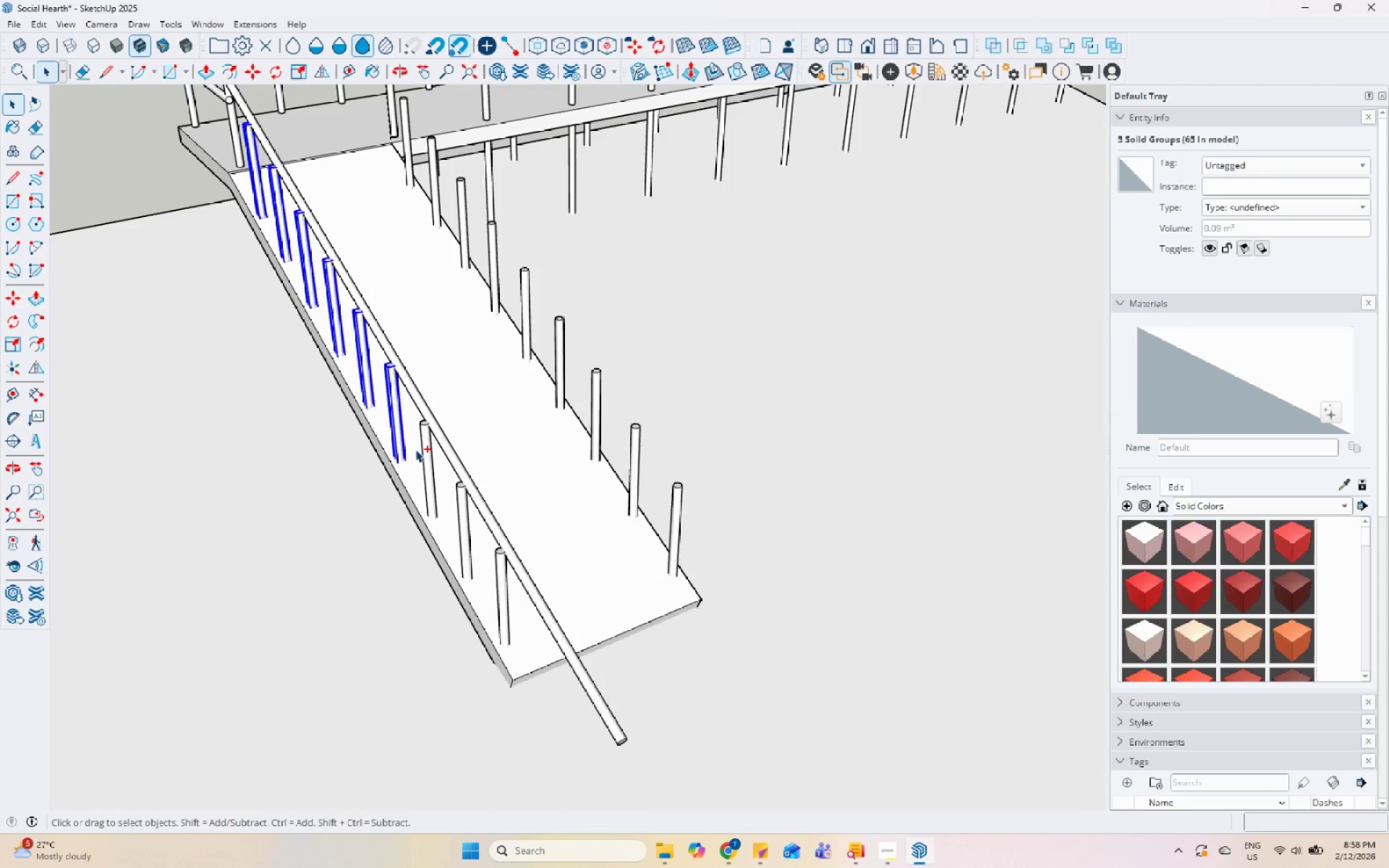 
left_click([428, 474])
 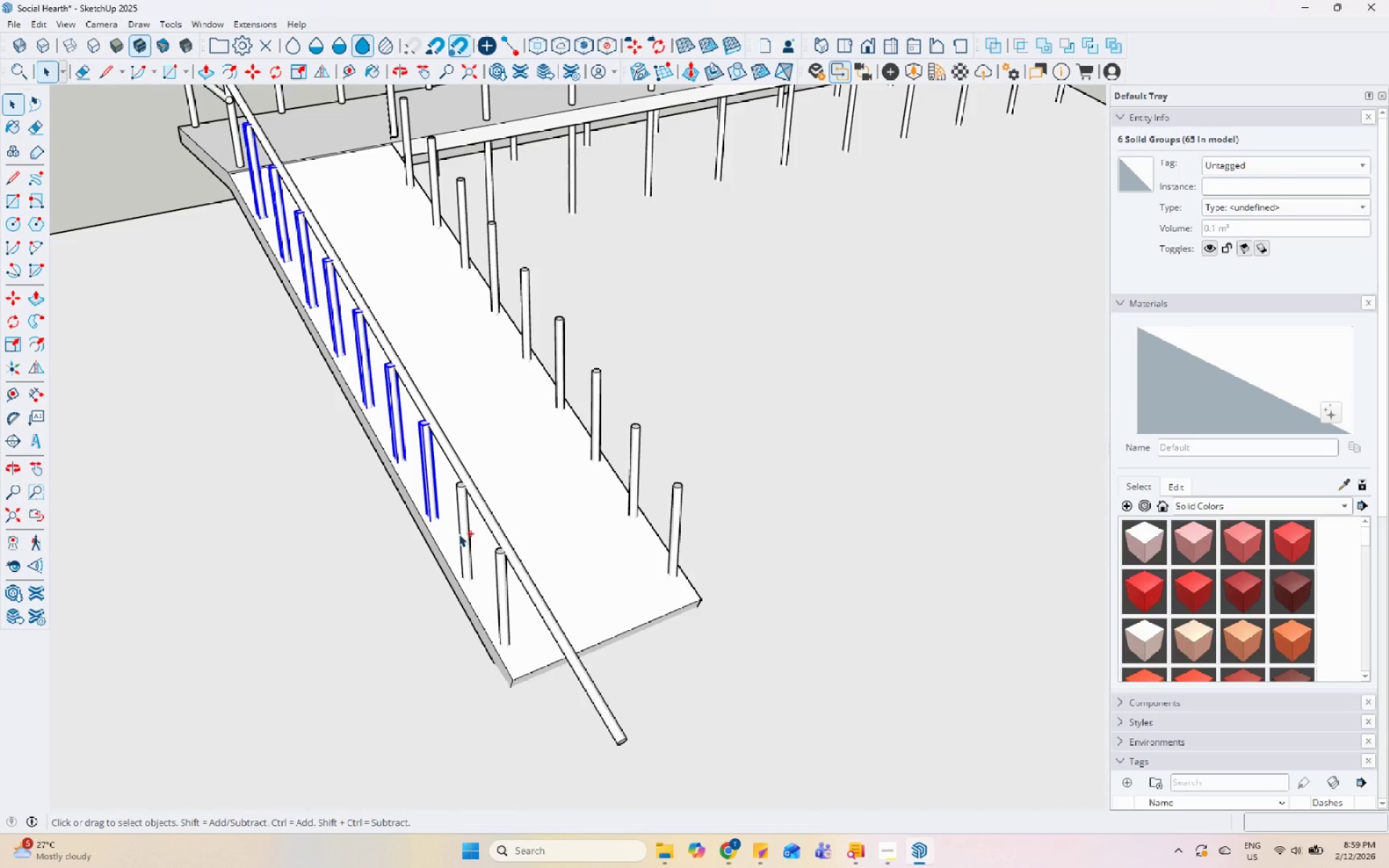 
hold_key(key=ControlLeft, duration=1.0)
left_click([466, 542])
 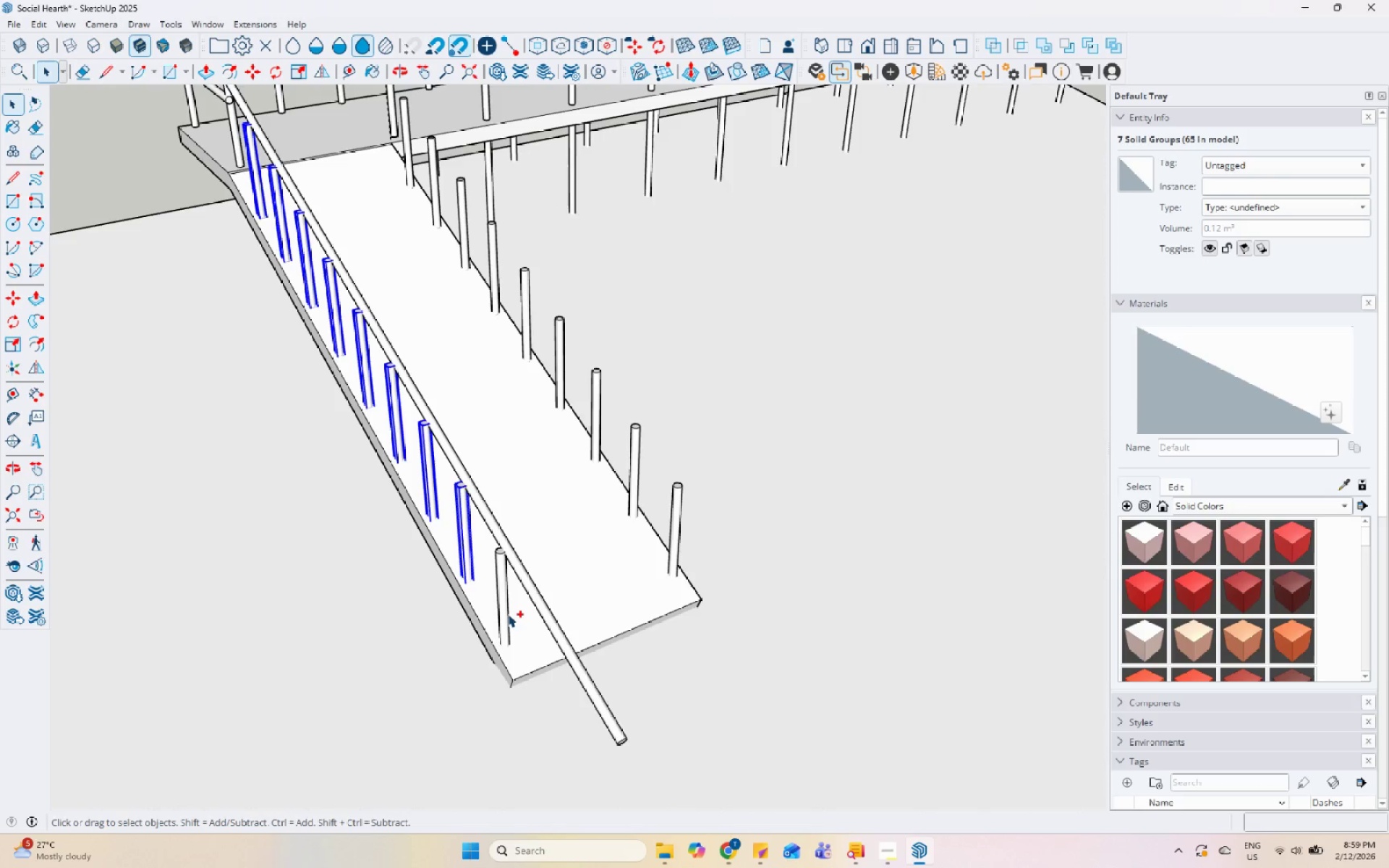 
left_click([506, 614])
 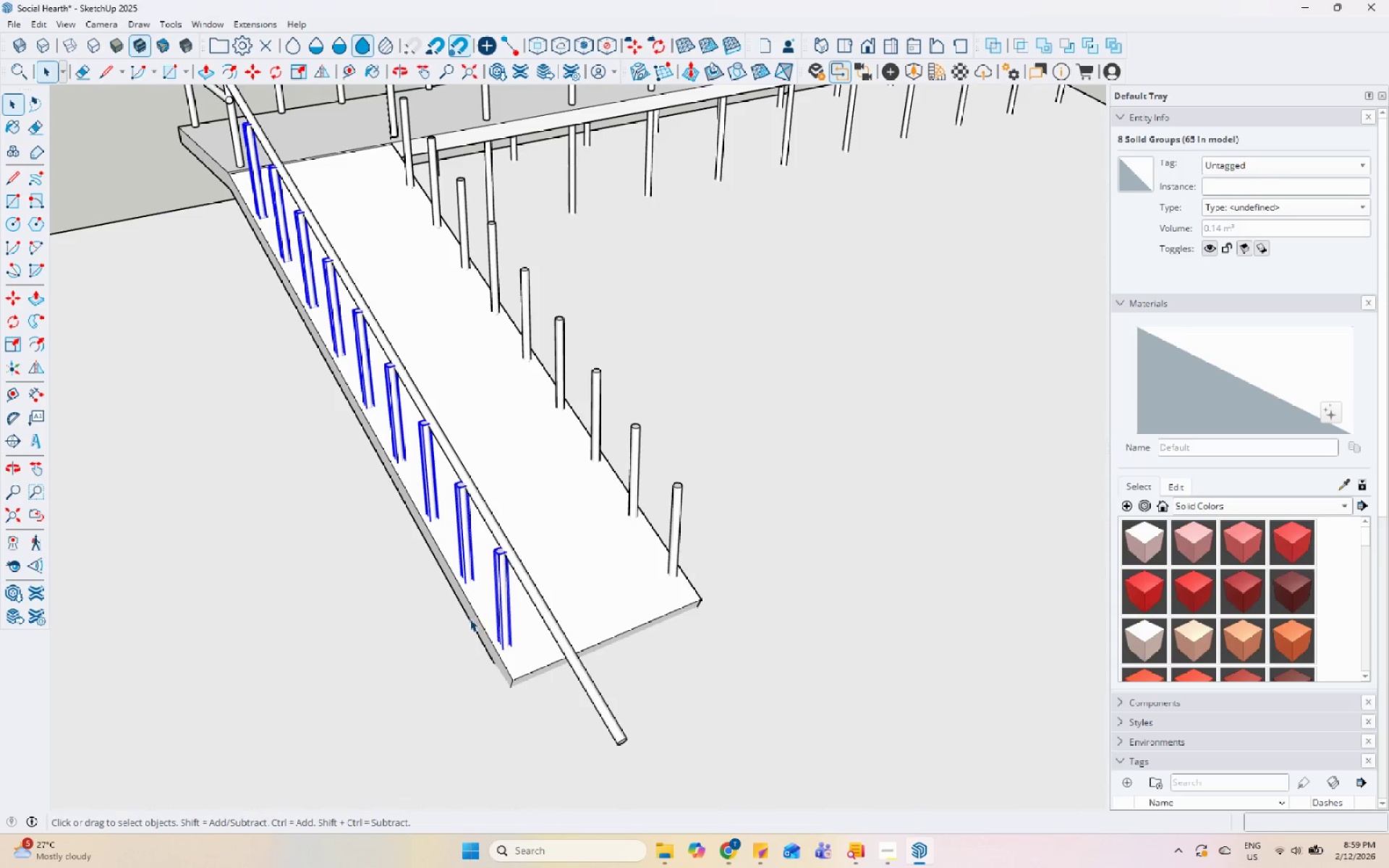 
key(M)
 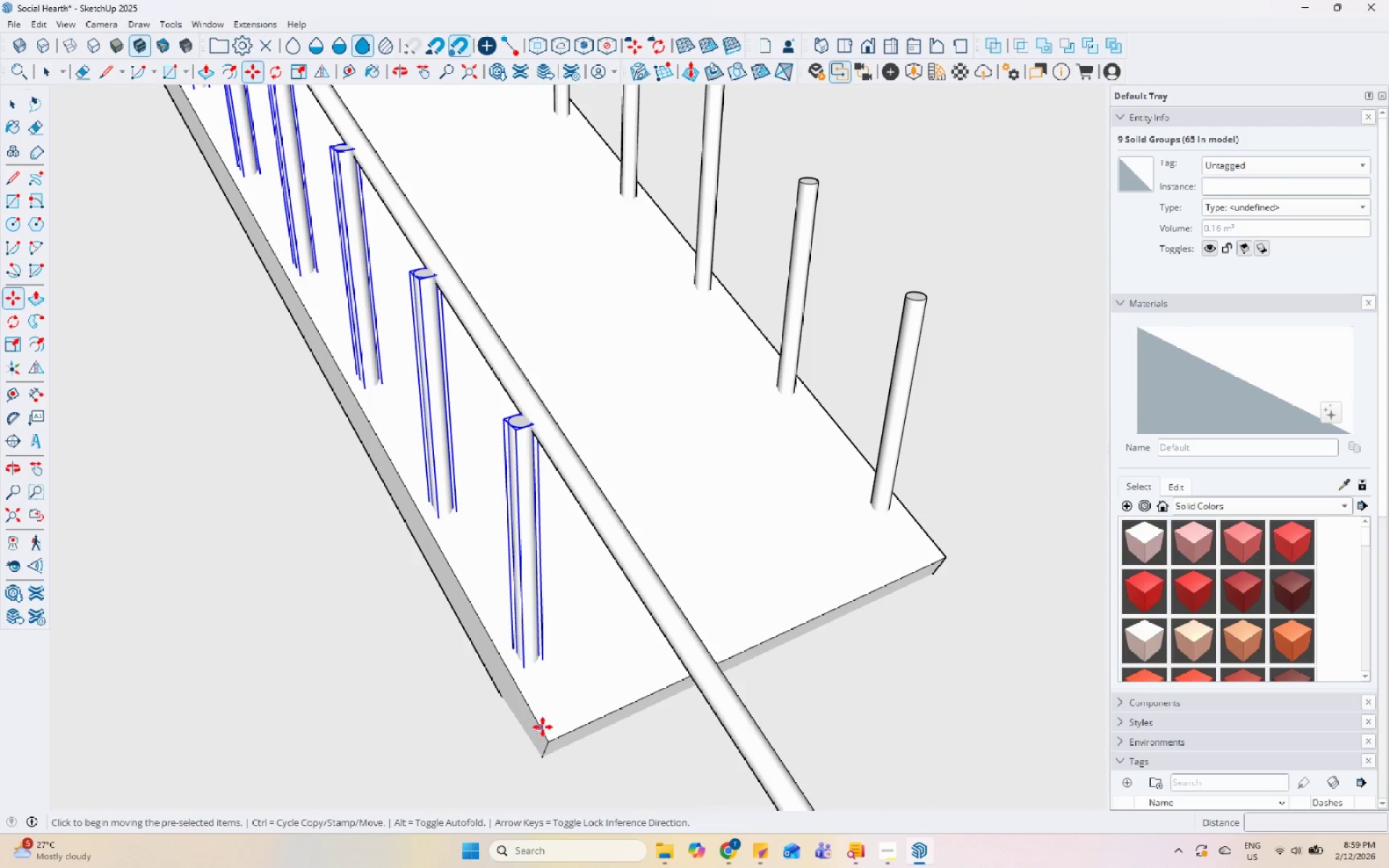 
scroll: coordinate [496, 614], scroll_direction: up, amount: 8.0
 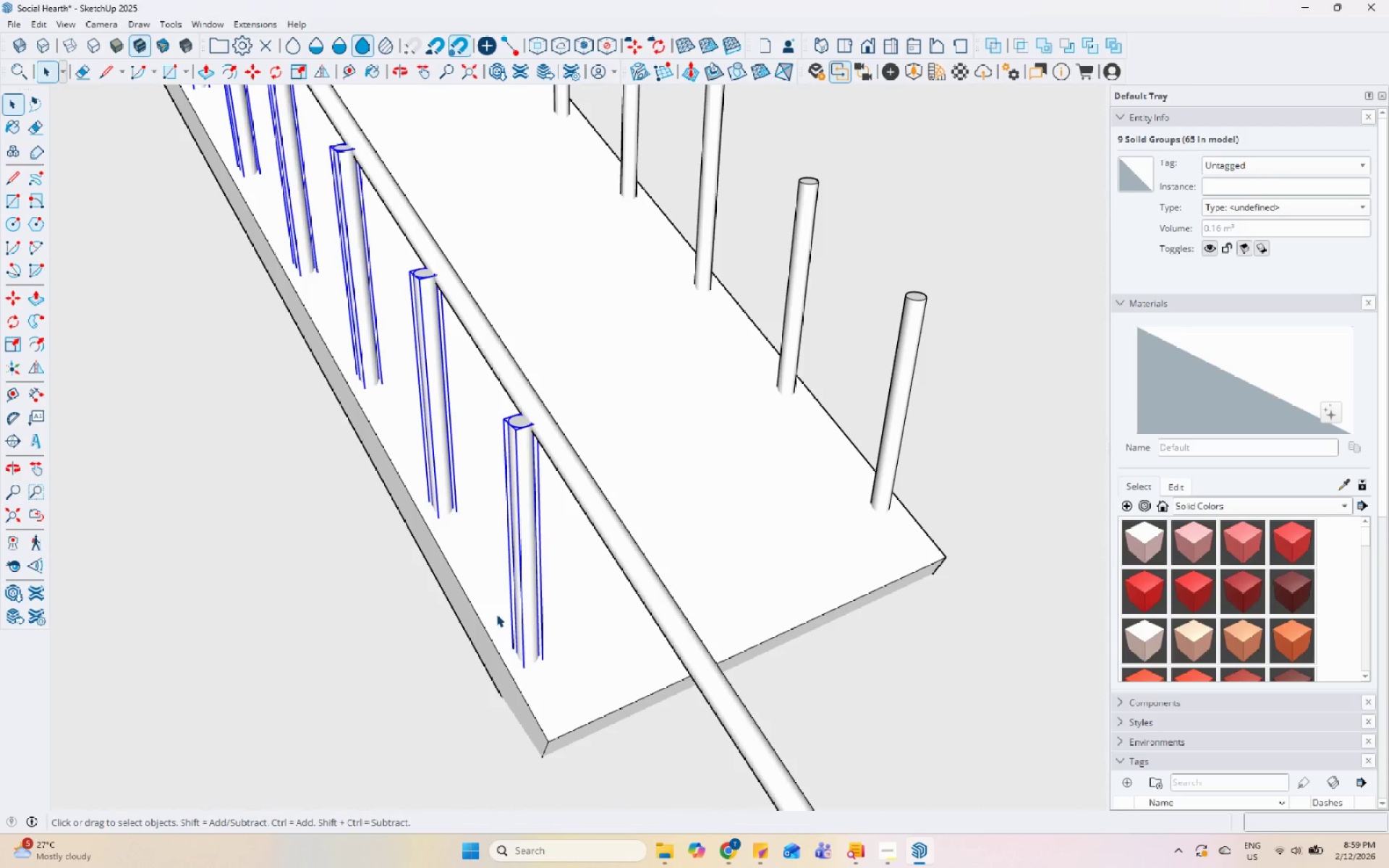 
left_click([548, 721])
 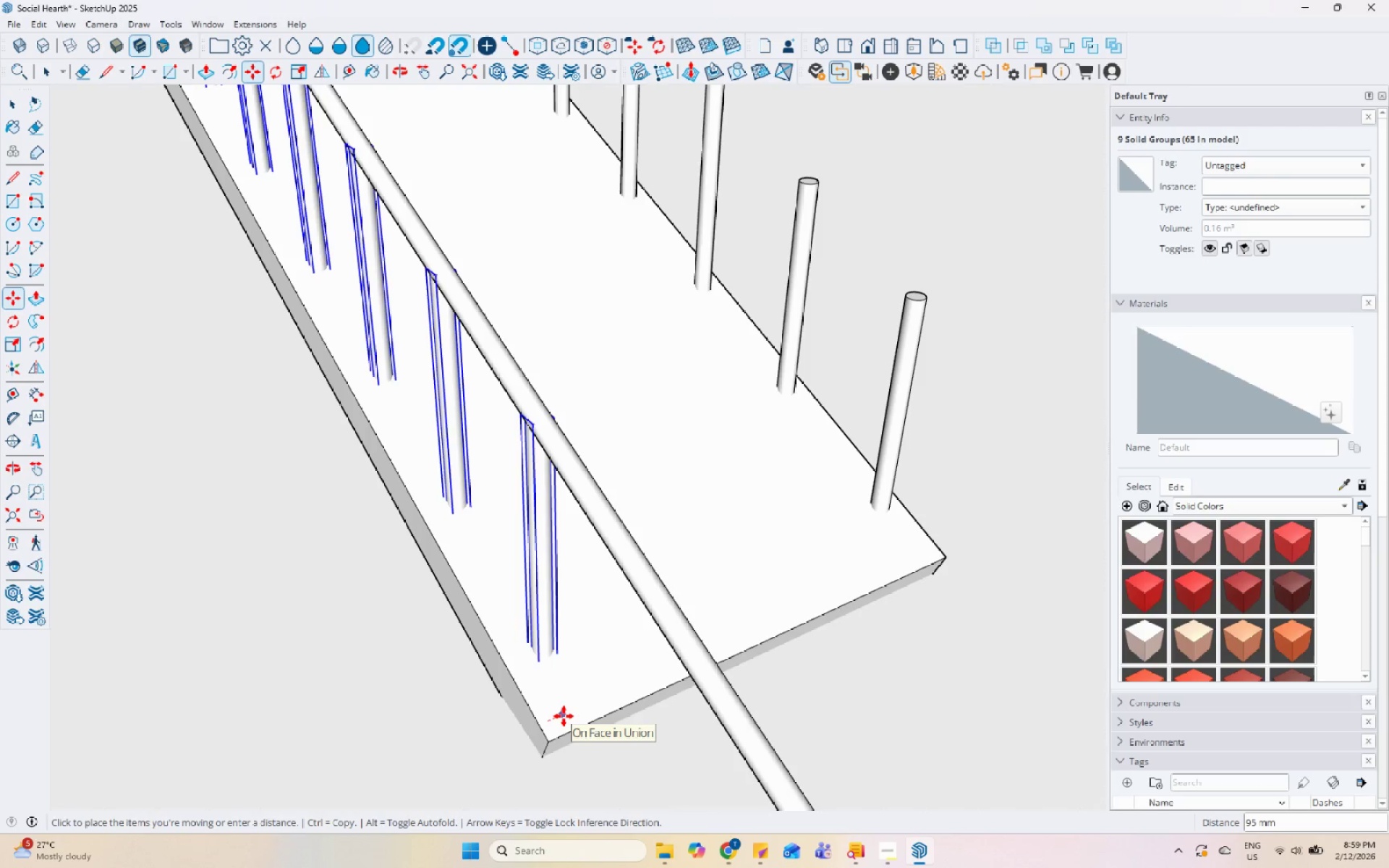 
left_click([564, 716])
 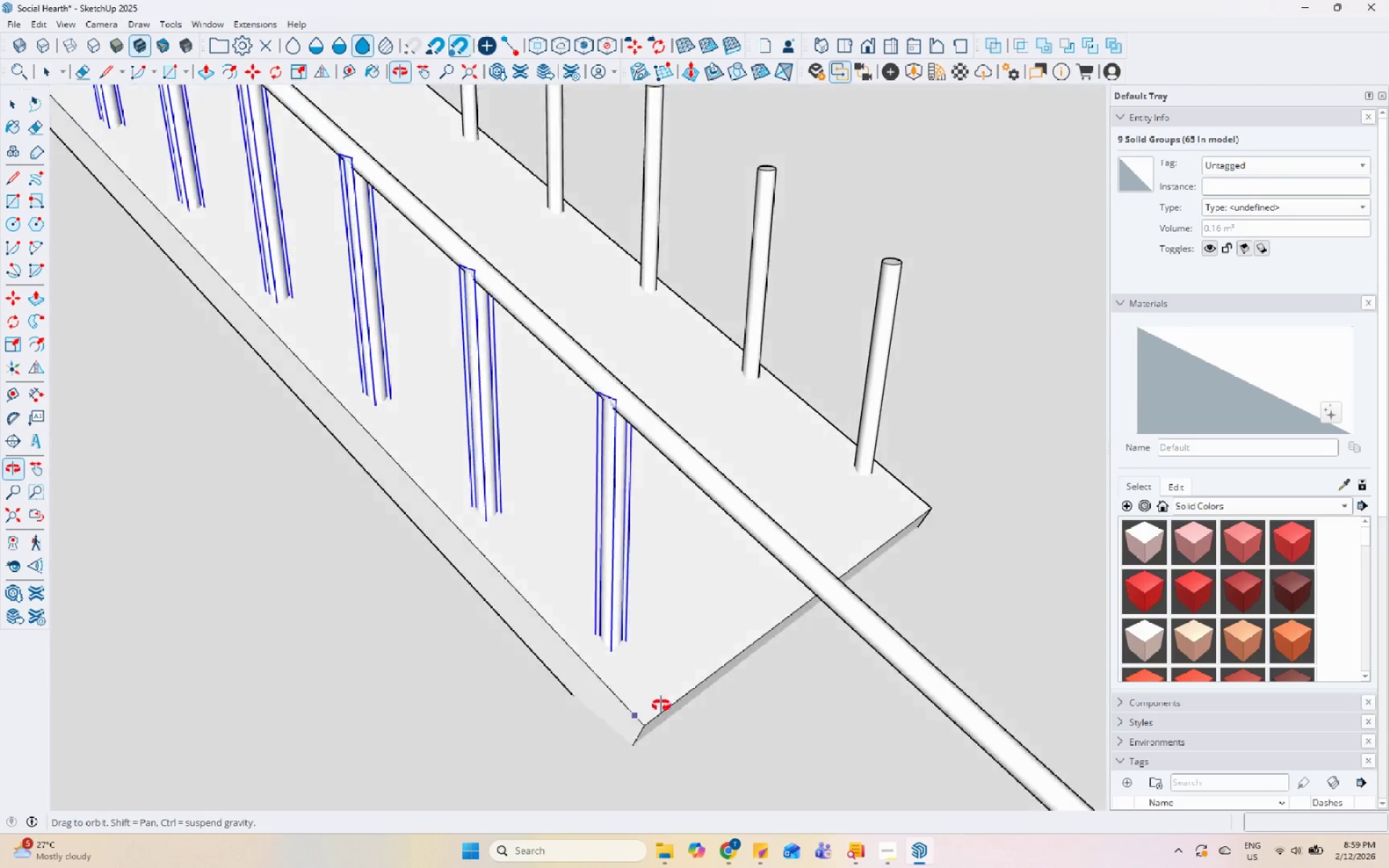 
key(Space)
 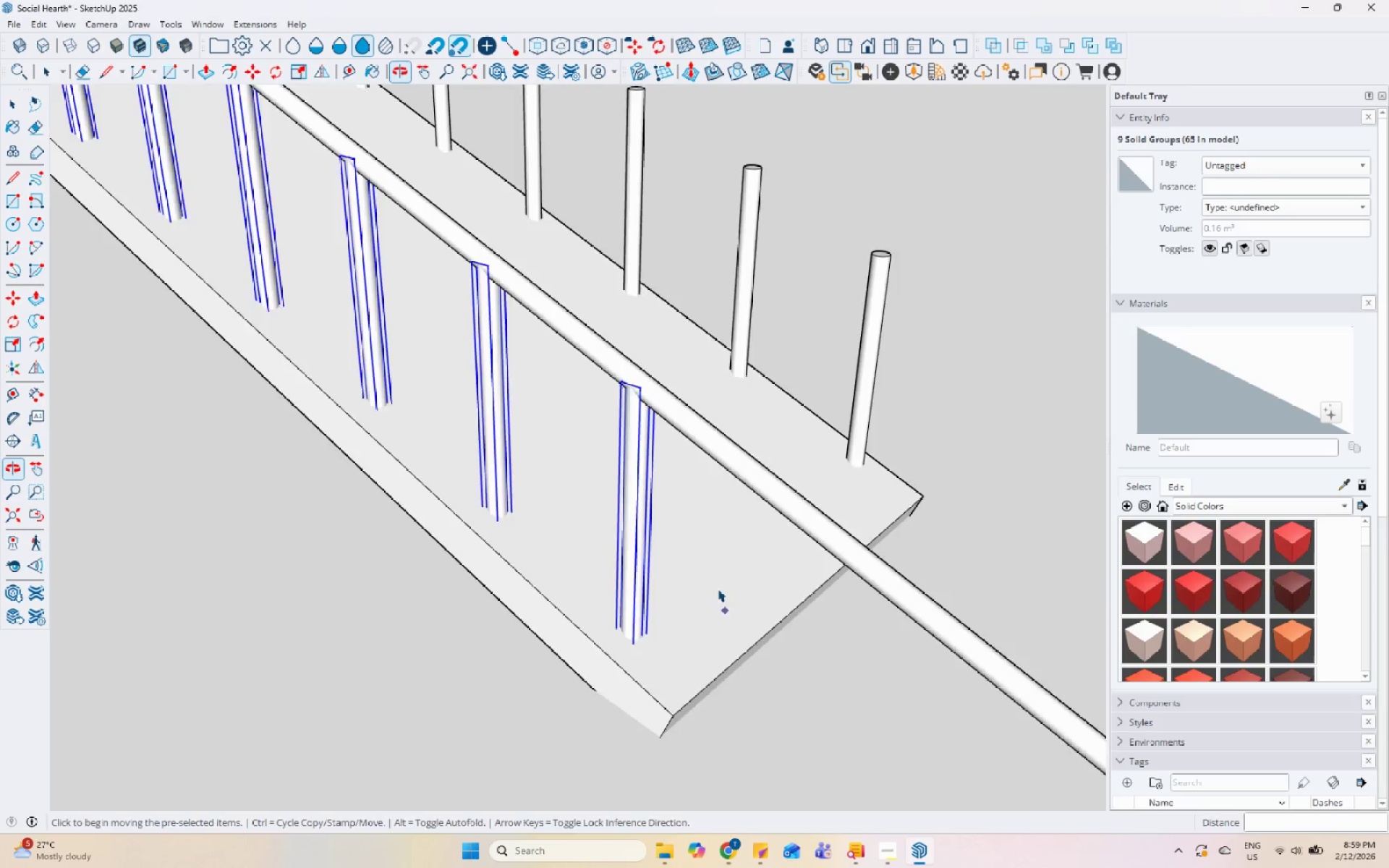 
scroll: coordinate [708, 584], scroll_direction: down, amount: 6.0
 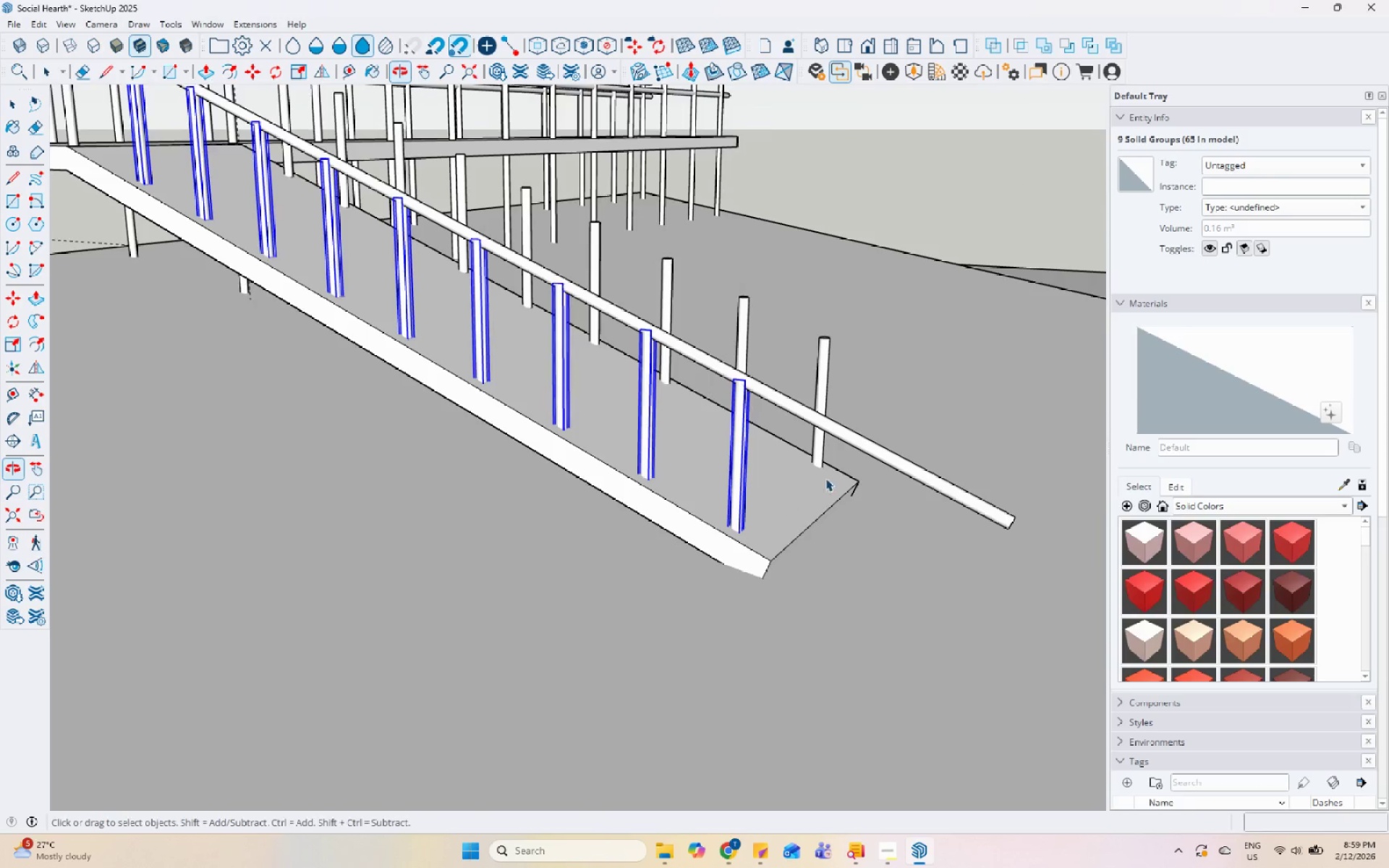 
left_click([891, 464])
 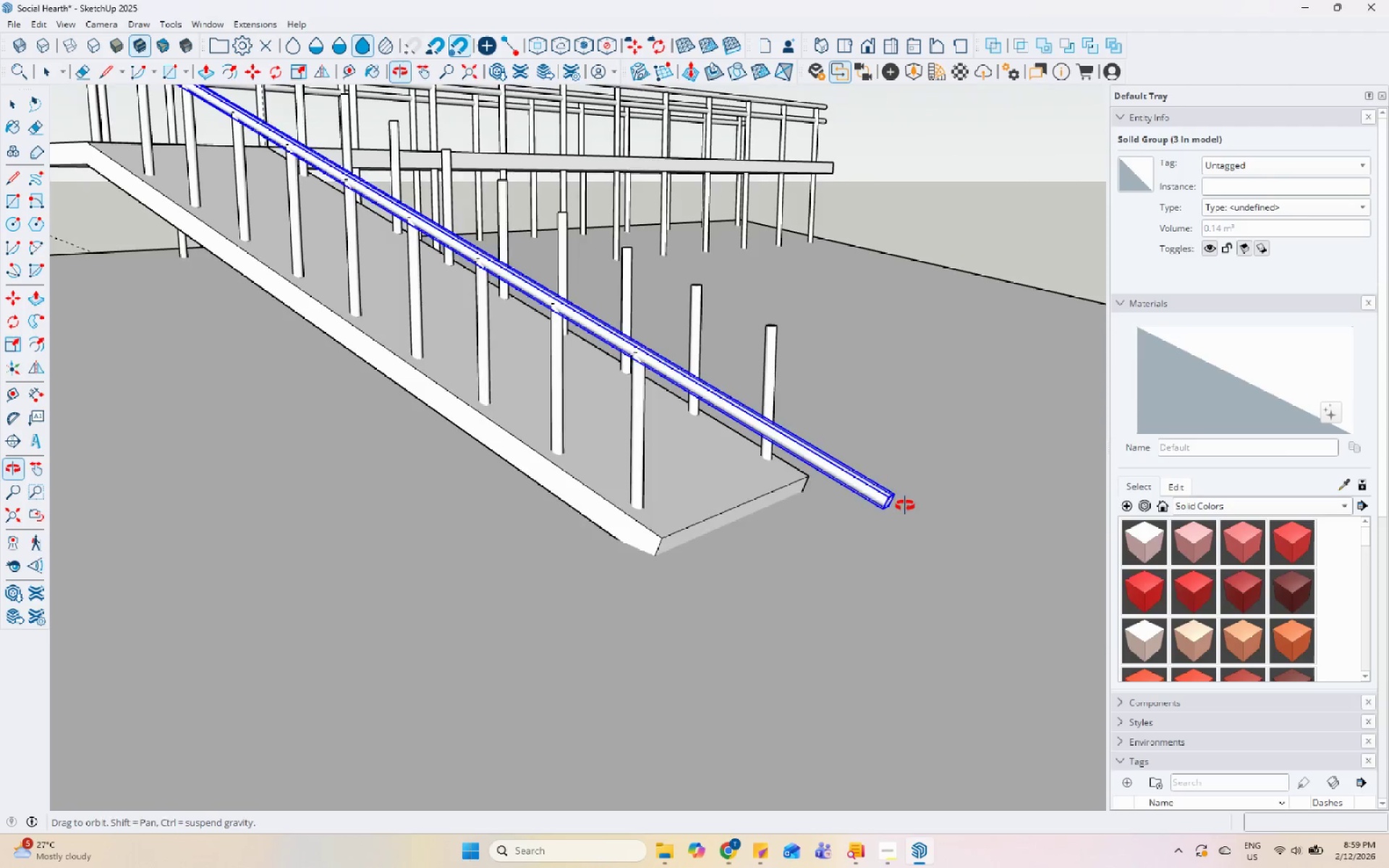 
key(S)
 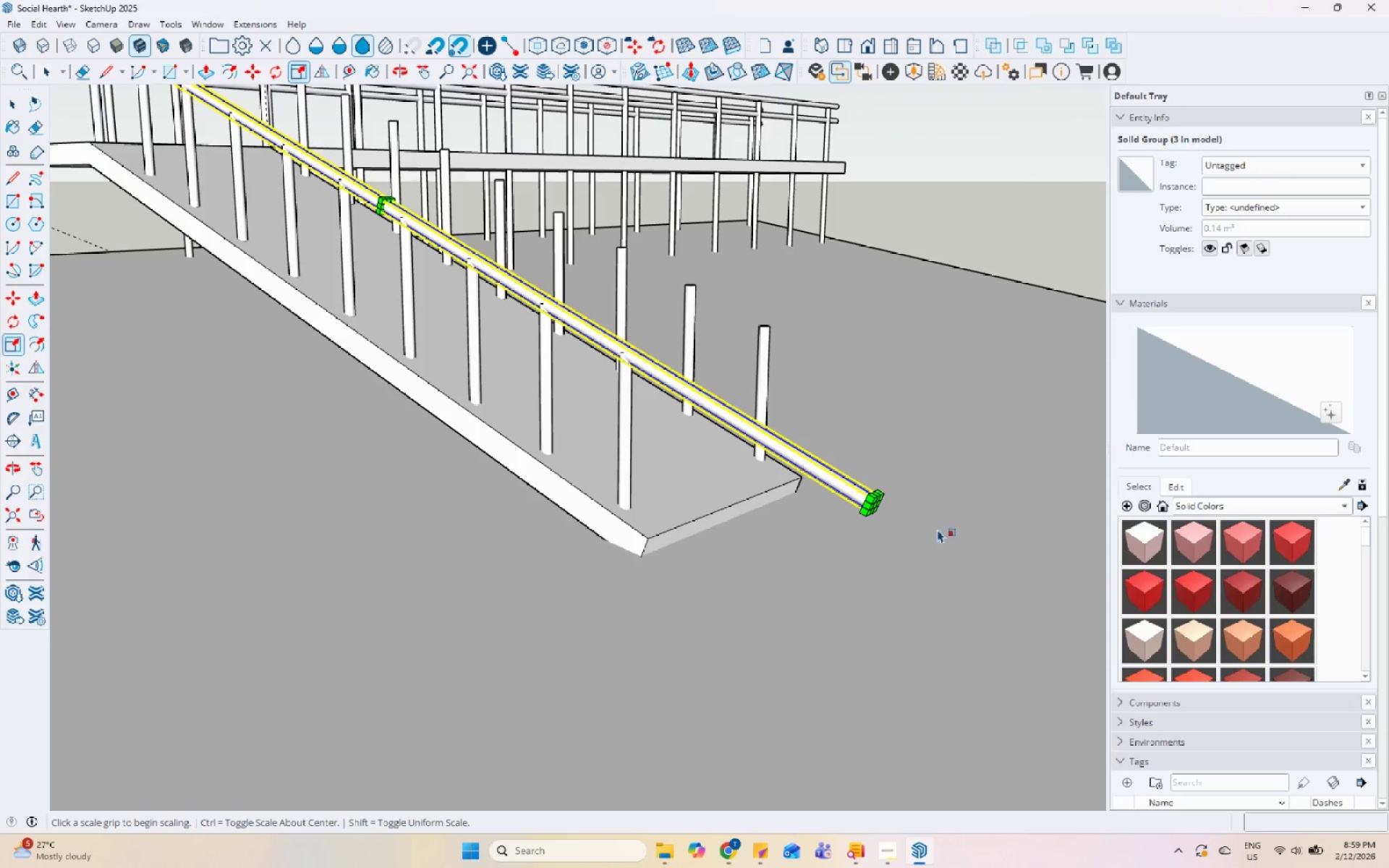 
scroll: coordinate [867, 501], scroll_direction: up, amount: 5.0
 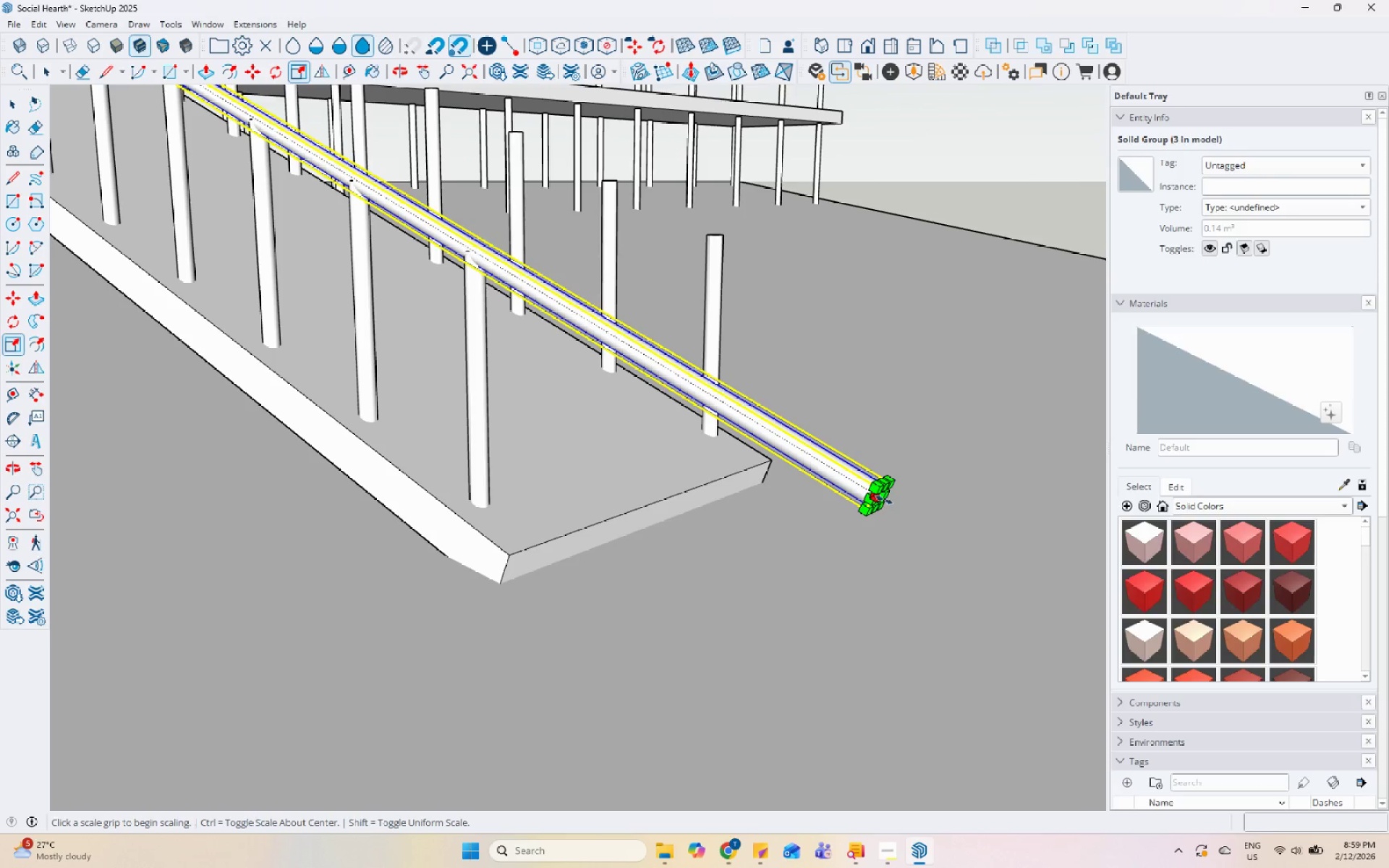 
left_click([884, 500])
 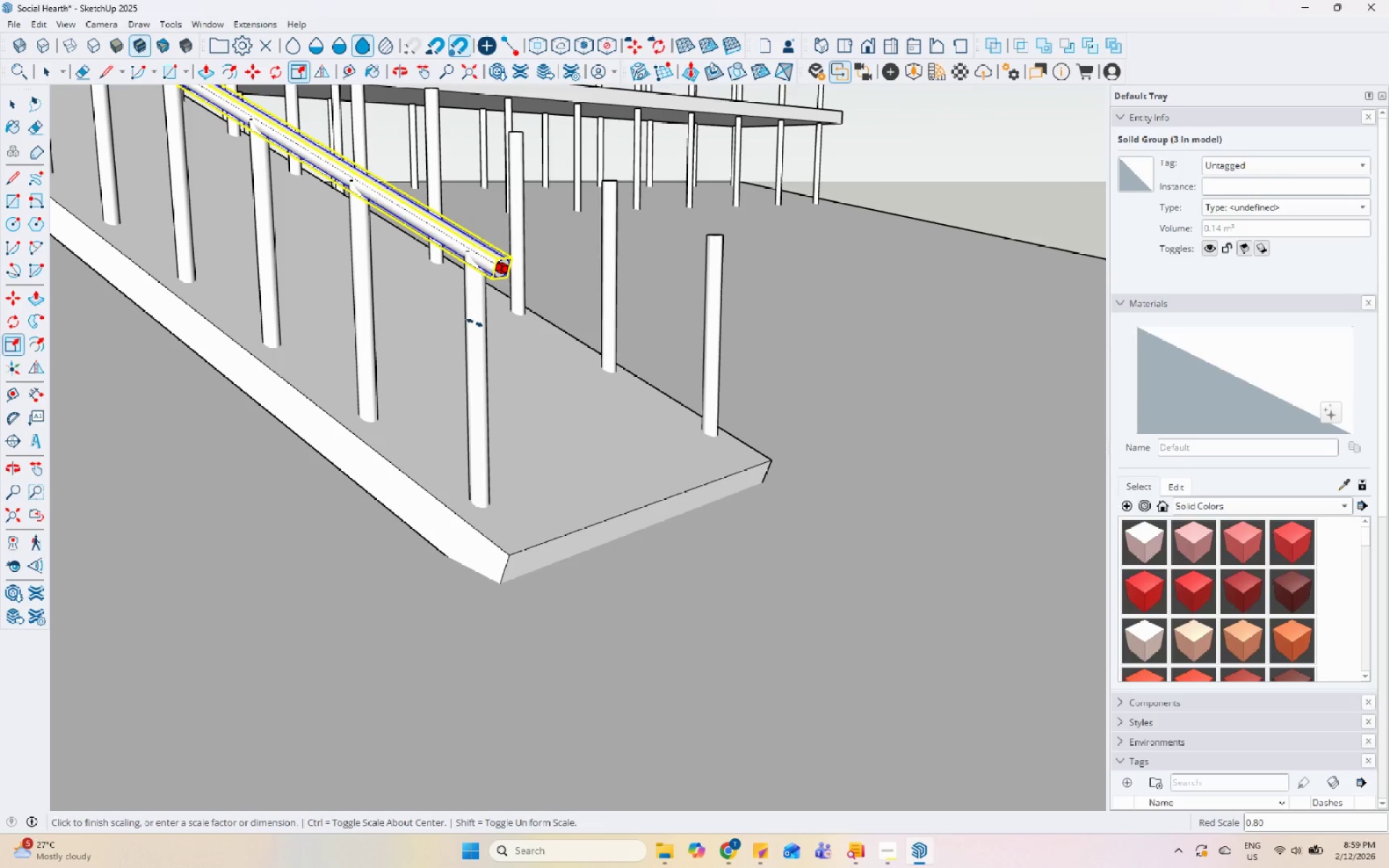 
left_click_drag(start_coordinate=[492, 339], to_coordinate=[496, 339])
 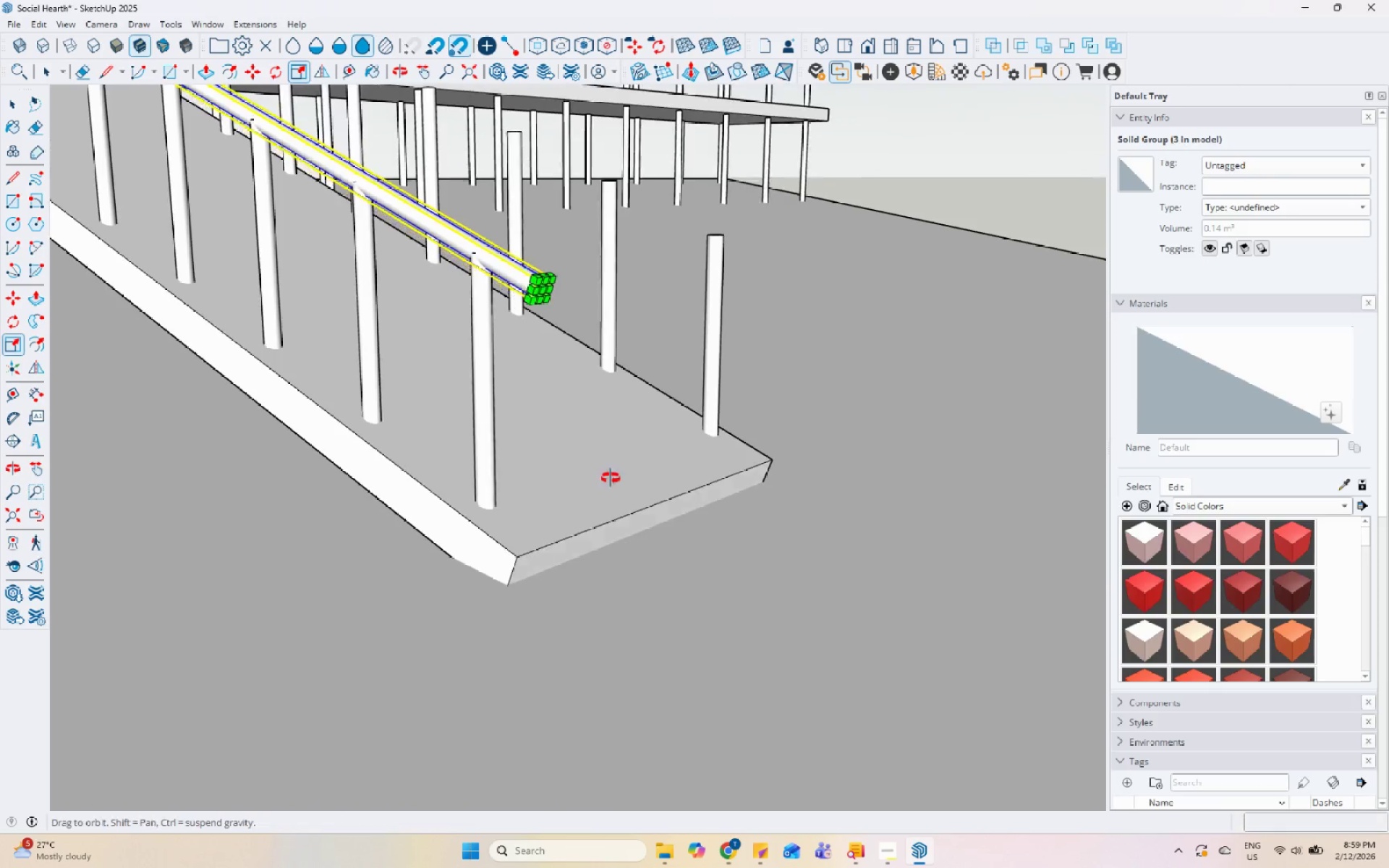 
key(Space)
 